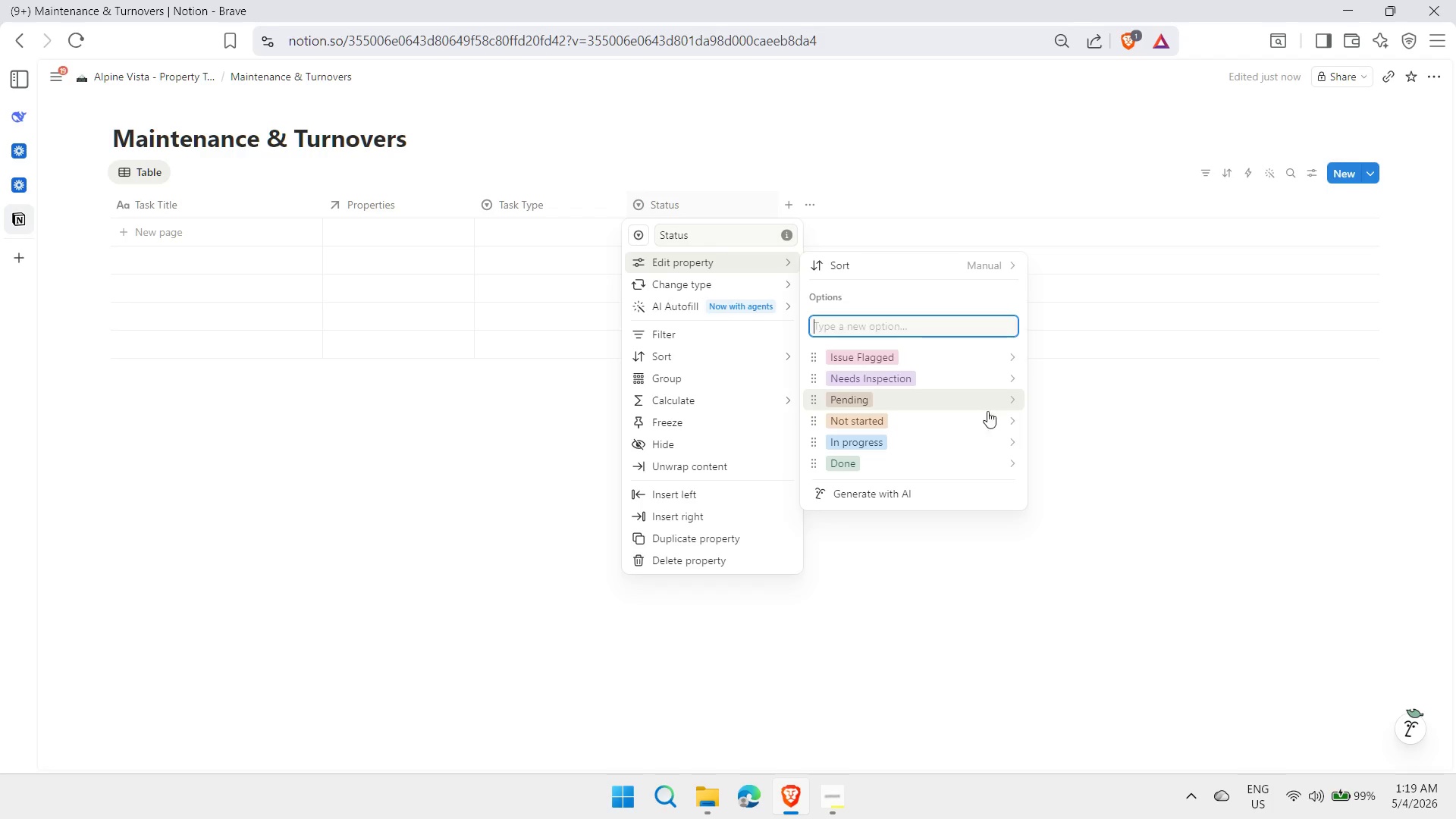 
left_click([1016, 417])
 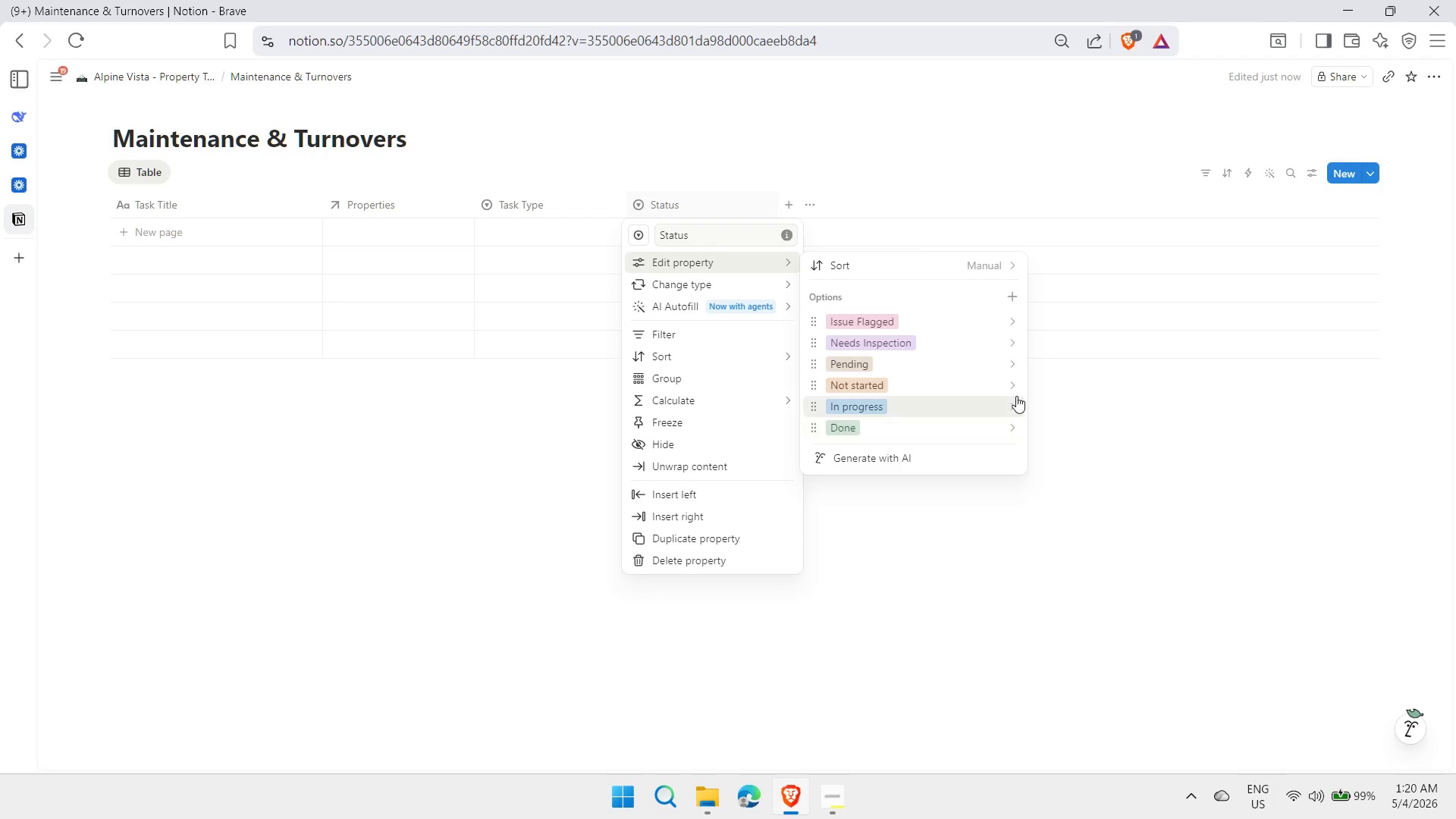 
left_click([1012, 384])
 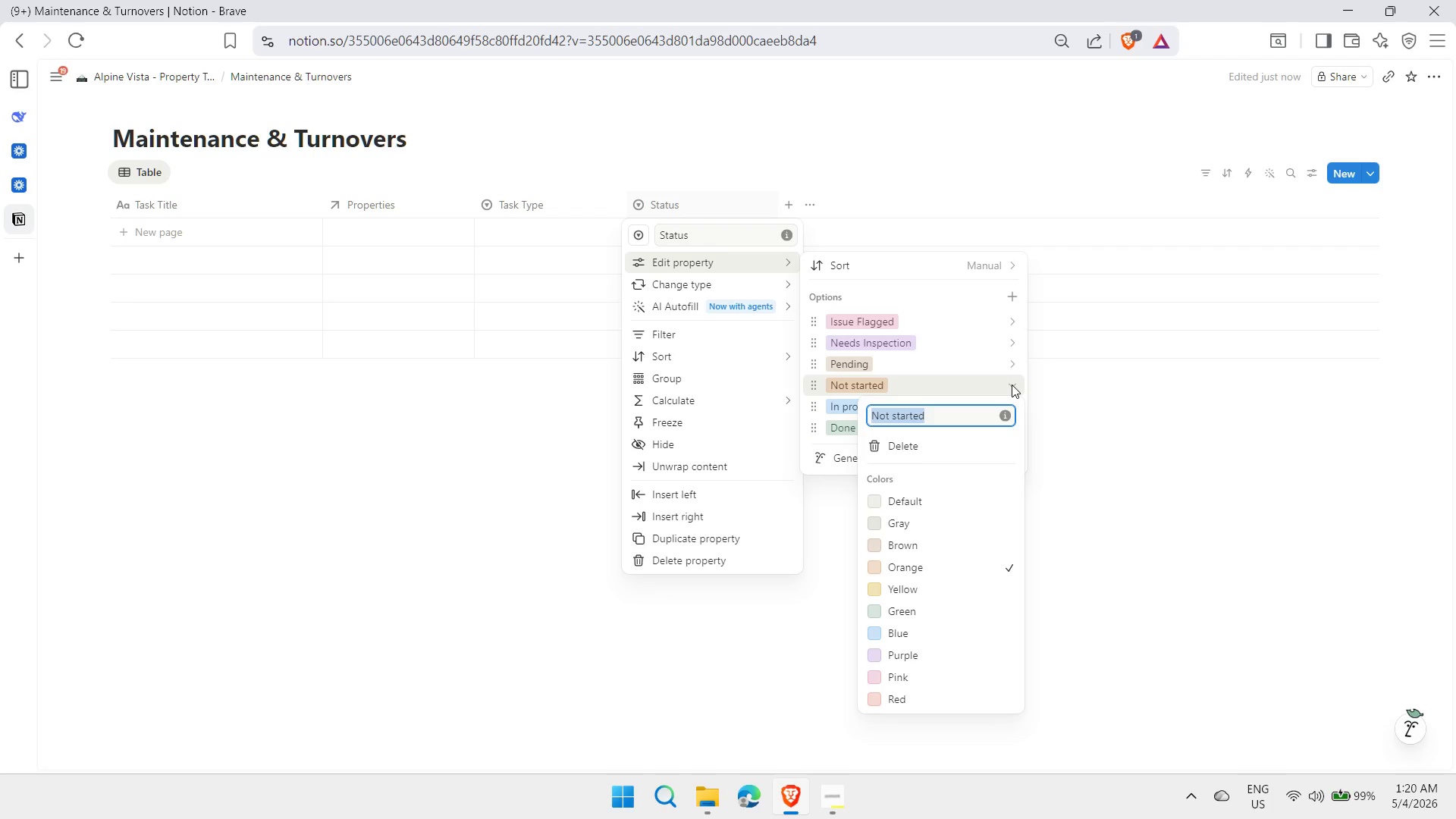 
left_click([1012, 384])
 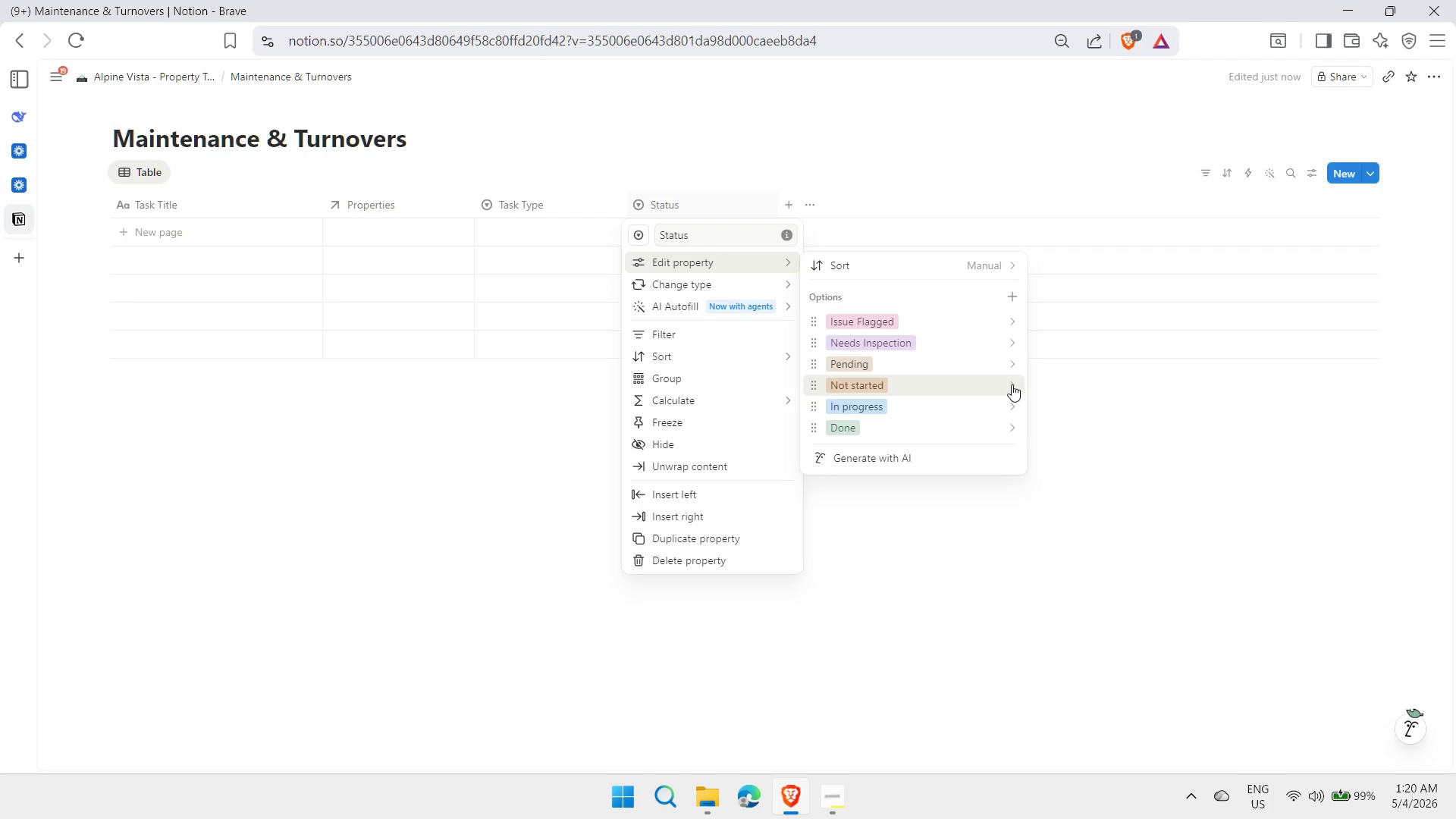 
right_click([1012, 384])
 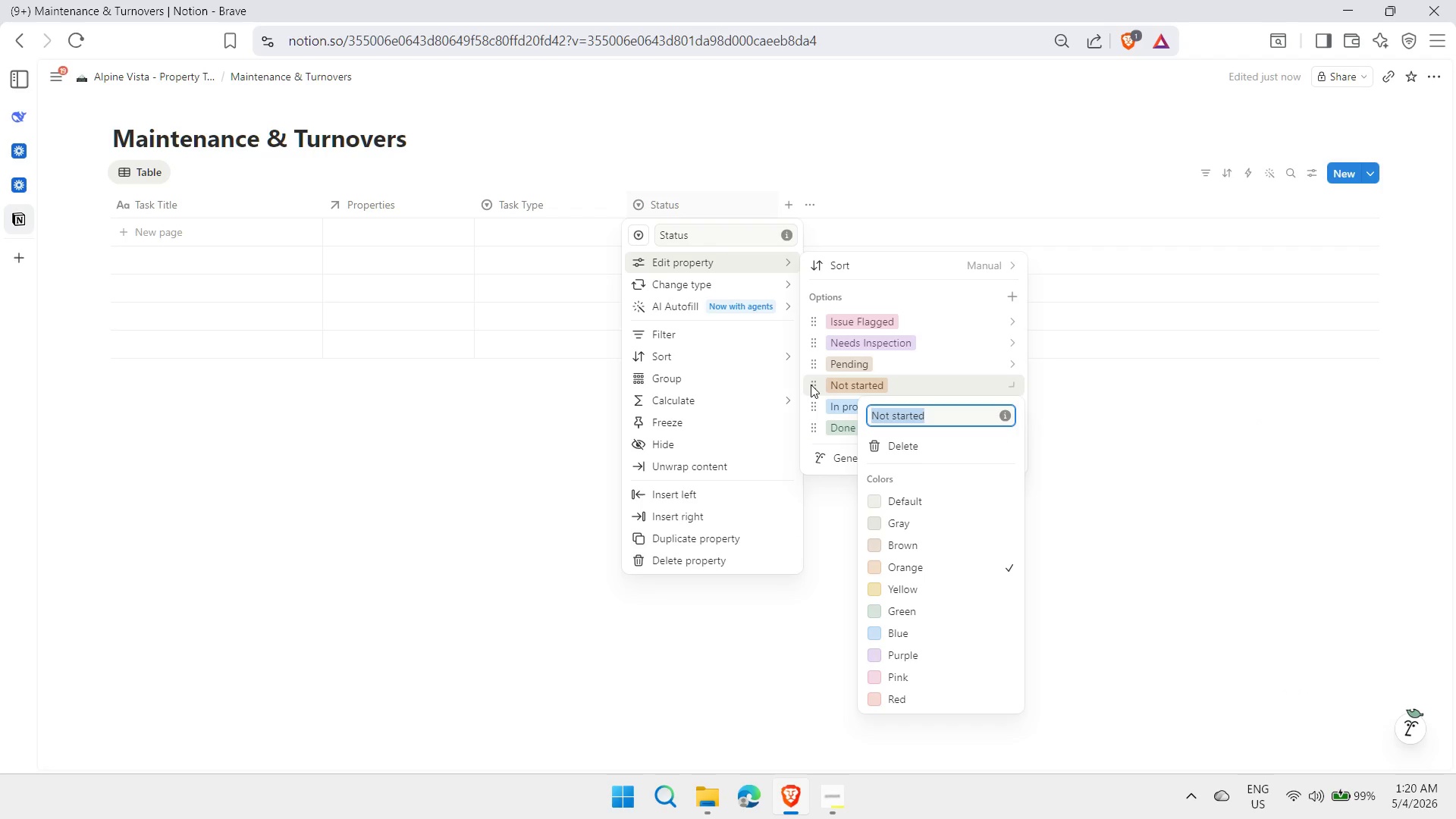 
right_click([811, 384])
 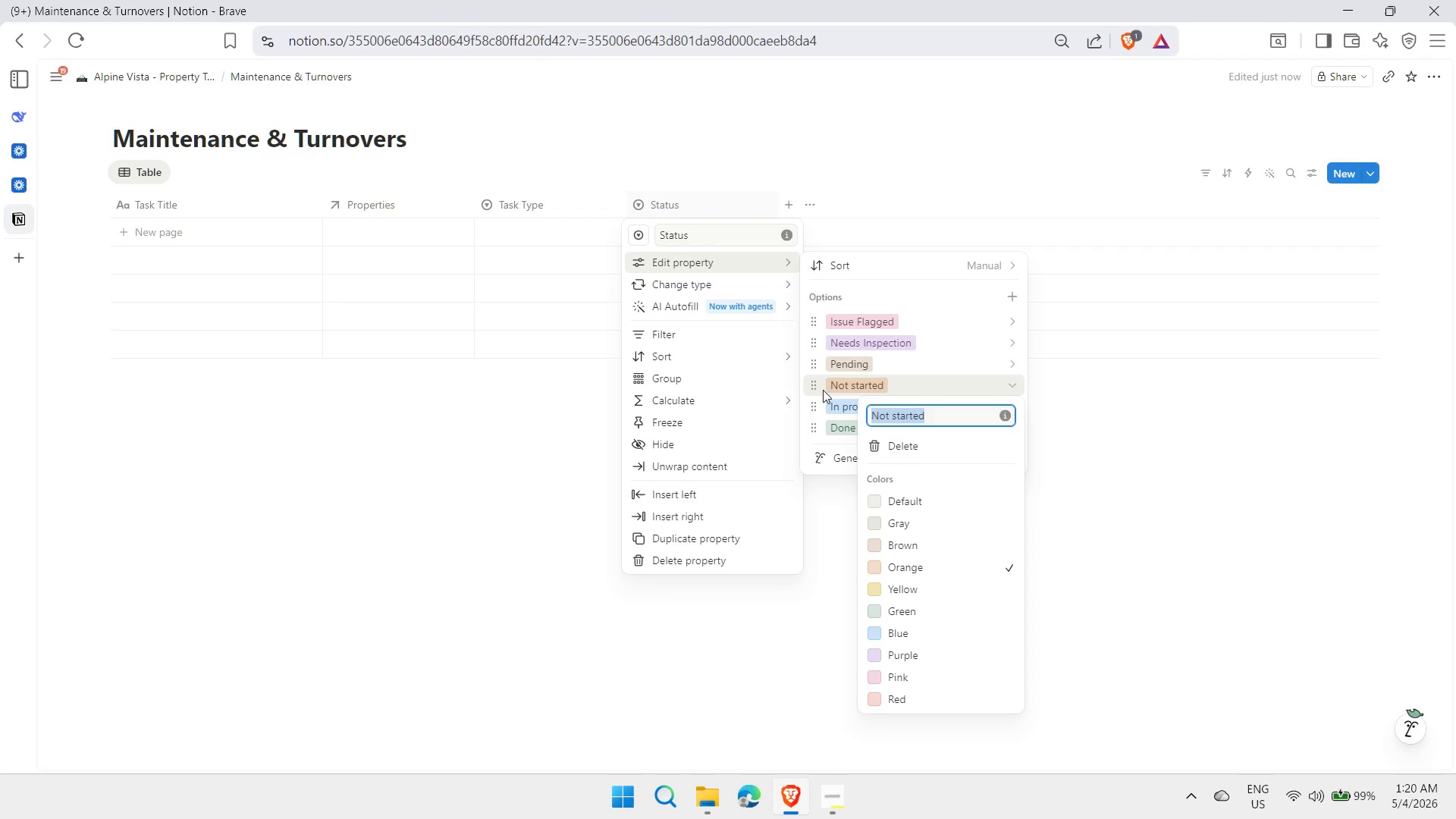 
left_click([924, 438])
 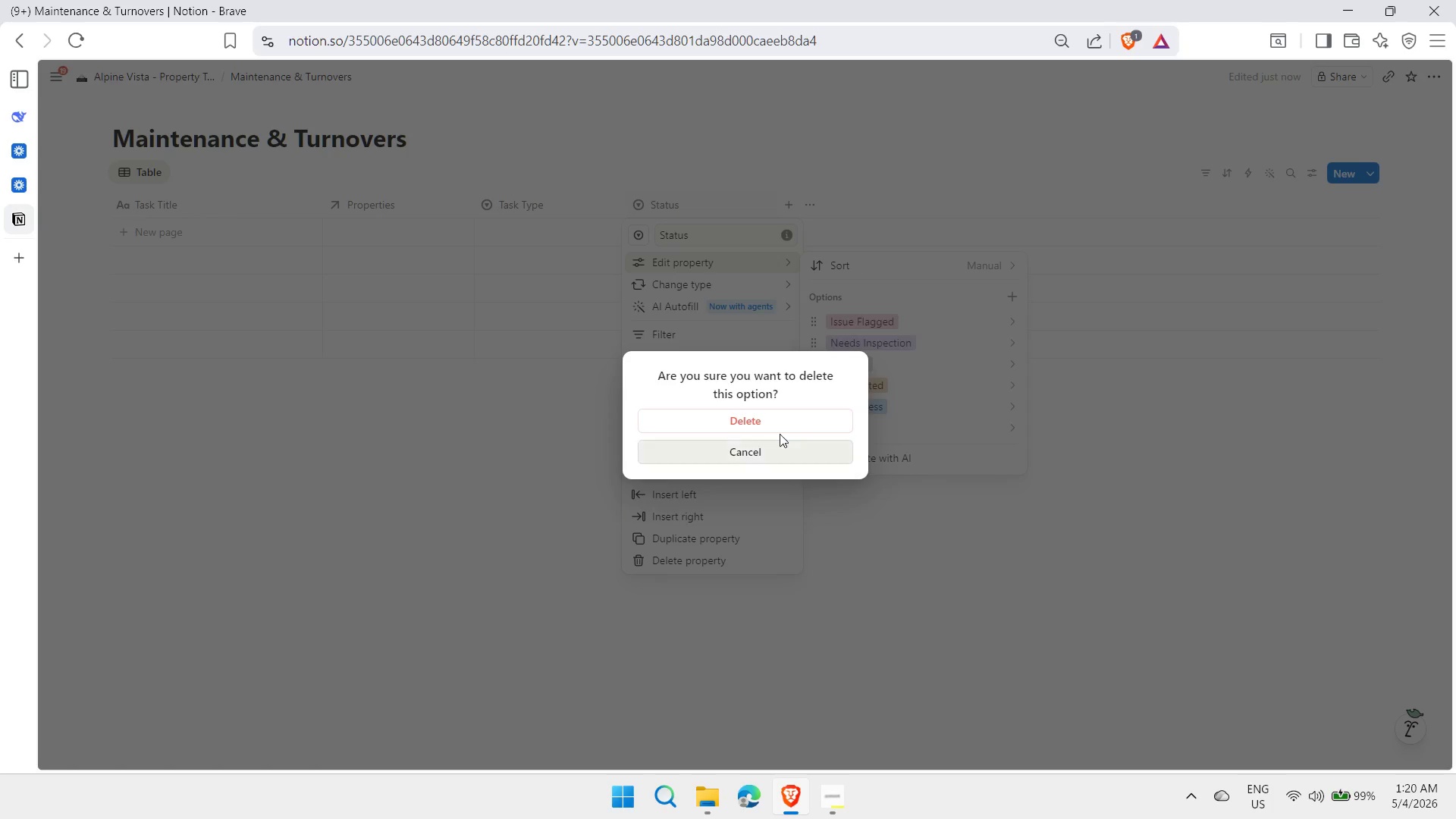 
left_click([774, 419])
 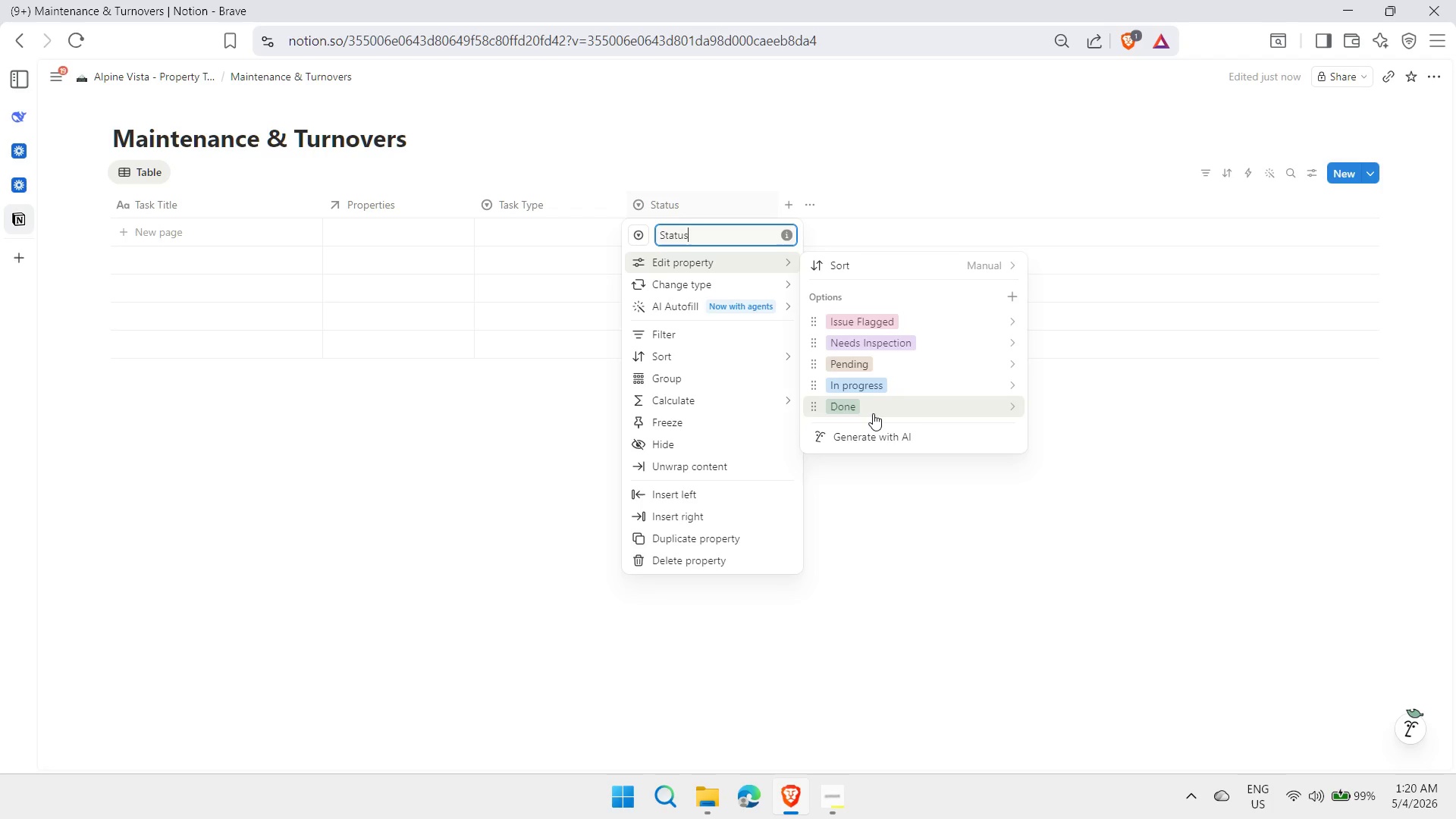 
left_click([812, 408])
 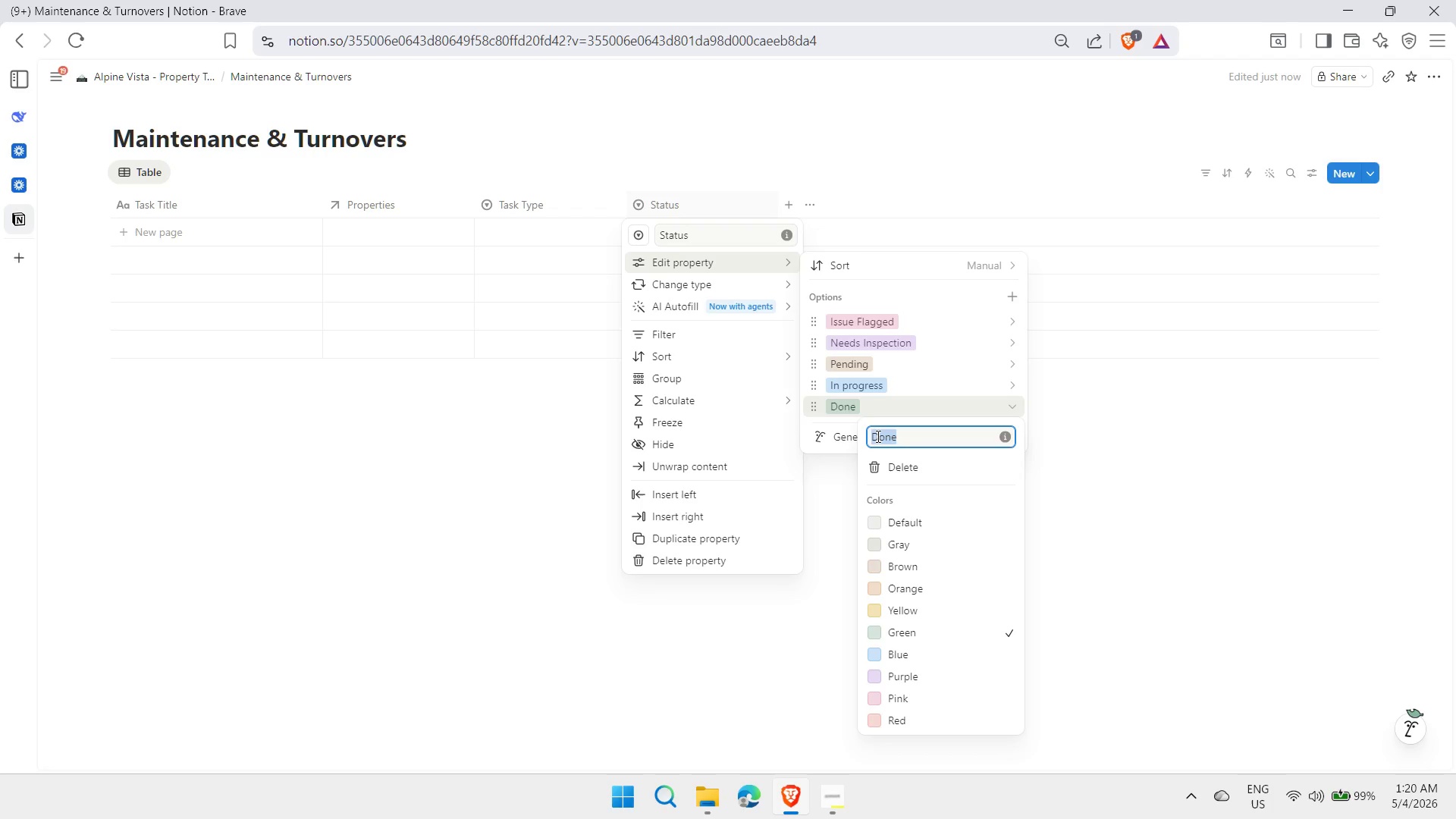 
type(Completed)
 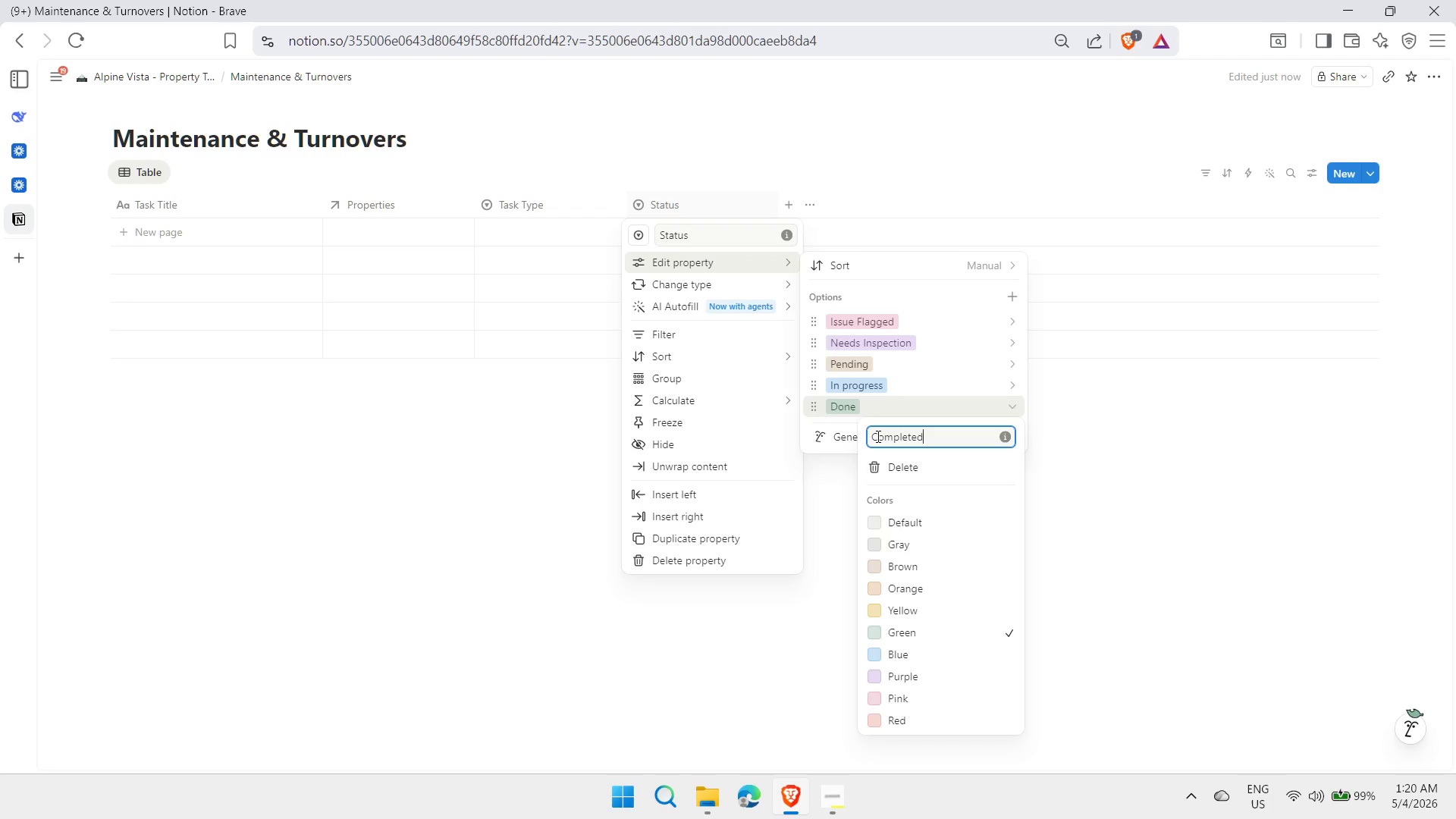 
key(Enter)
 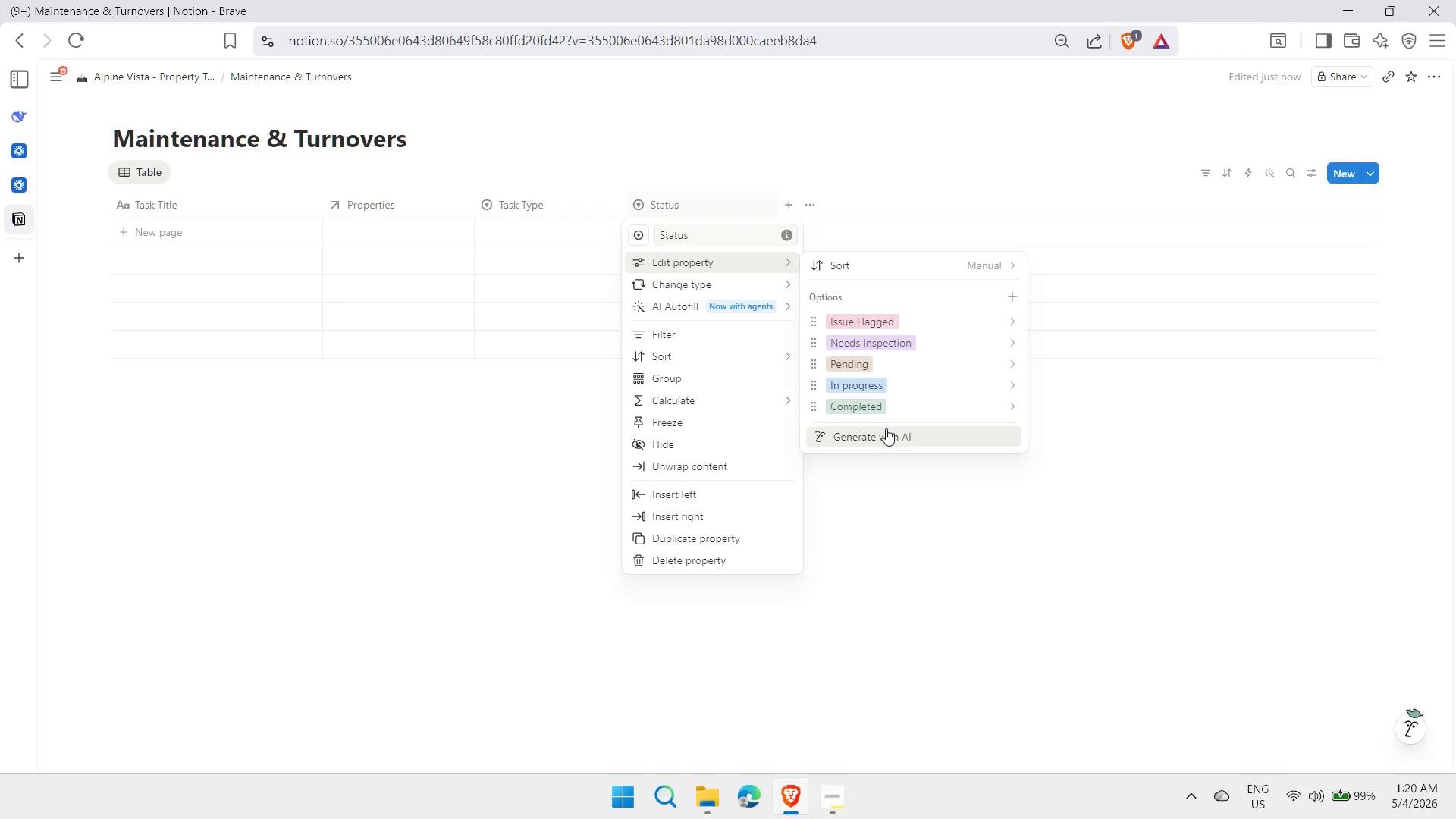 
left_click([906, 533])
 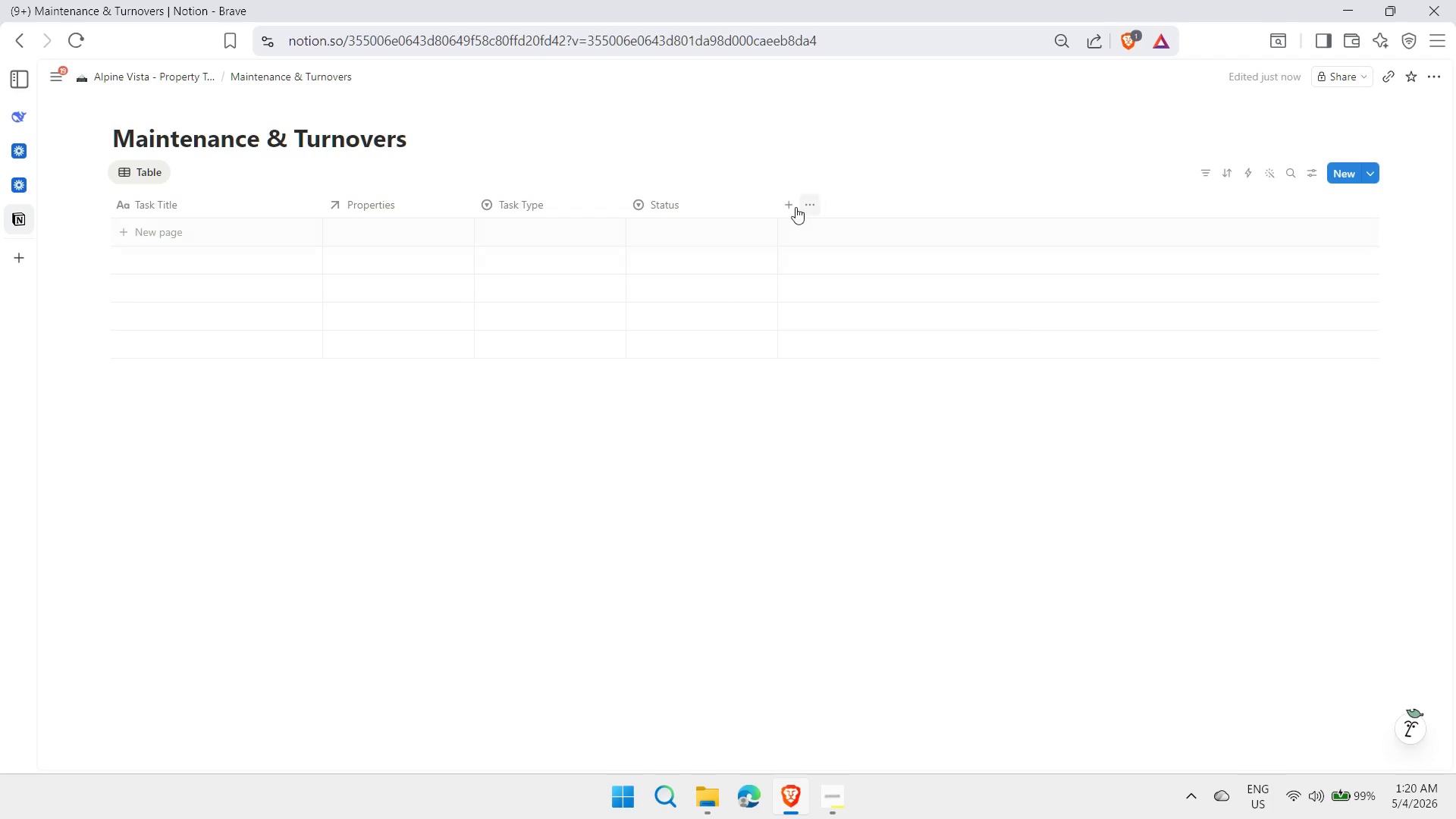 
left_click([792, 205])
 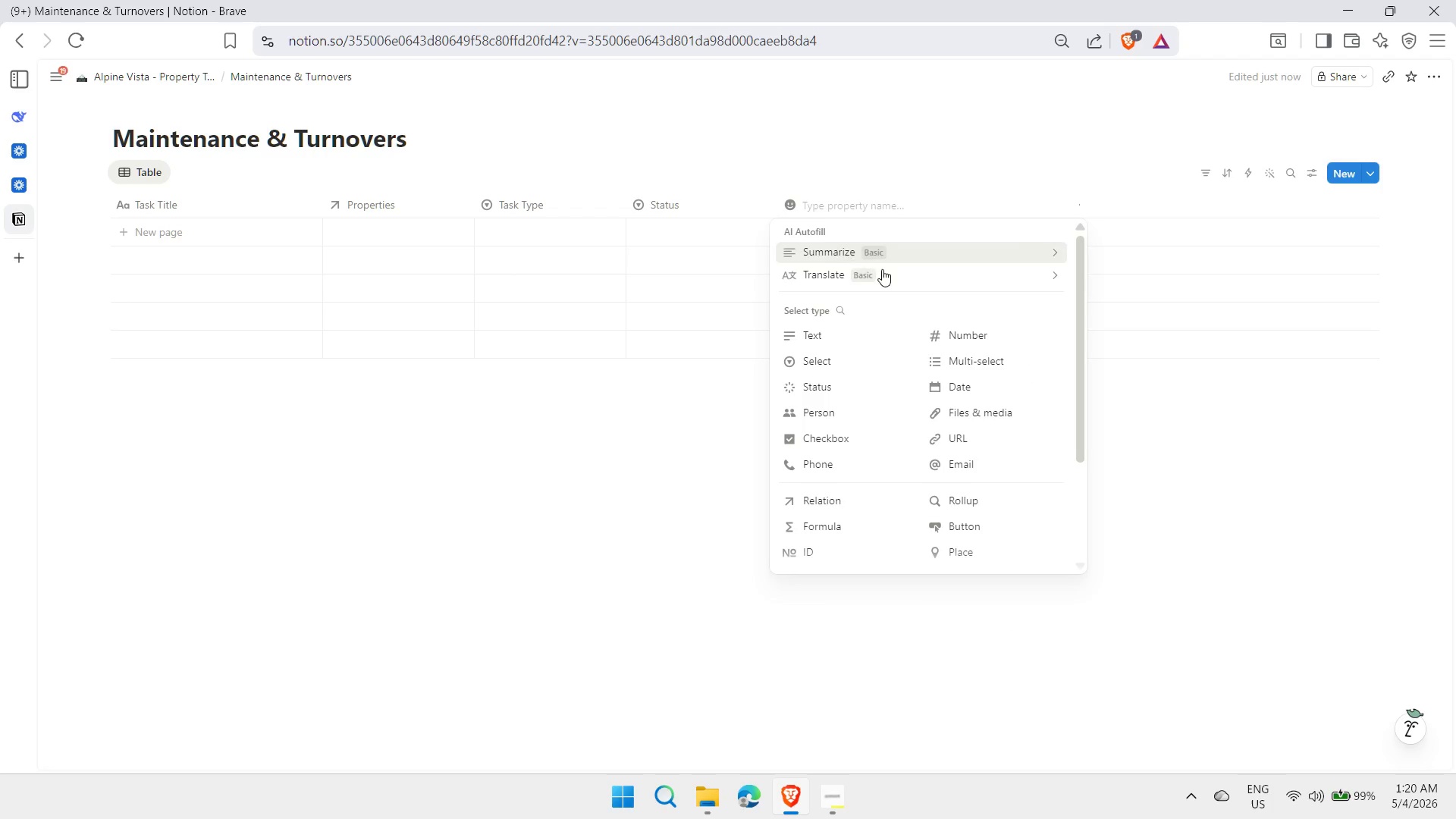 
left_click([833, 364])
 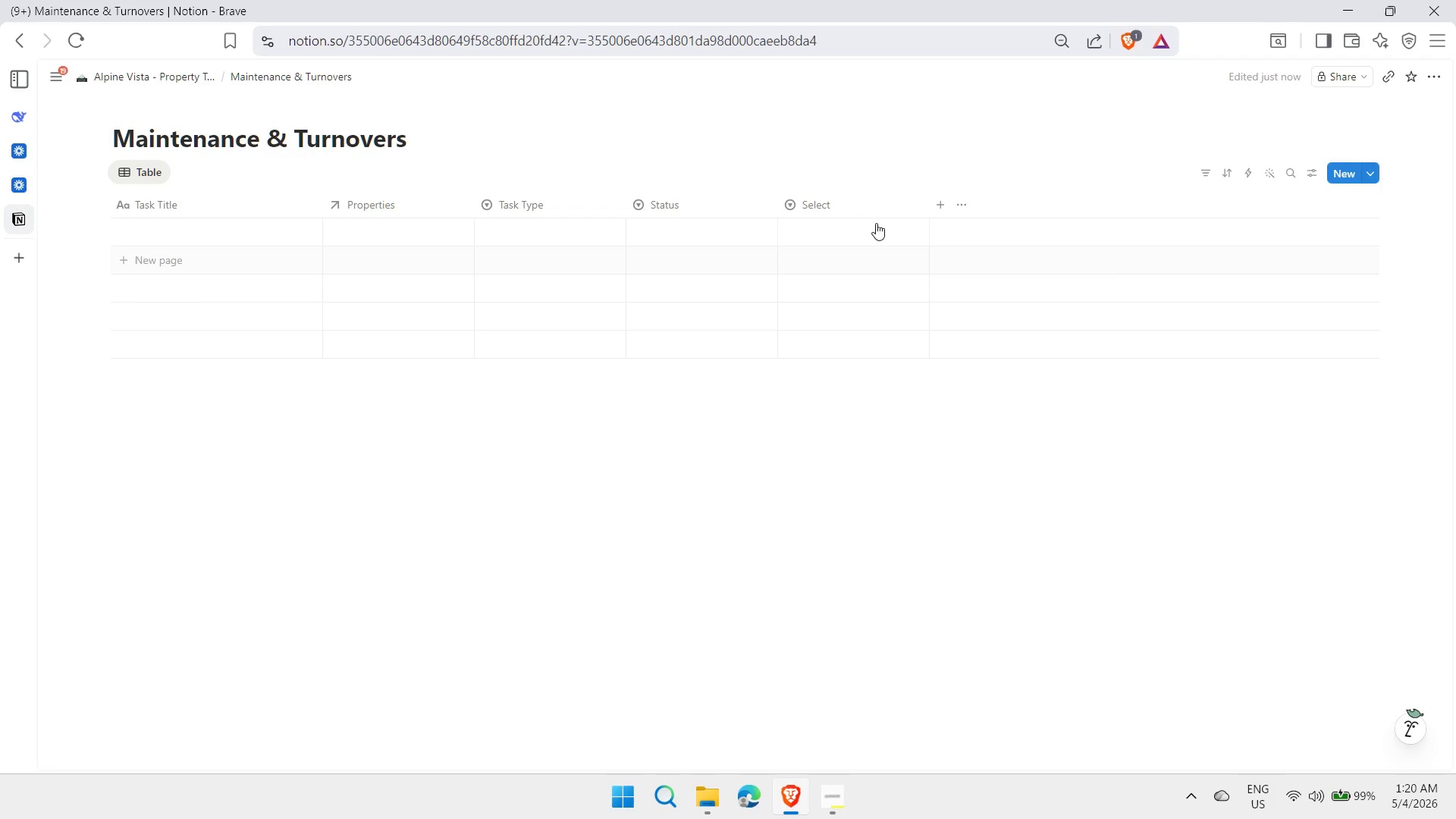 
left_click([861, 194])
 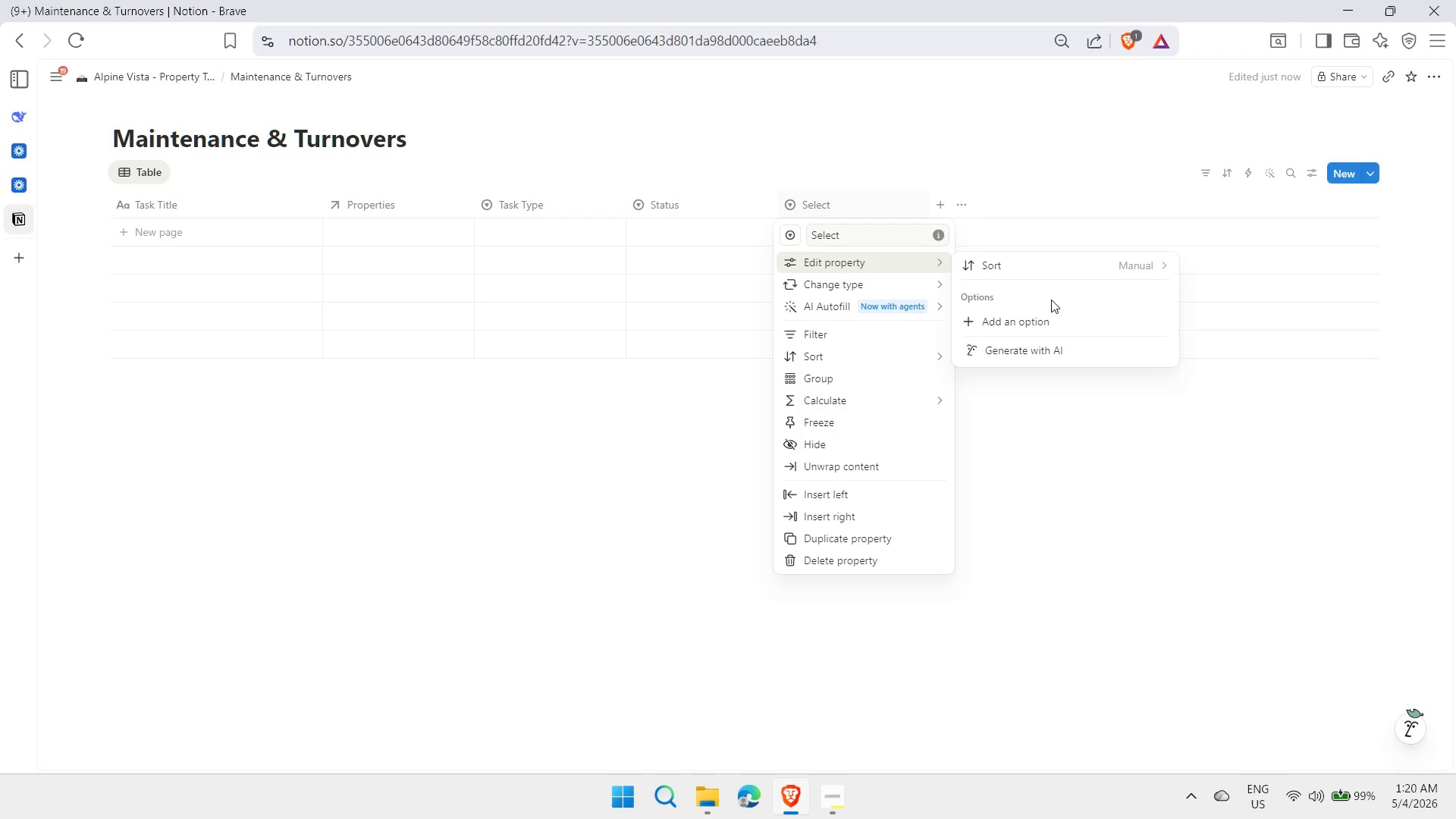 
left_click([1018, 322])
 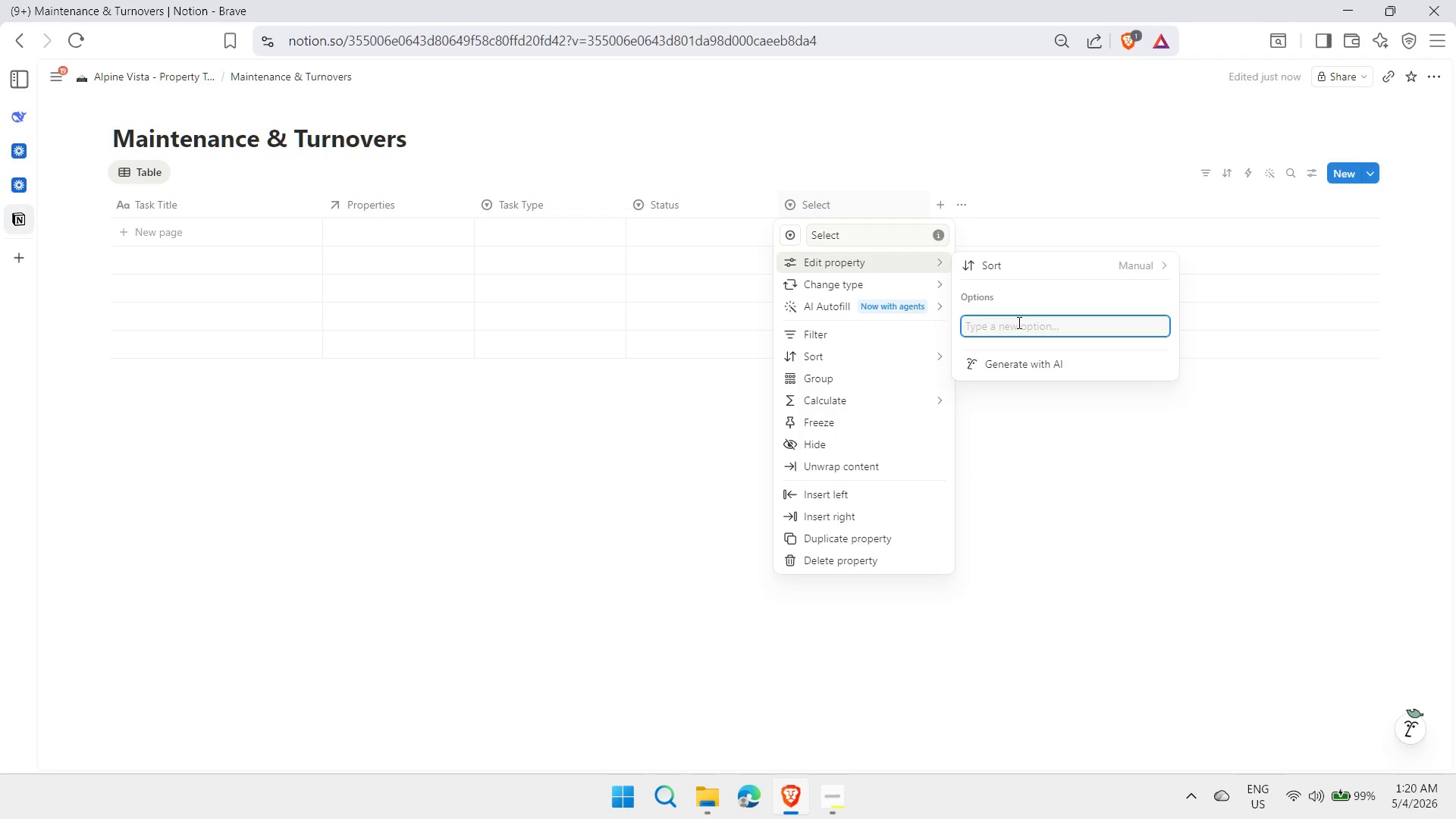 
type(Low)
 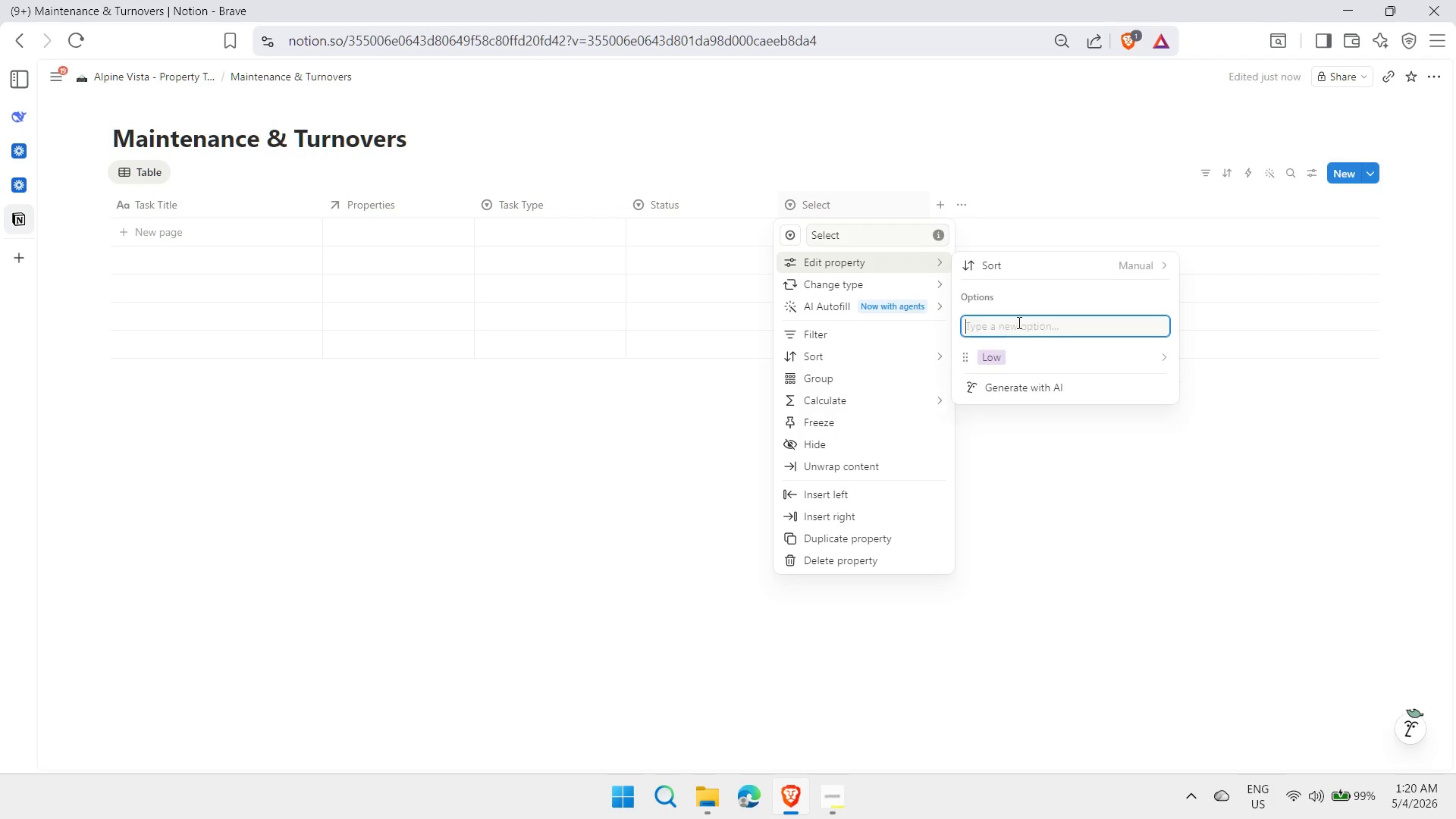 
key(Enter)
 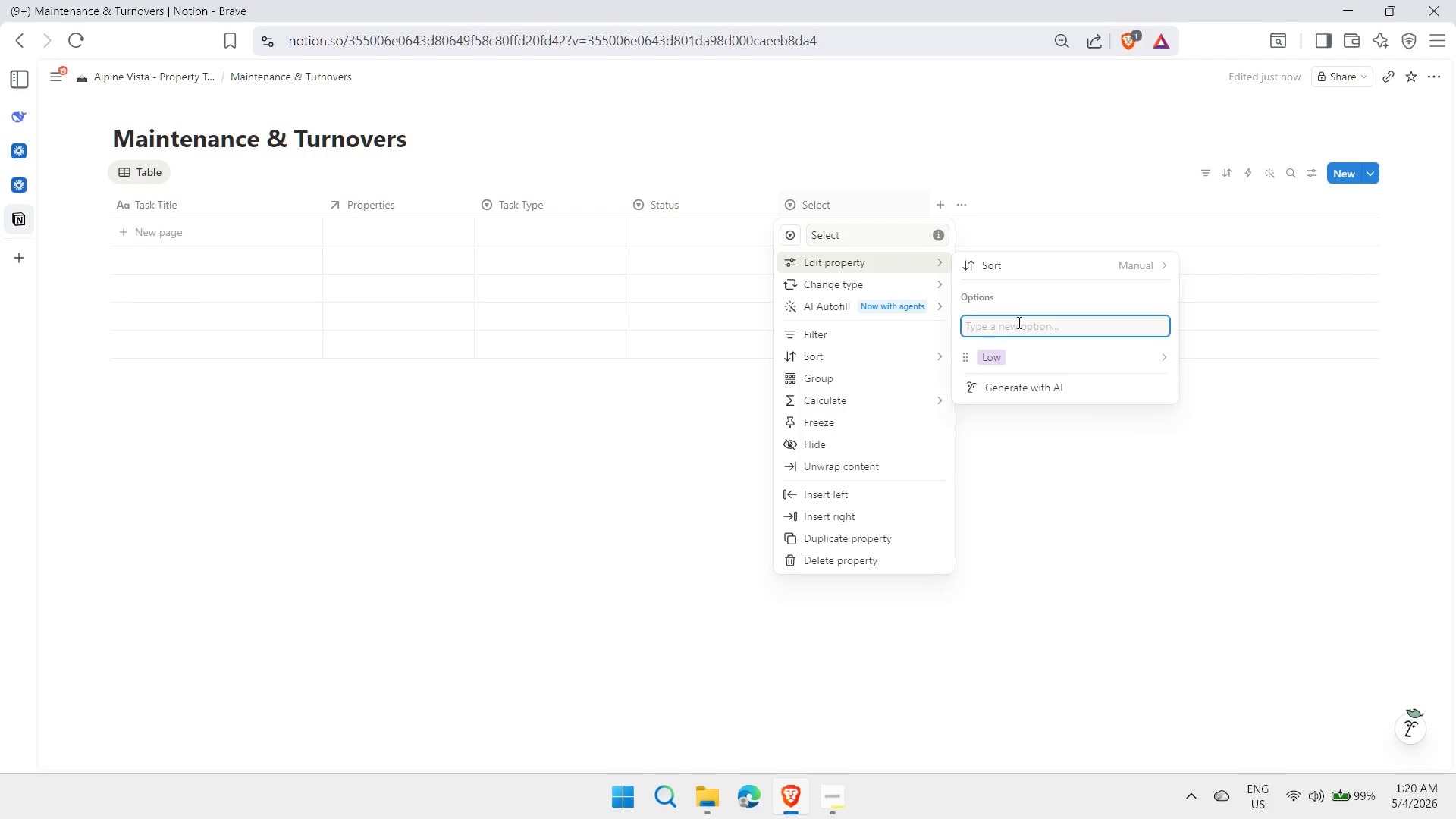 
type(Medium)
 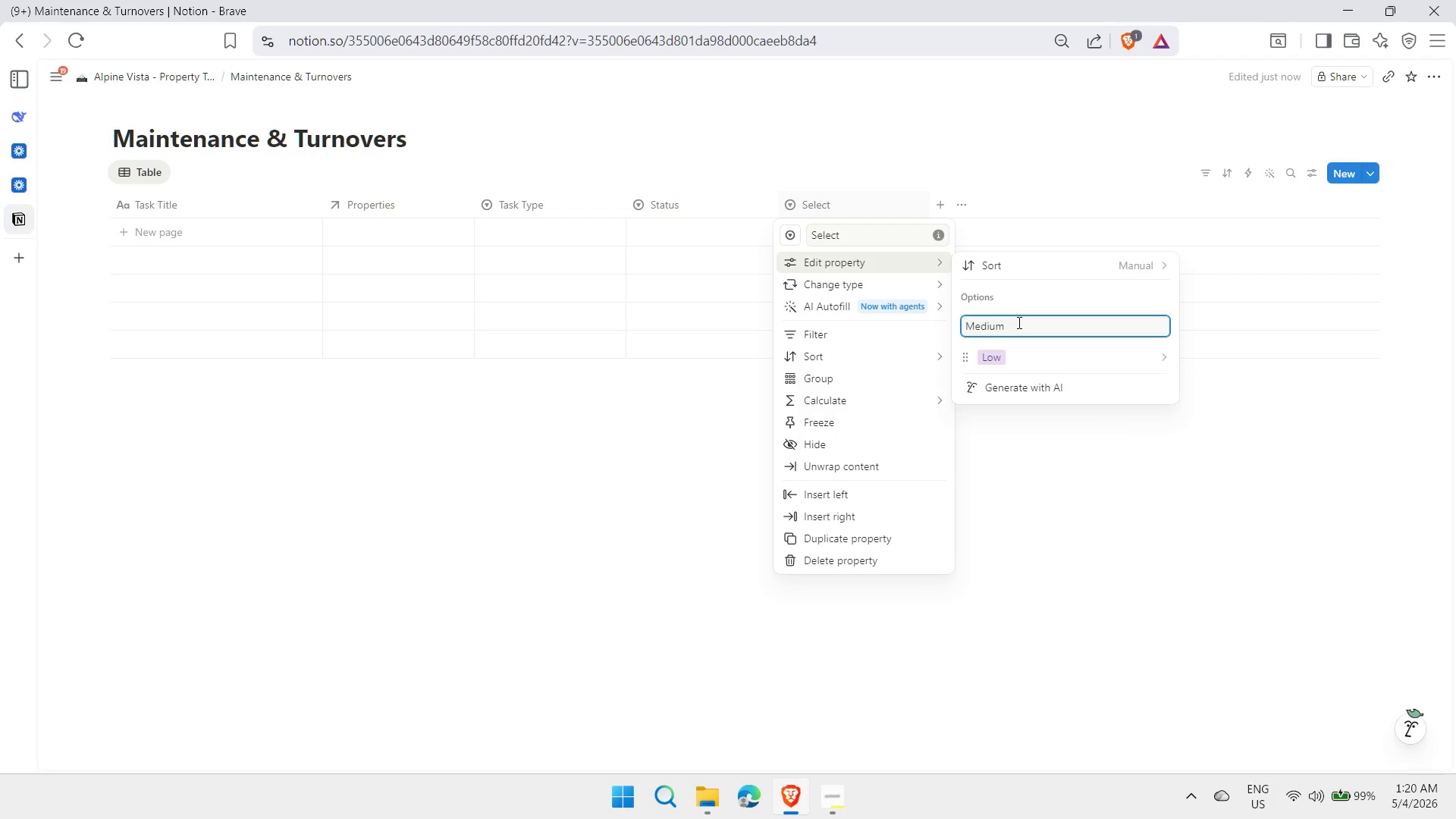 
key(Enter)
 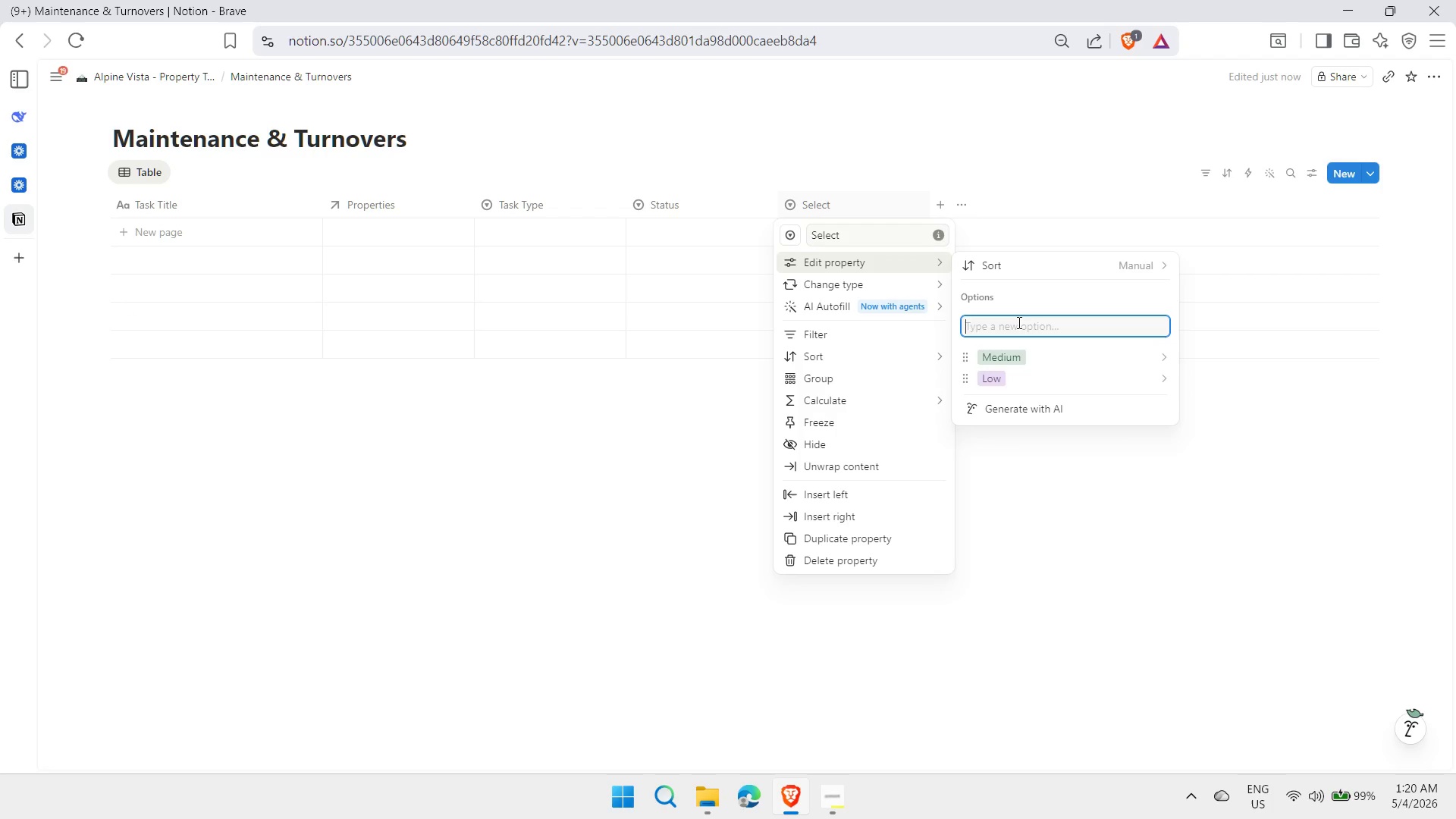 
type(High )
key(Backspace)
 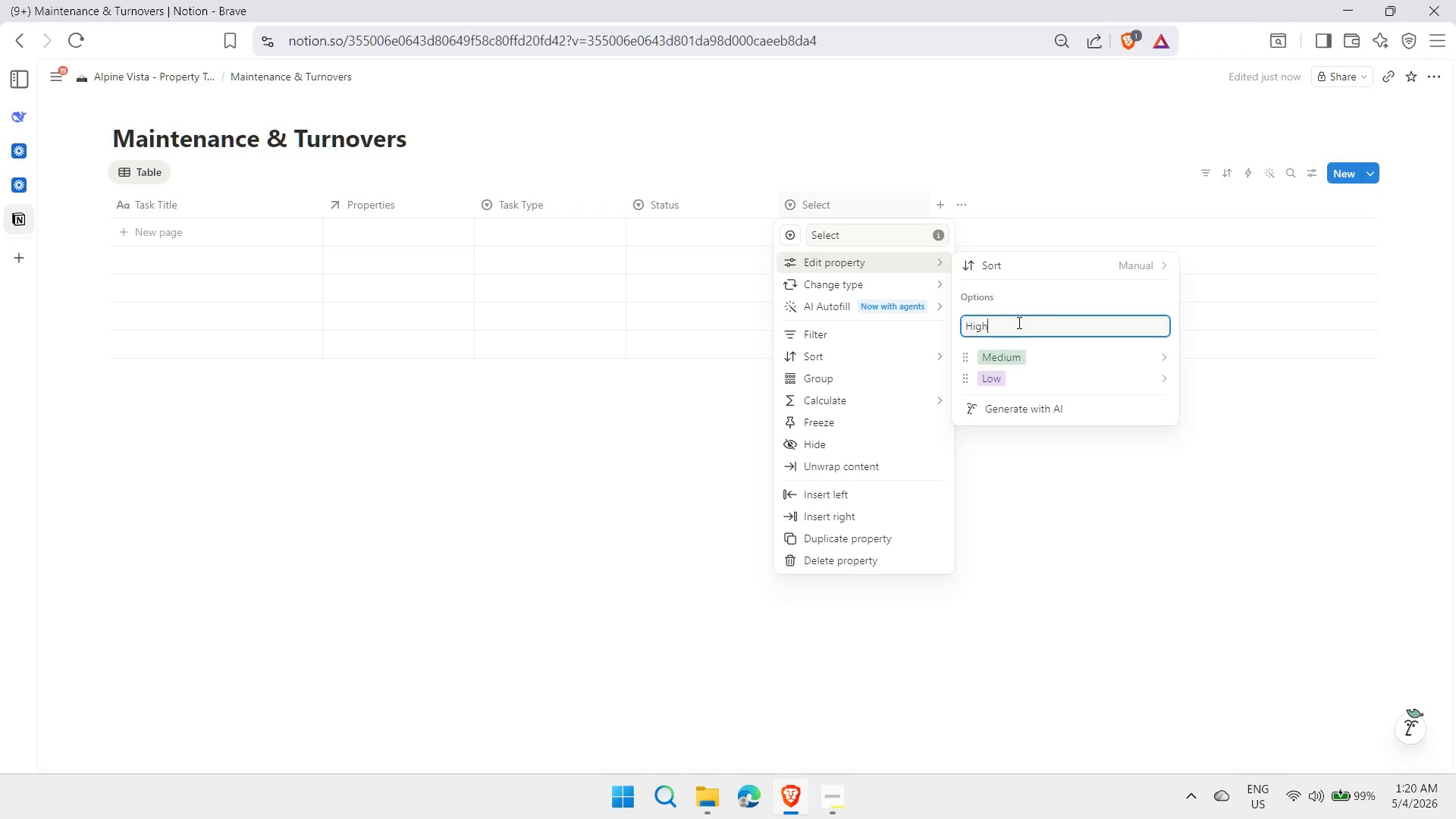 
key(Enter)
 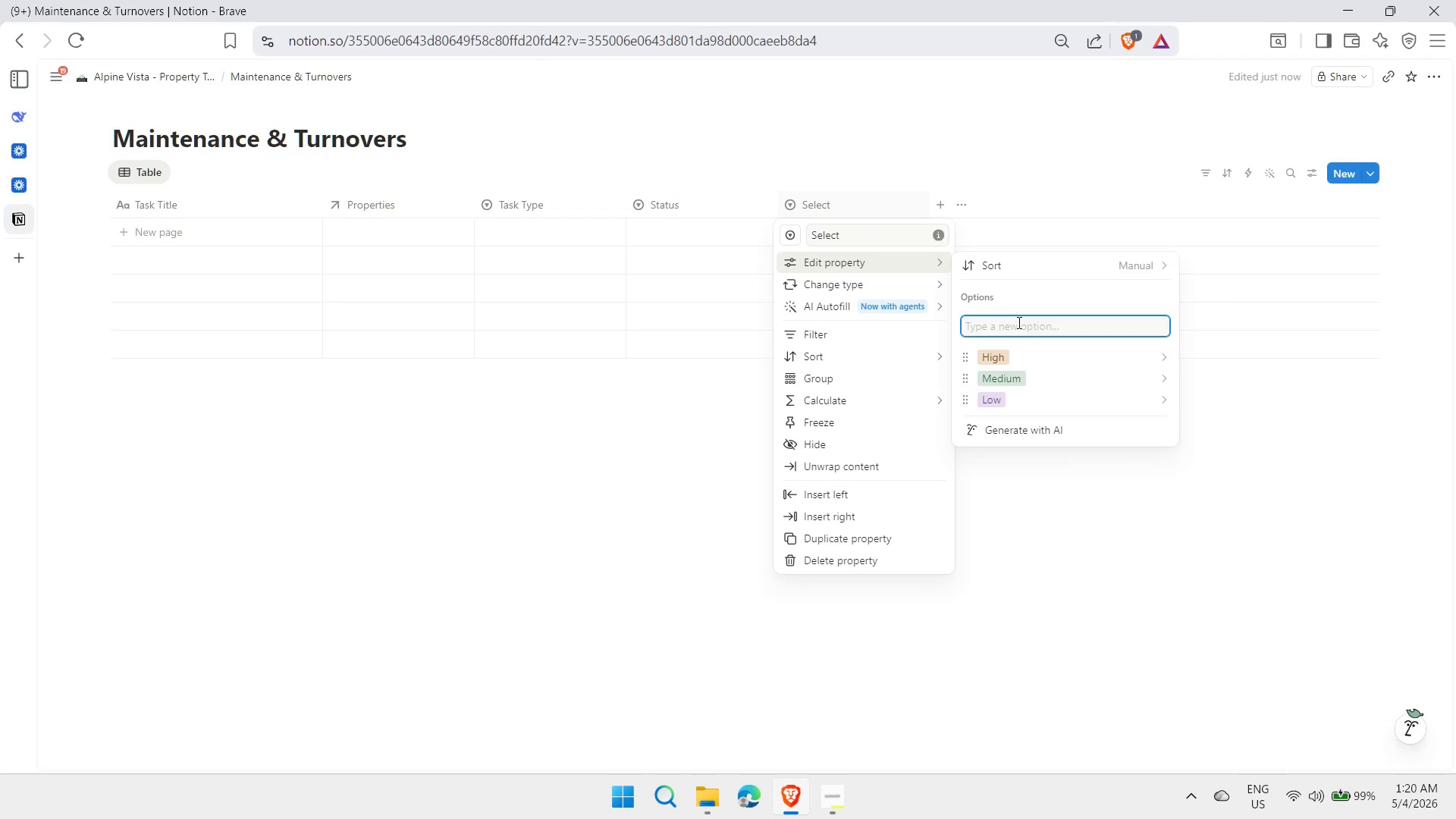 
type(Urgent)
 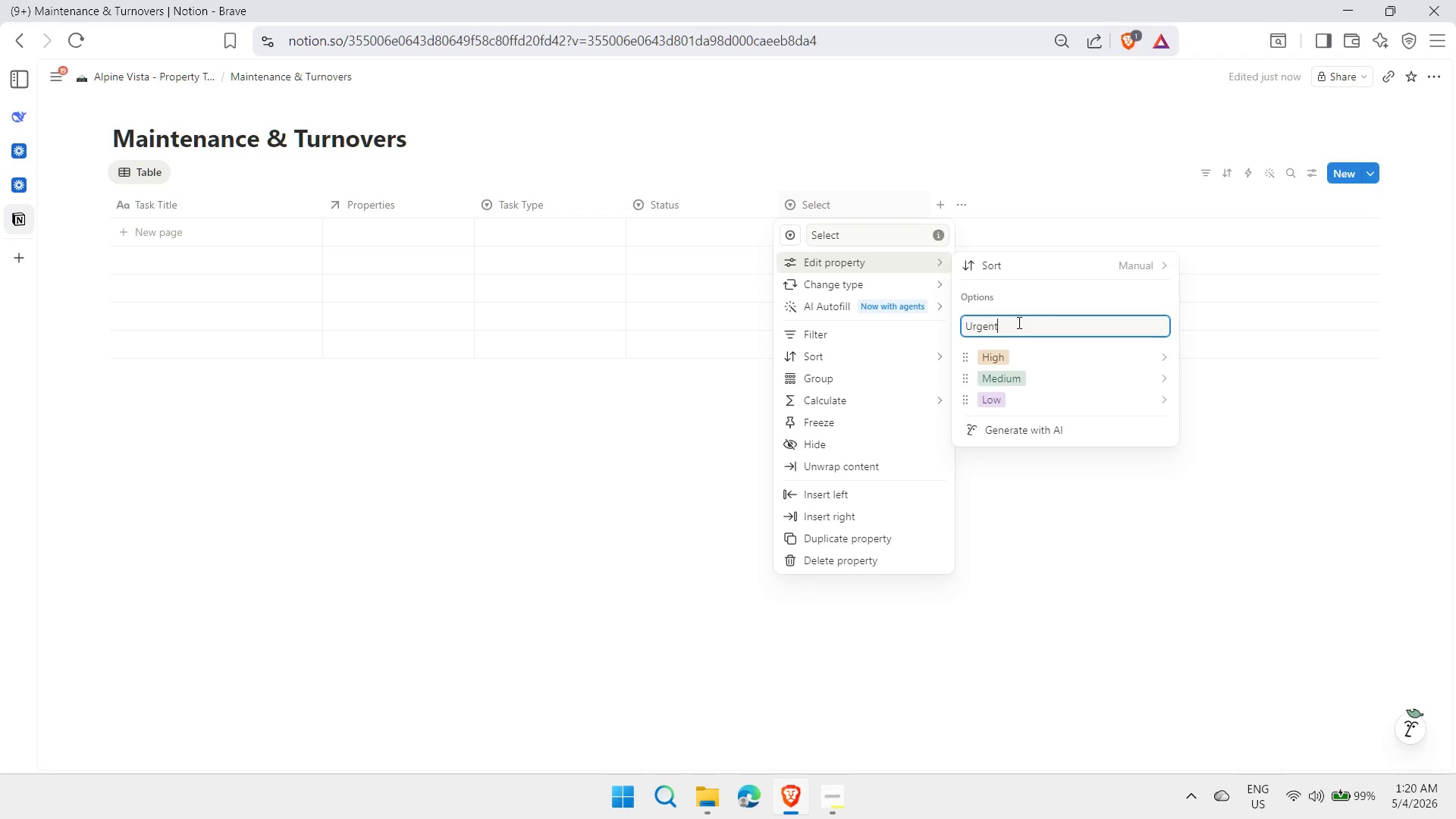 
key(Enter)
 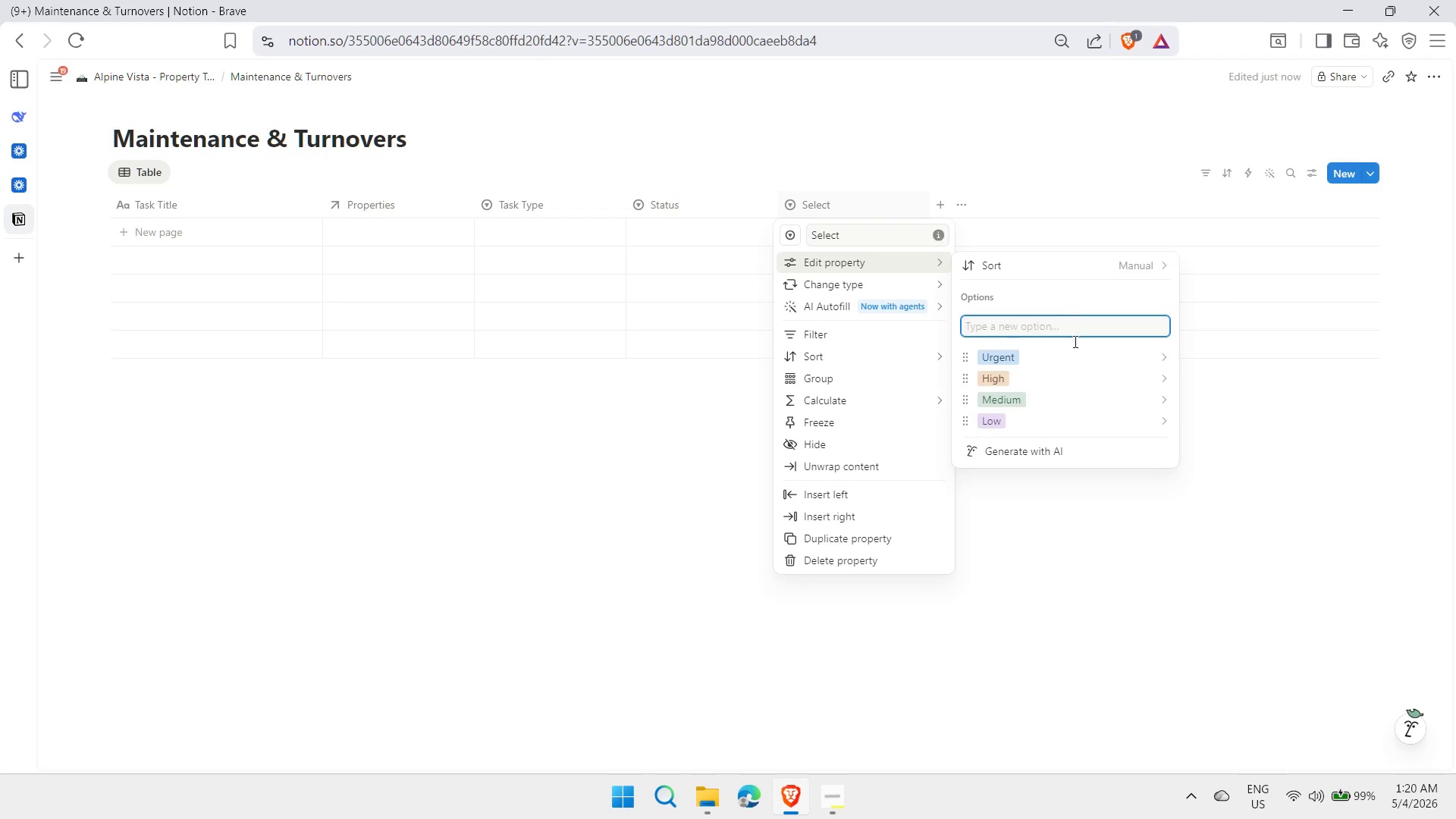 
left_click([1074, 547])
 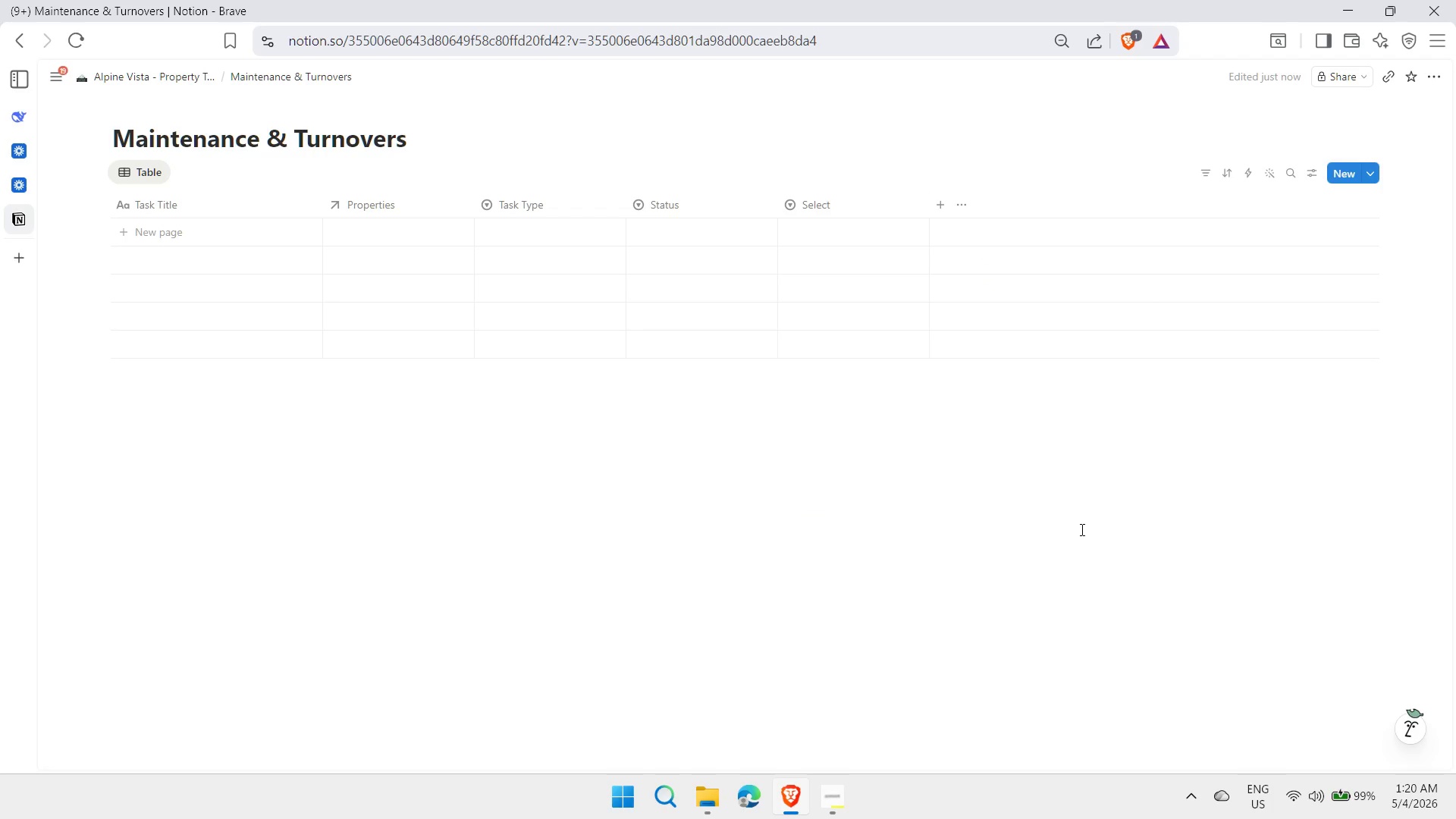 
wait(11.47)
 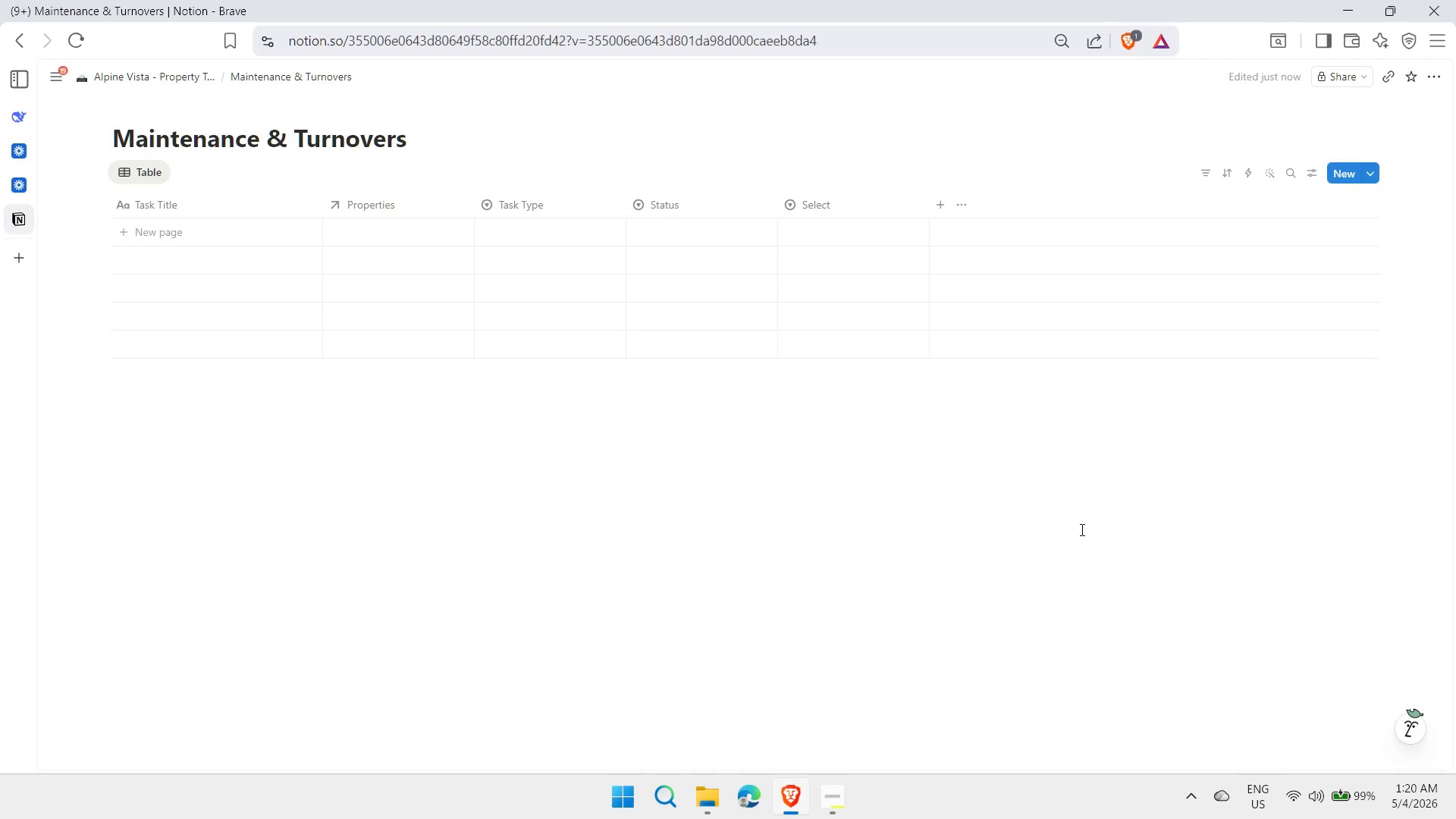 
left_click([940, 203])
 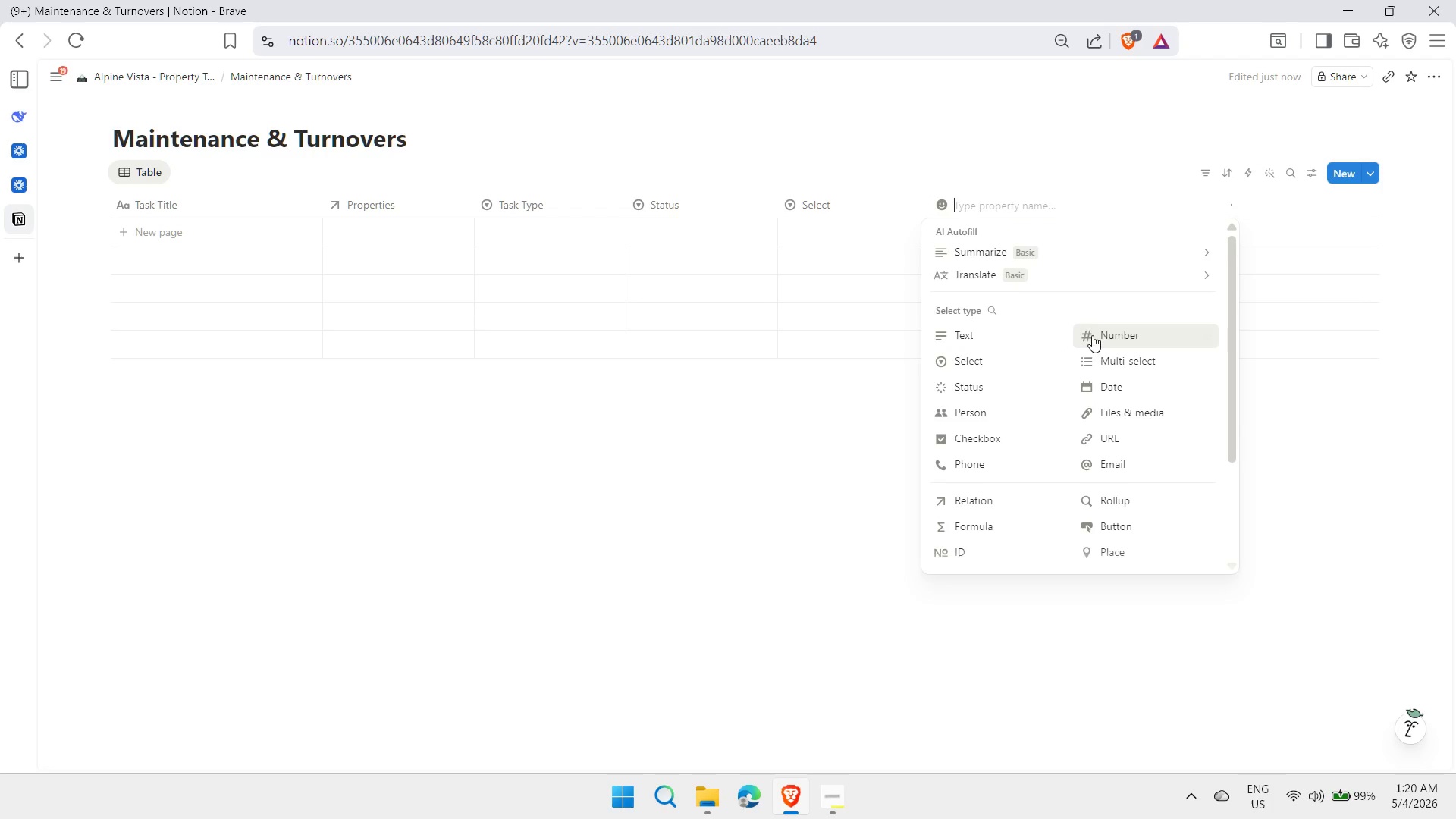 
left_click([1106, 334])
 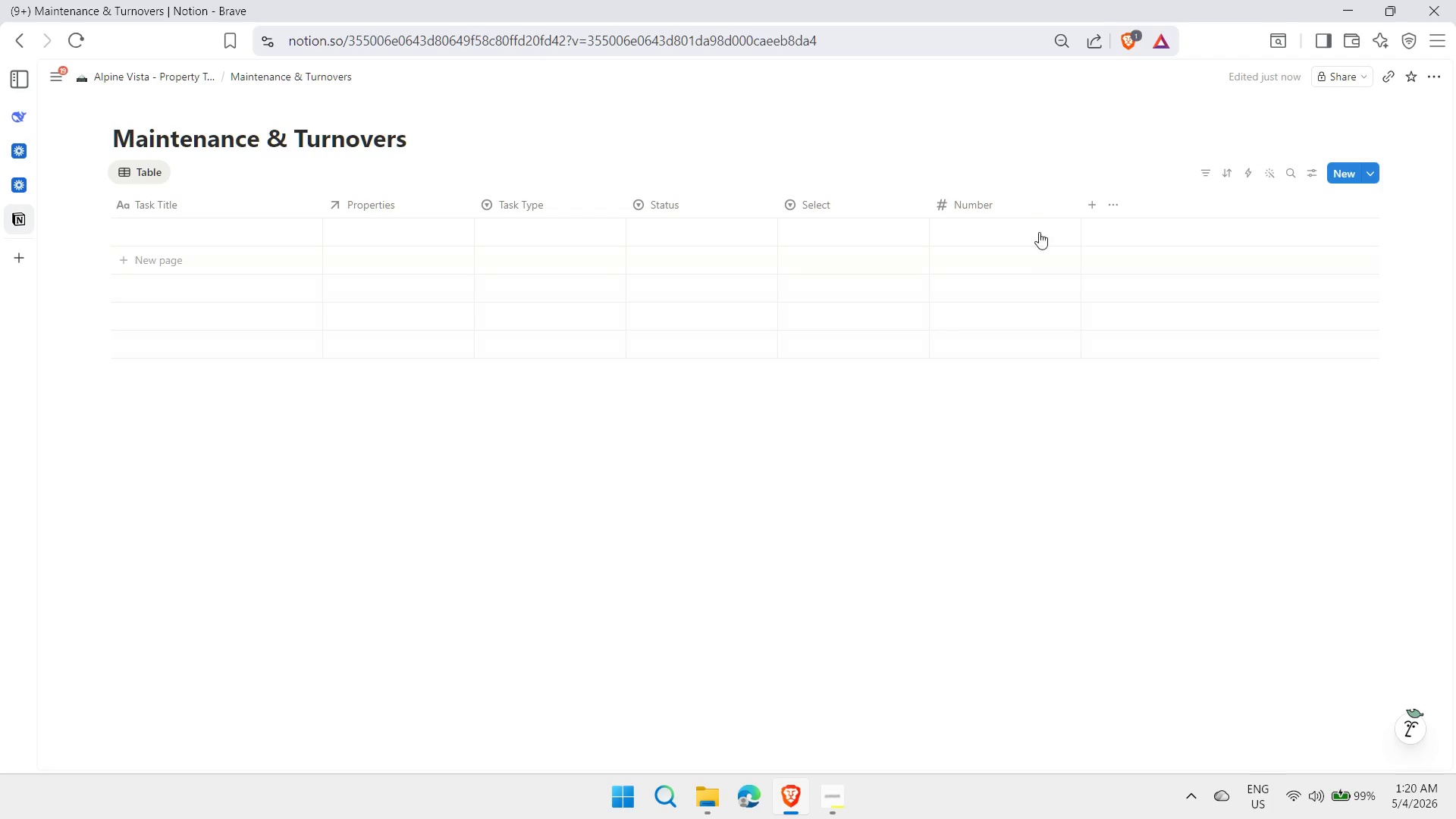 
left_click([1012, 205])
 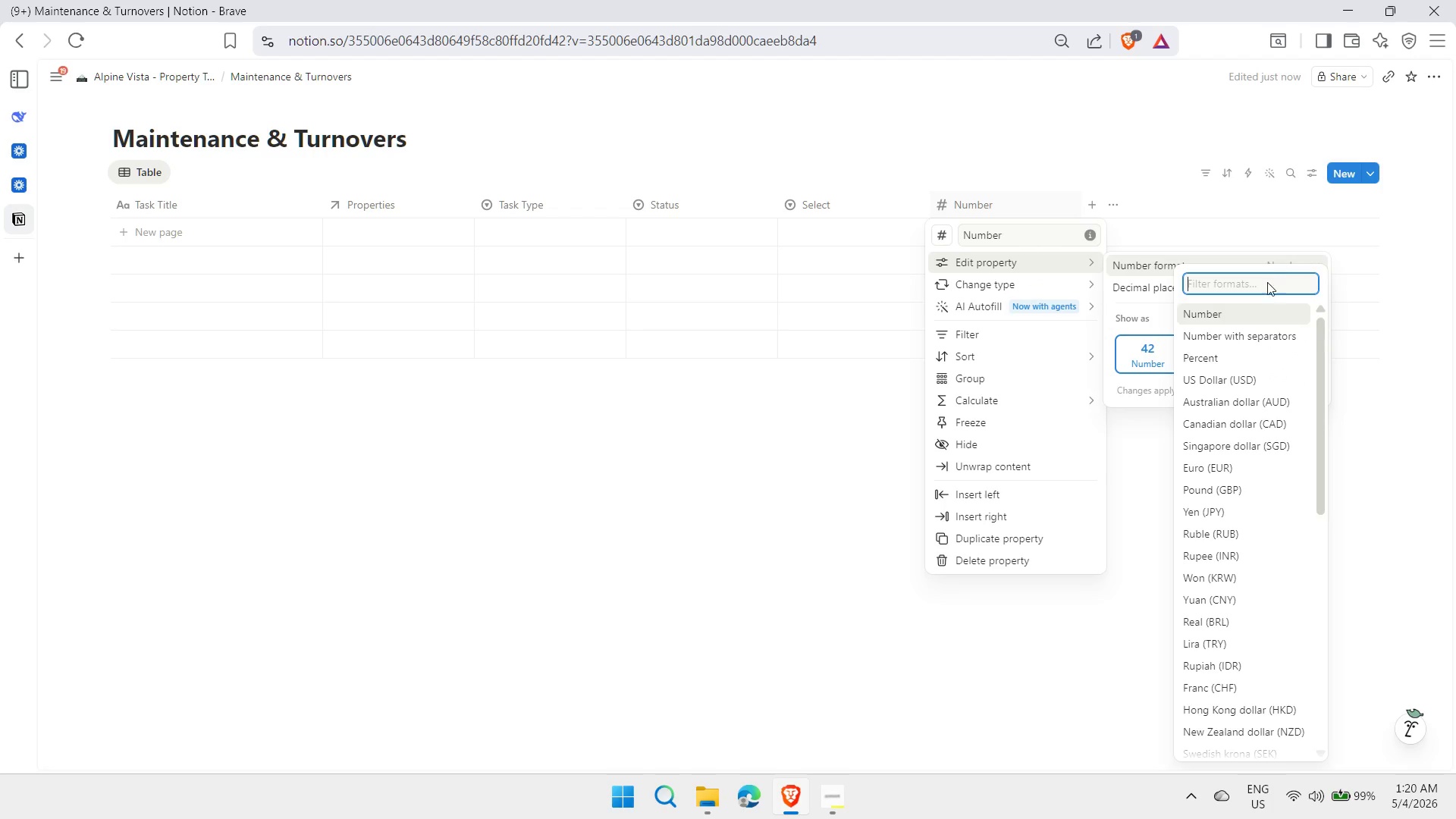 
left_click([1227, 383])
 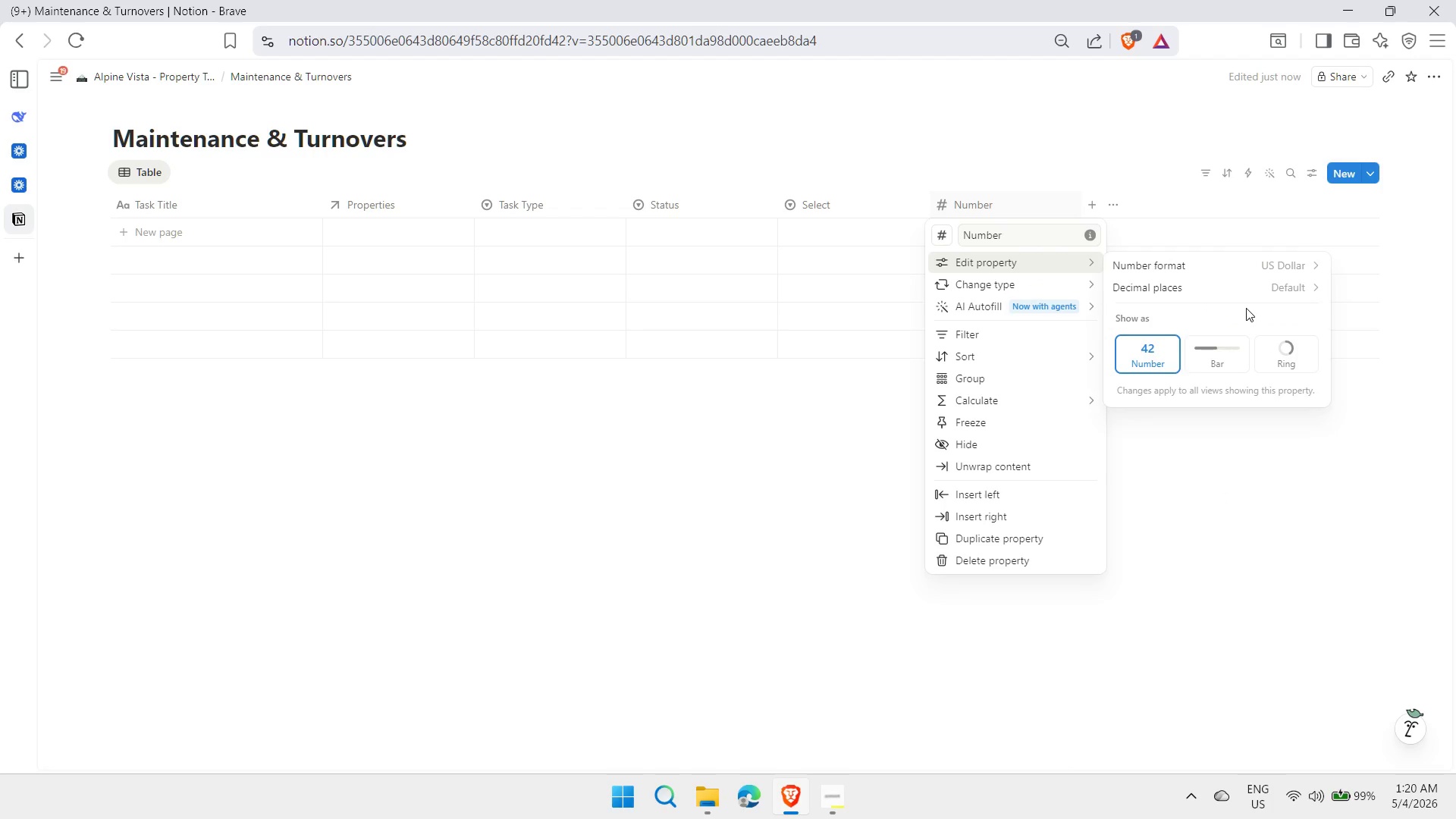 
left_click([1257, 287])
 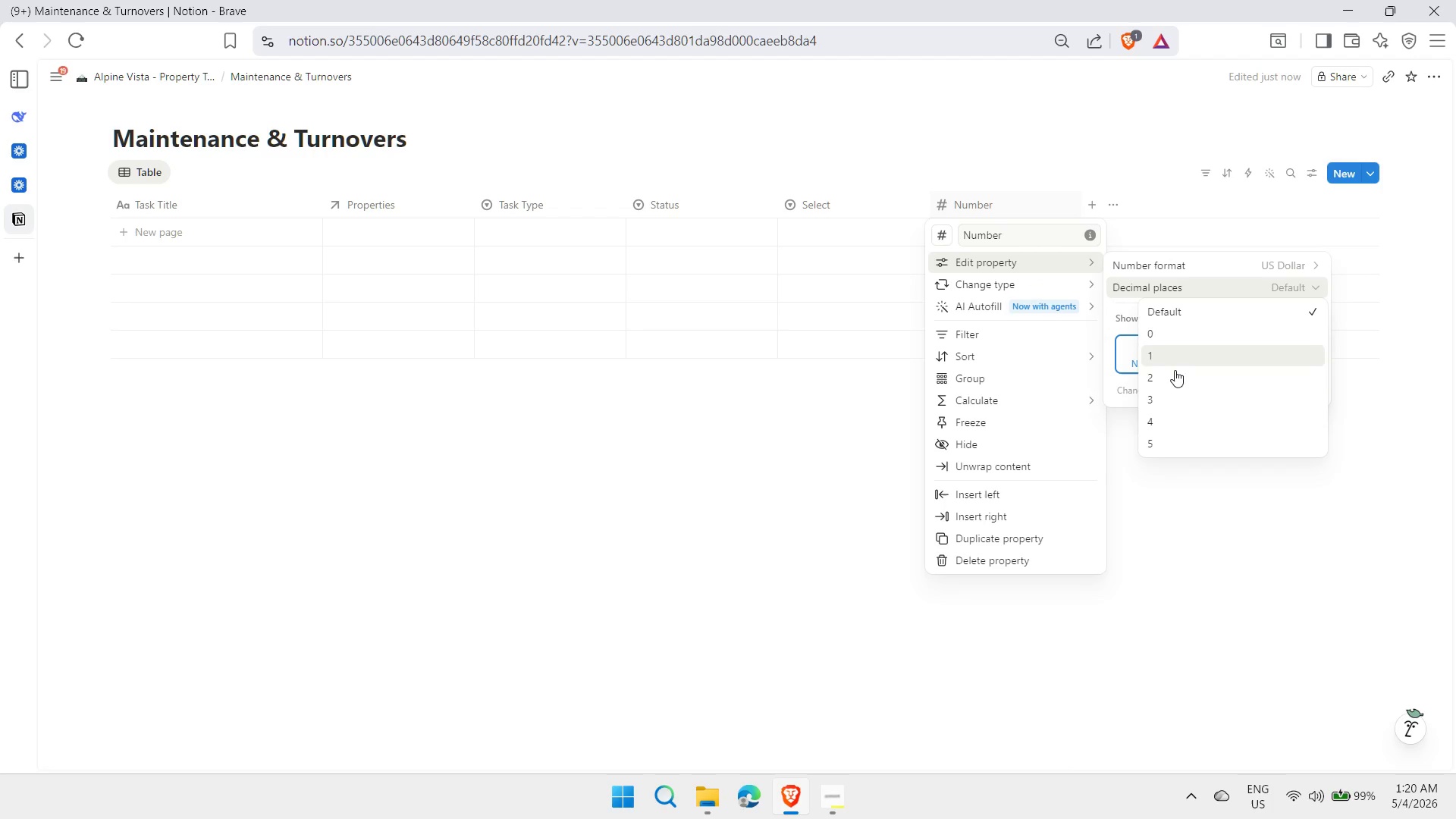 
left_click([1171, 375])
 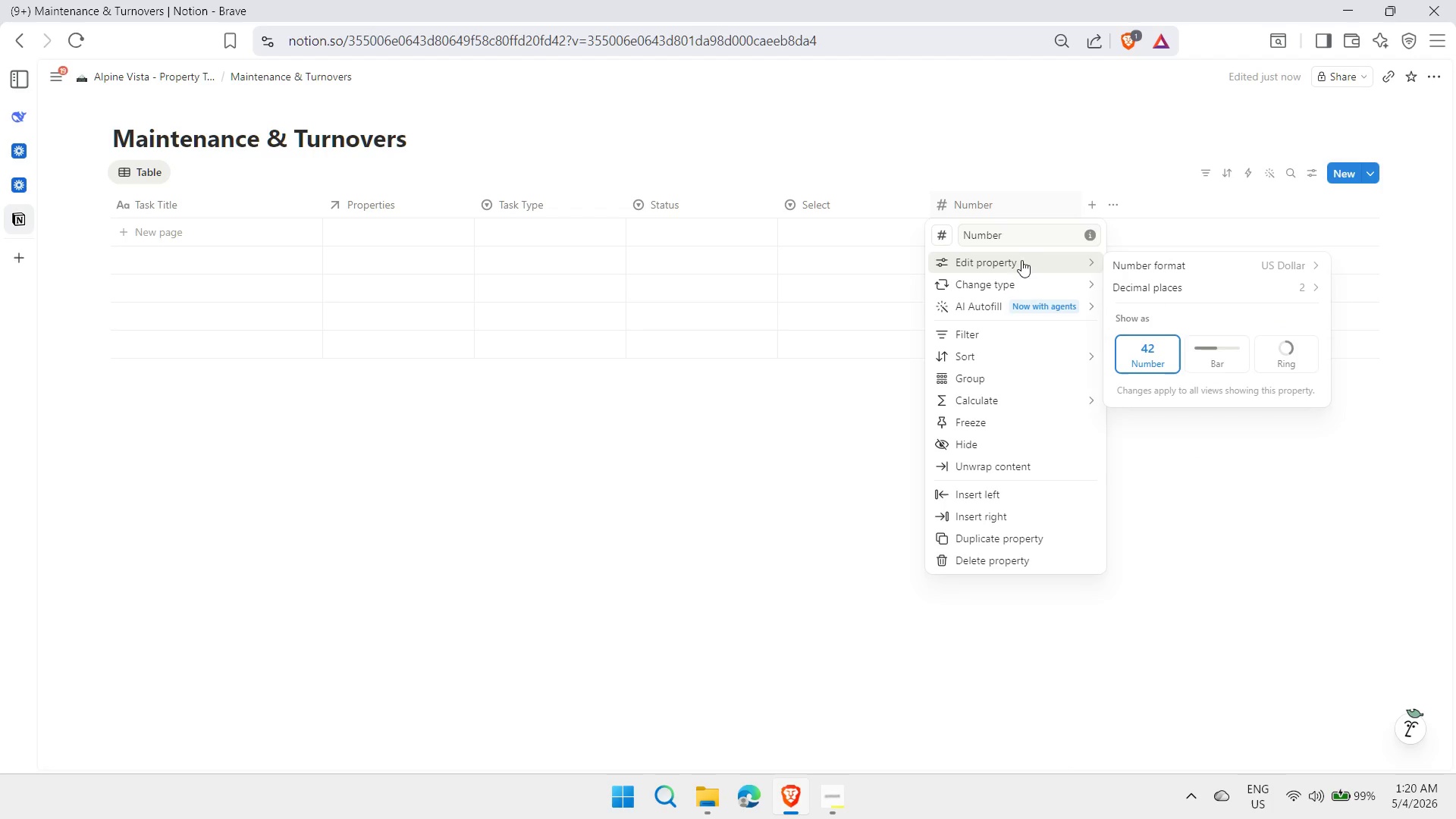 
left_click([1015, 238])
 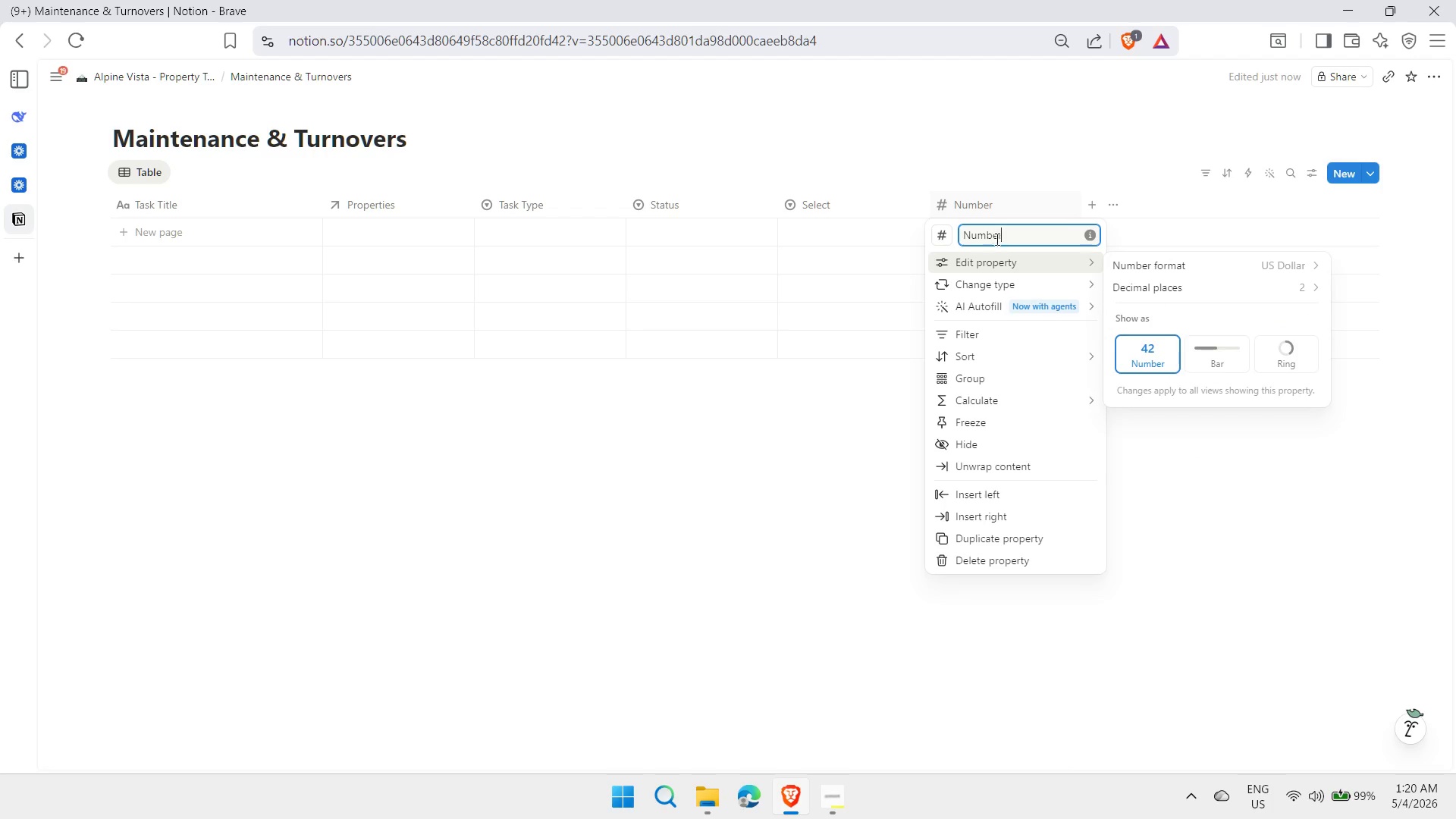 
triple_click([996, 240])
 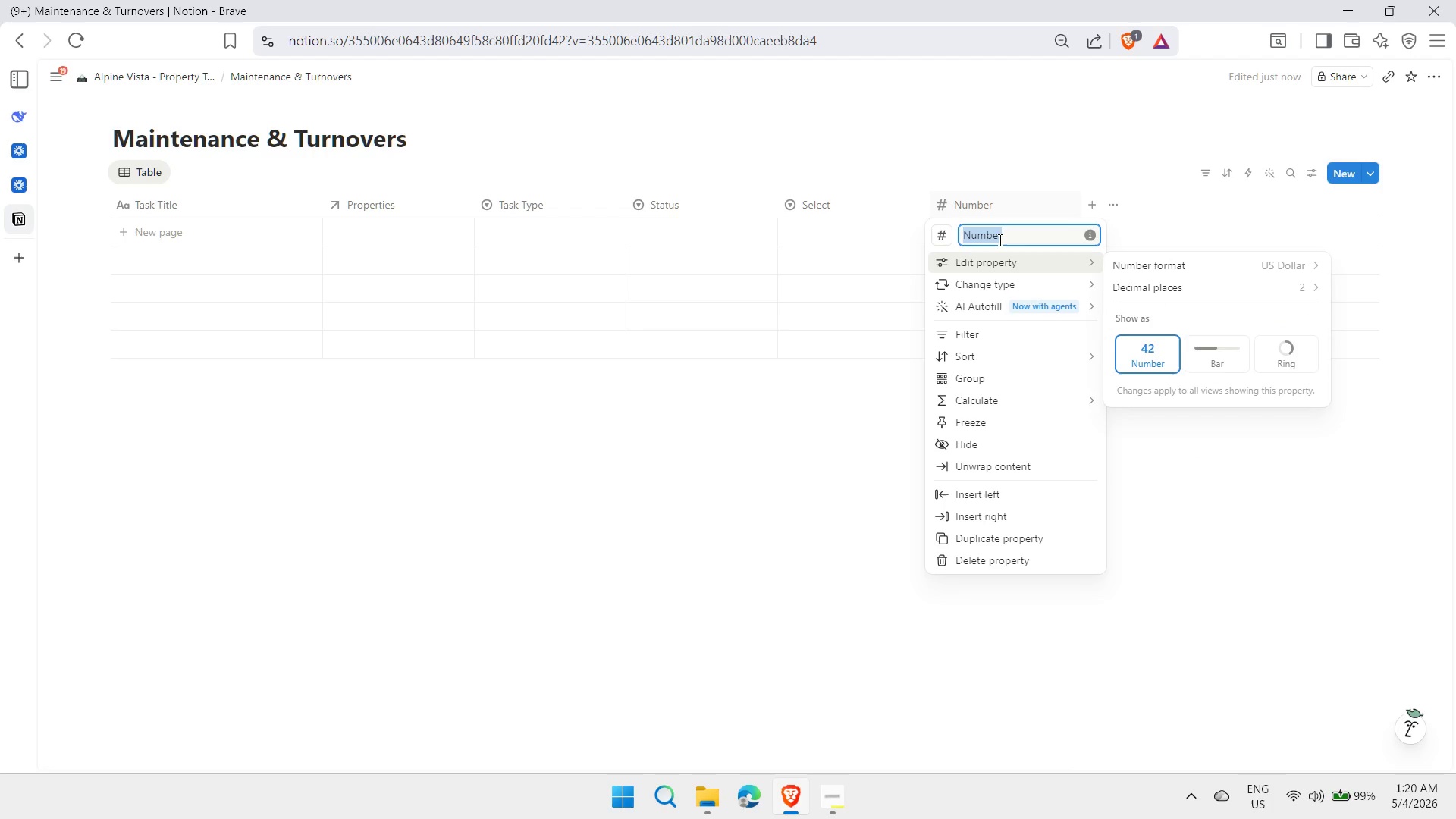 
type(Estimated Cost)
 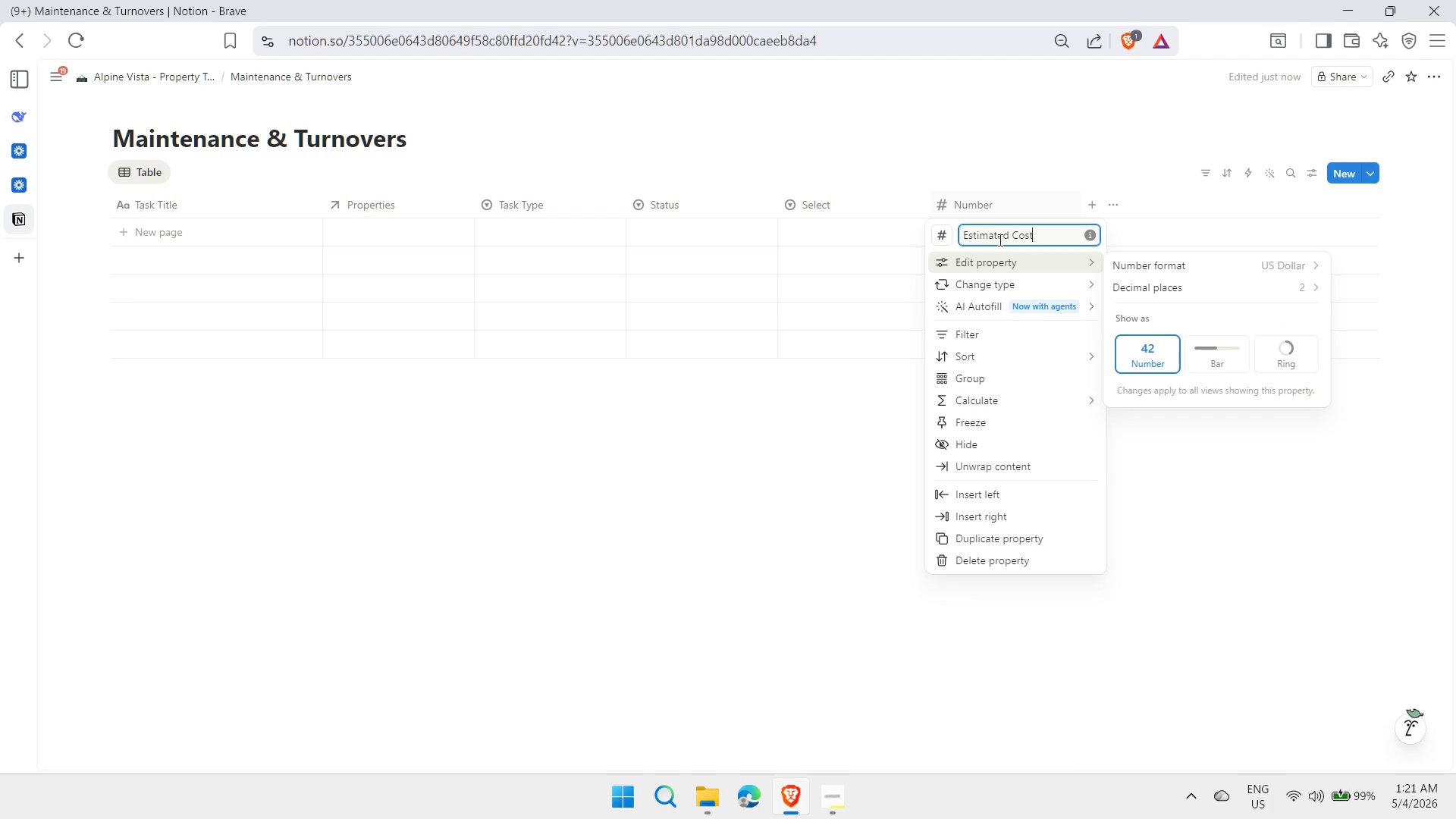 
key(Enter)
 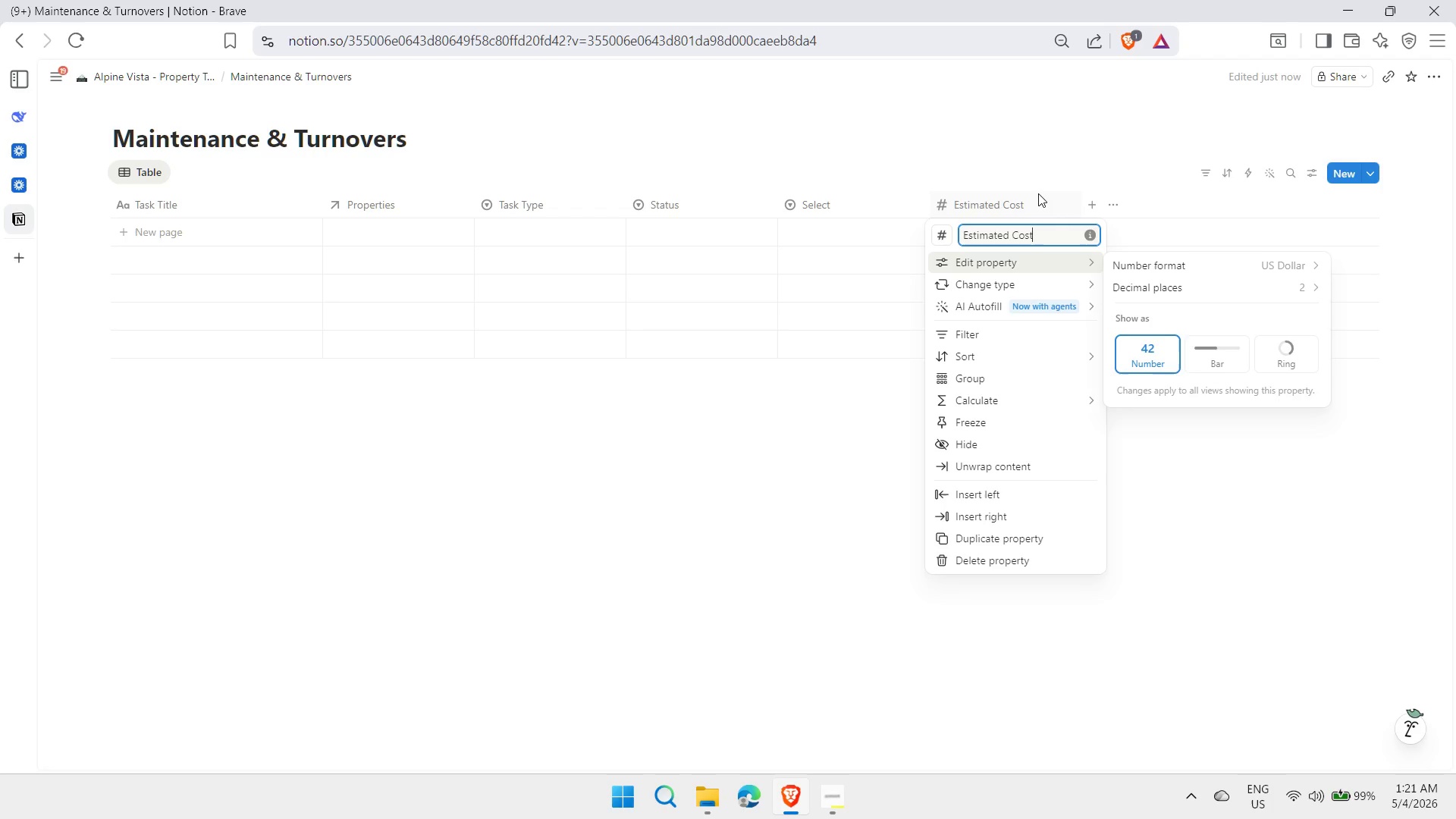 
wait(44.83)
 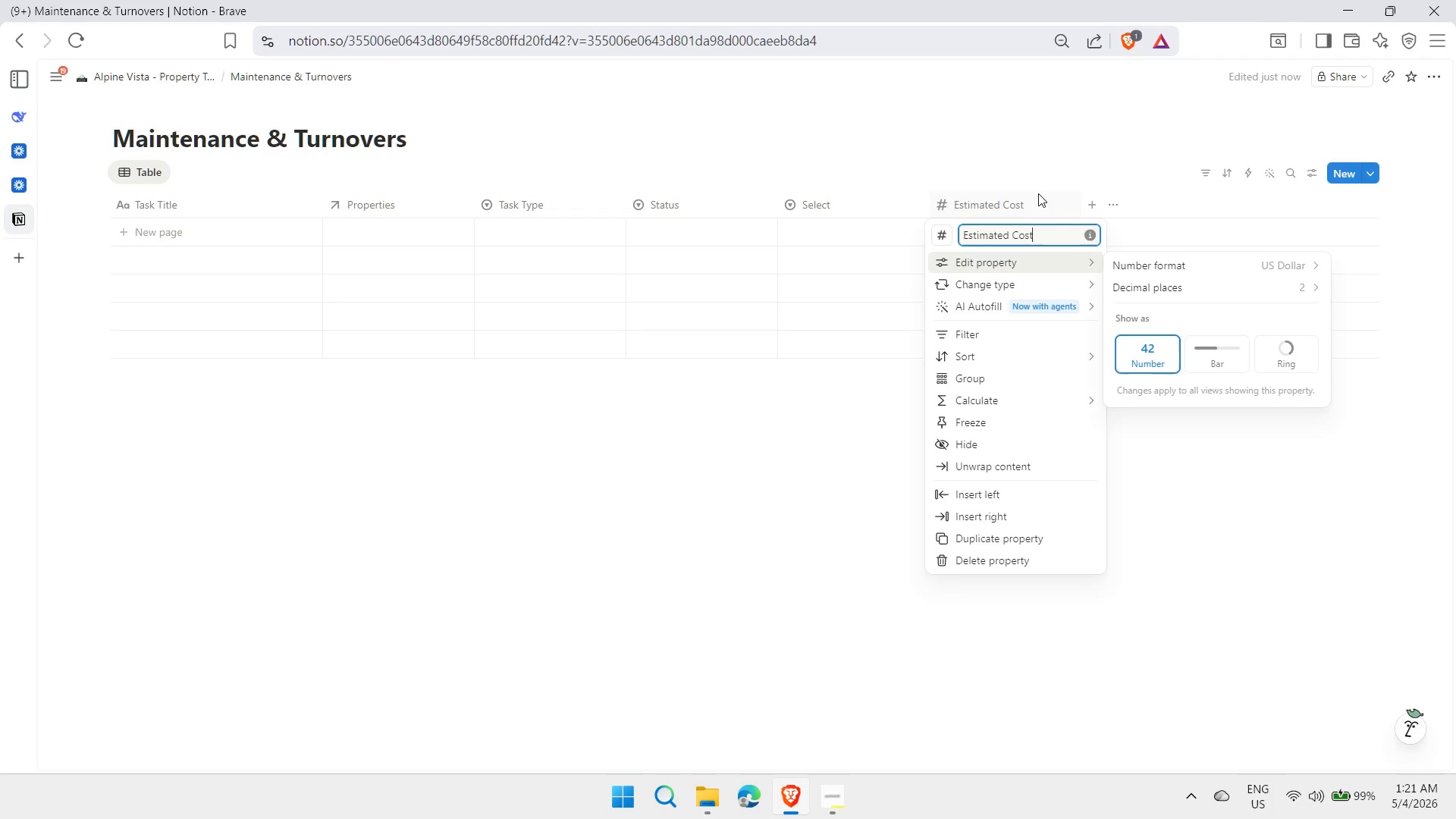 
double_click([1096, 206])
 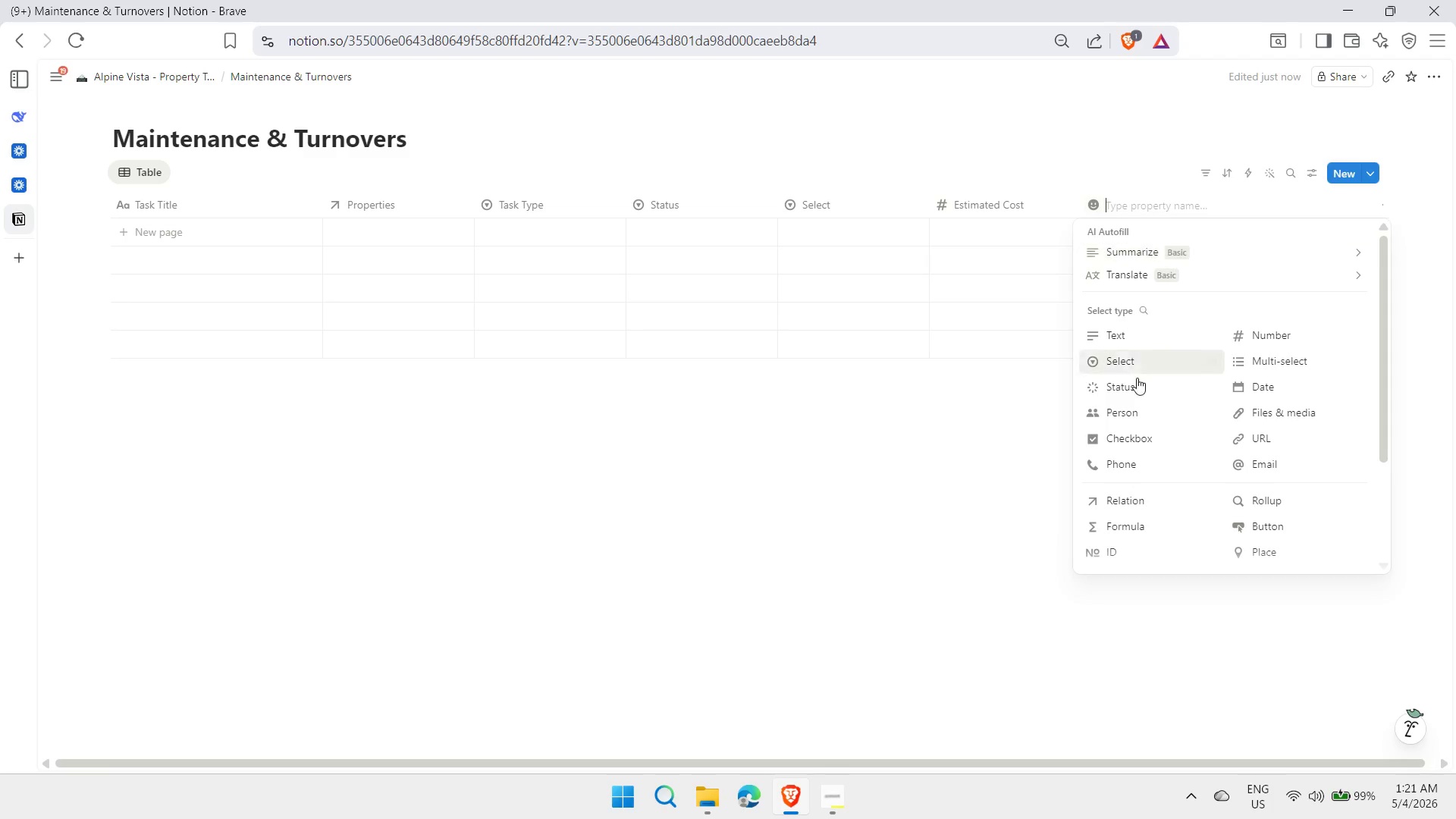 
left_click([1140, 369])
 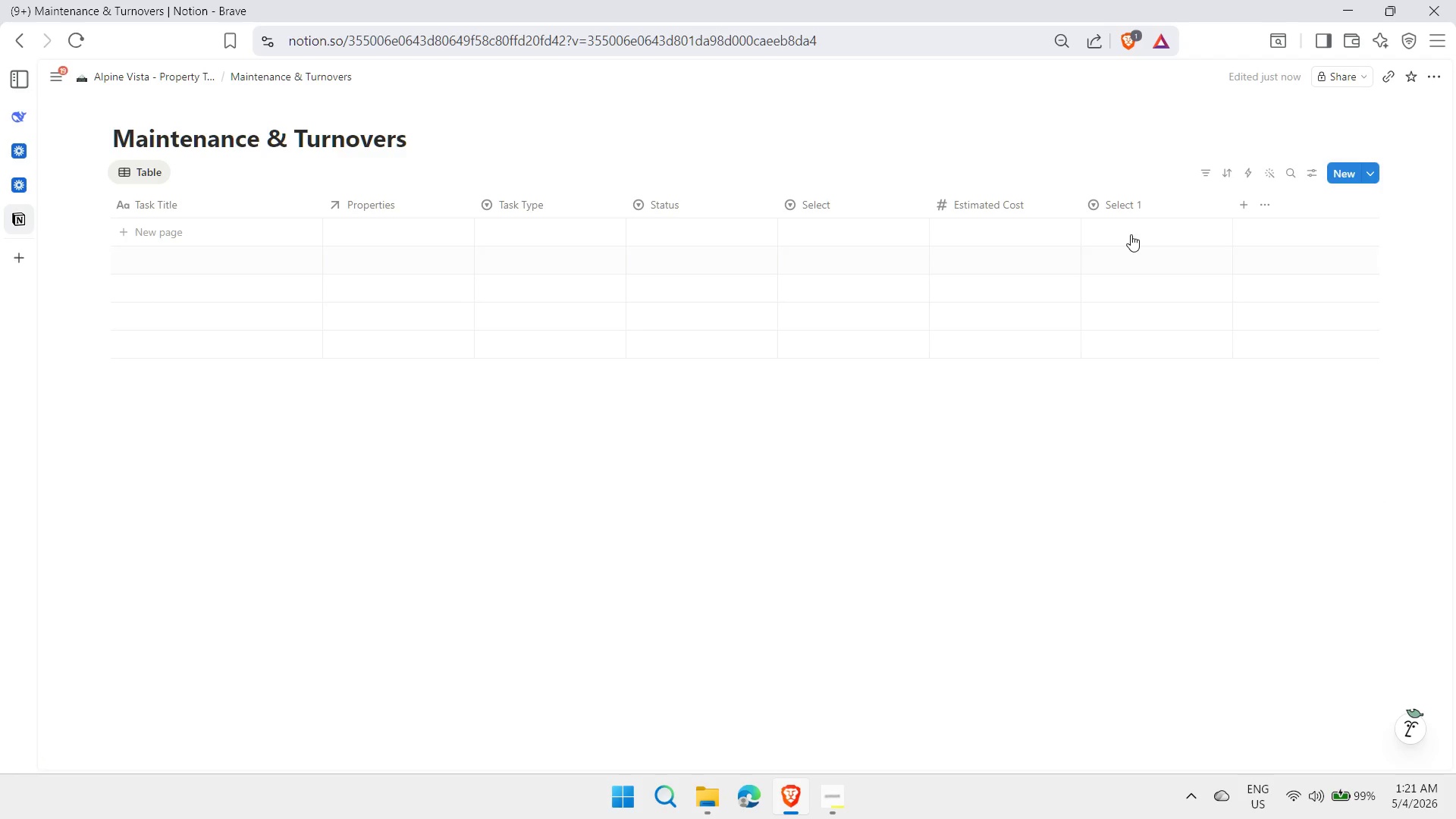 
left_click([1126, 208])
 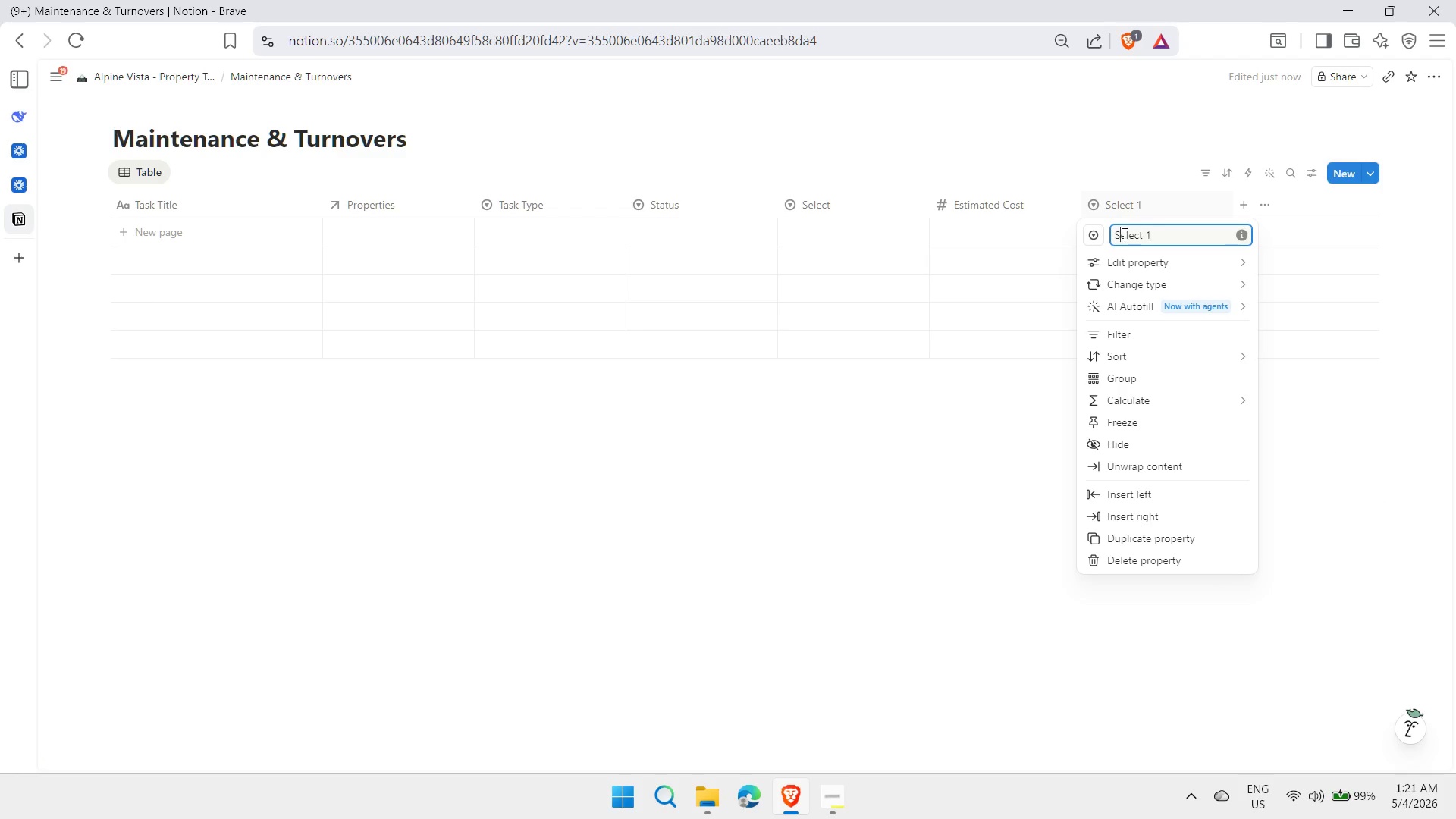 
double_click([1123, 234])
 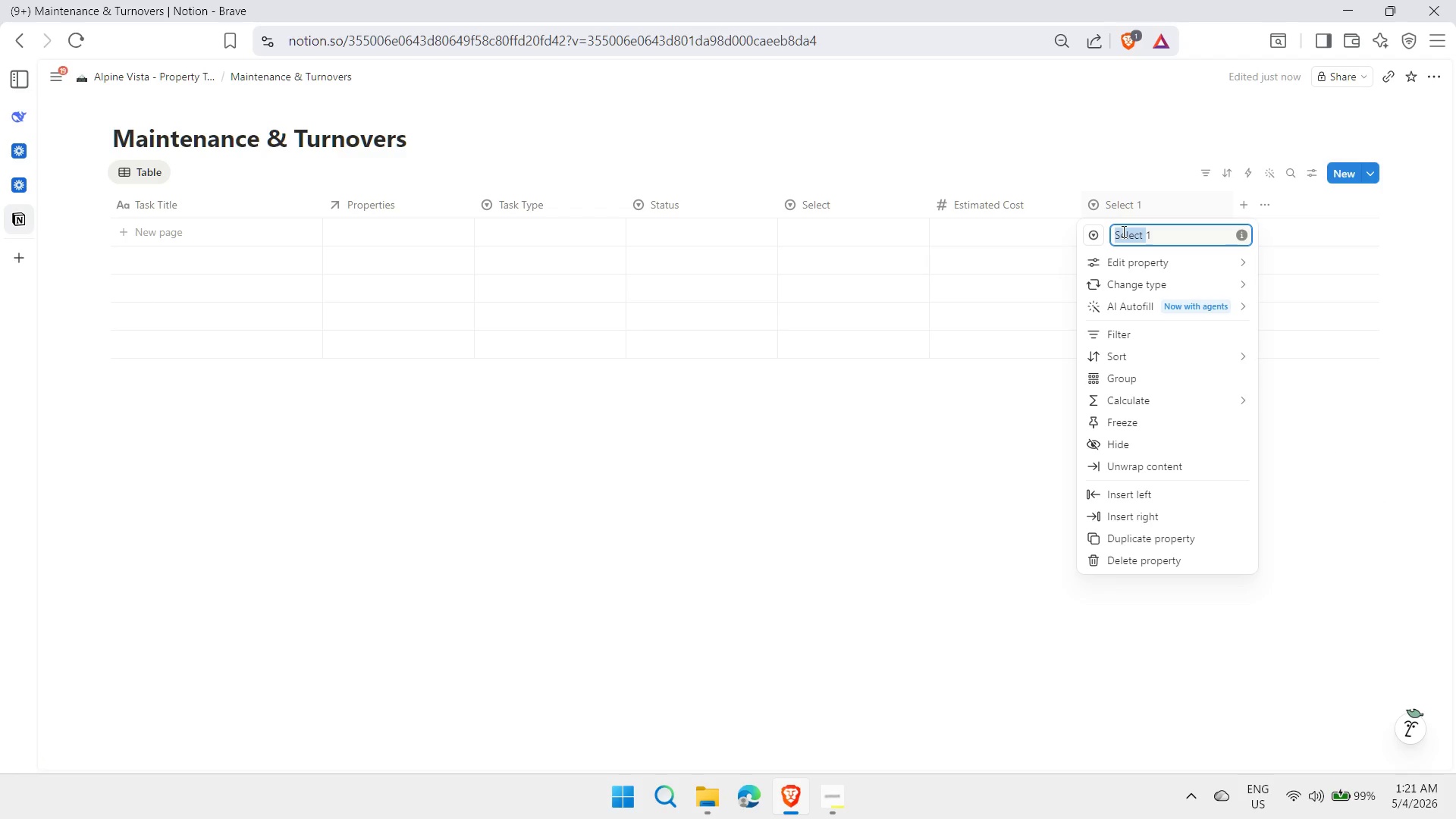 
type(Assigned Vendor[Delete])
 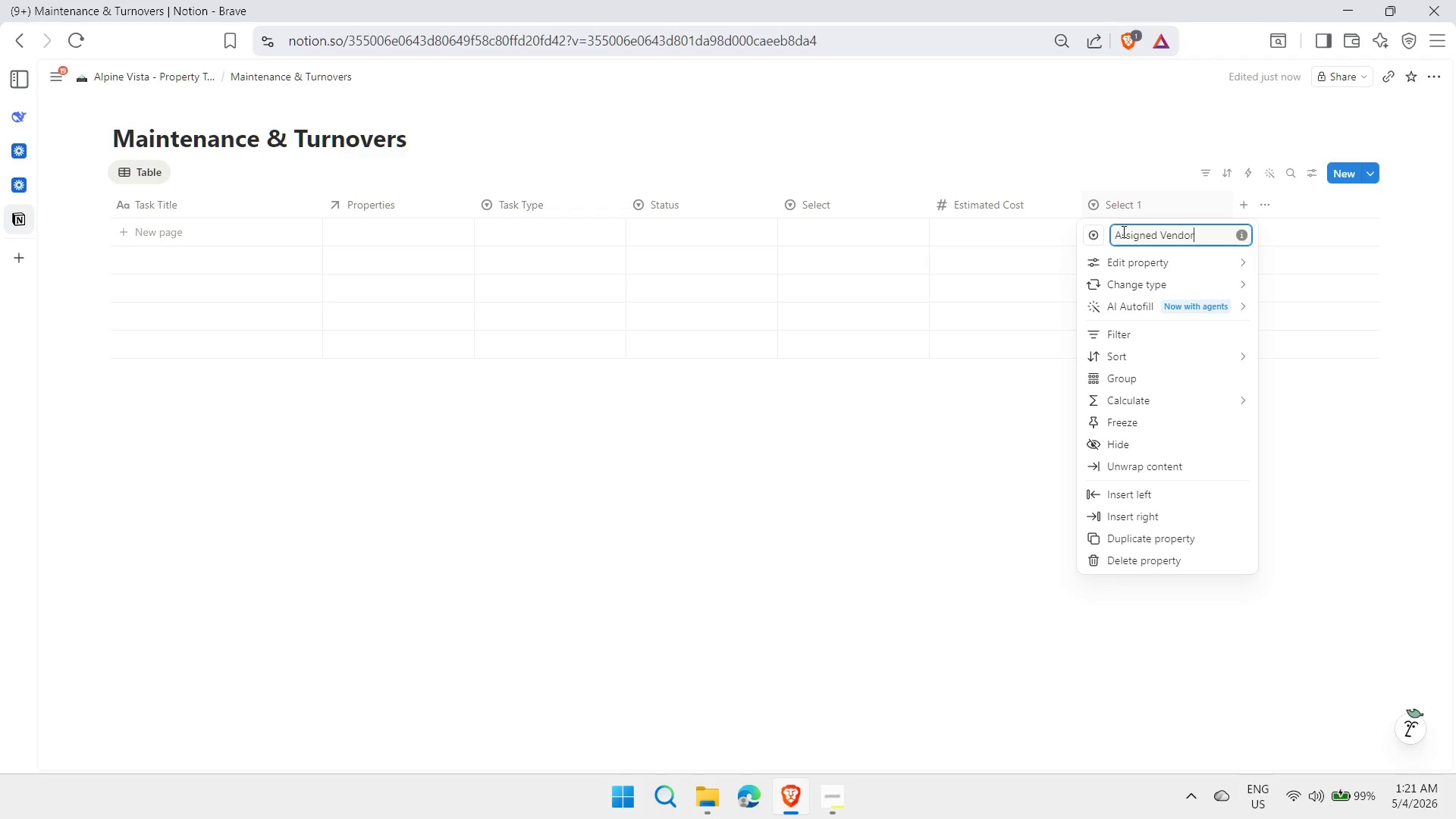 
left_click([1206, 271])
 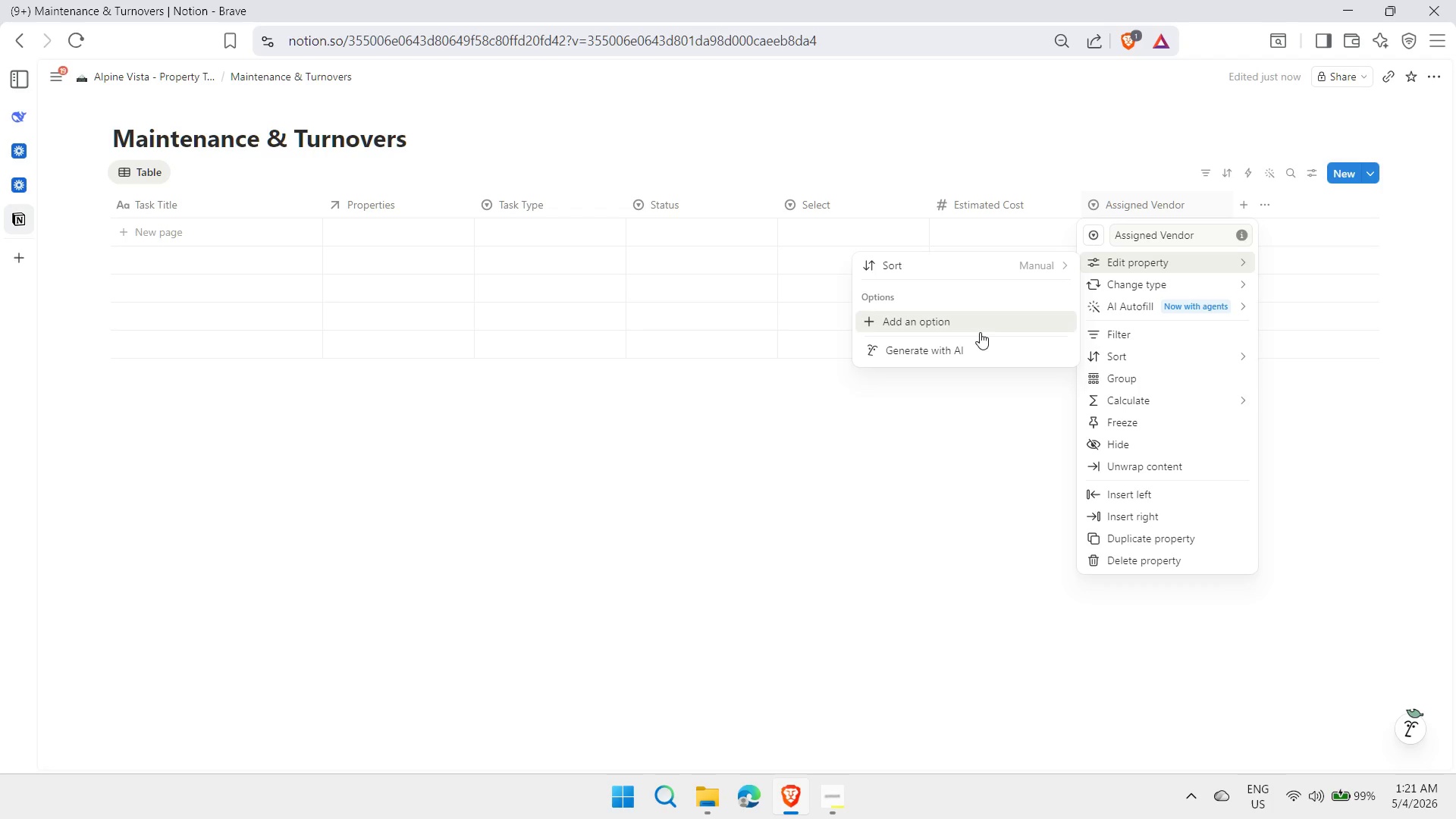 
left_click([973, 326])
 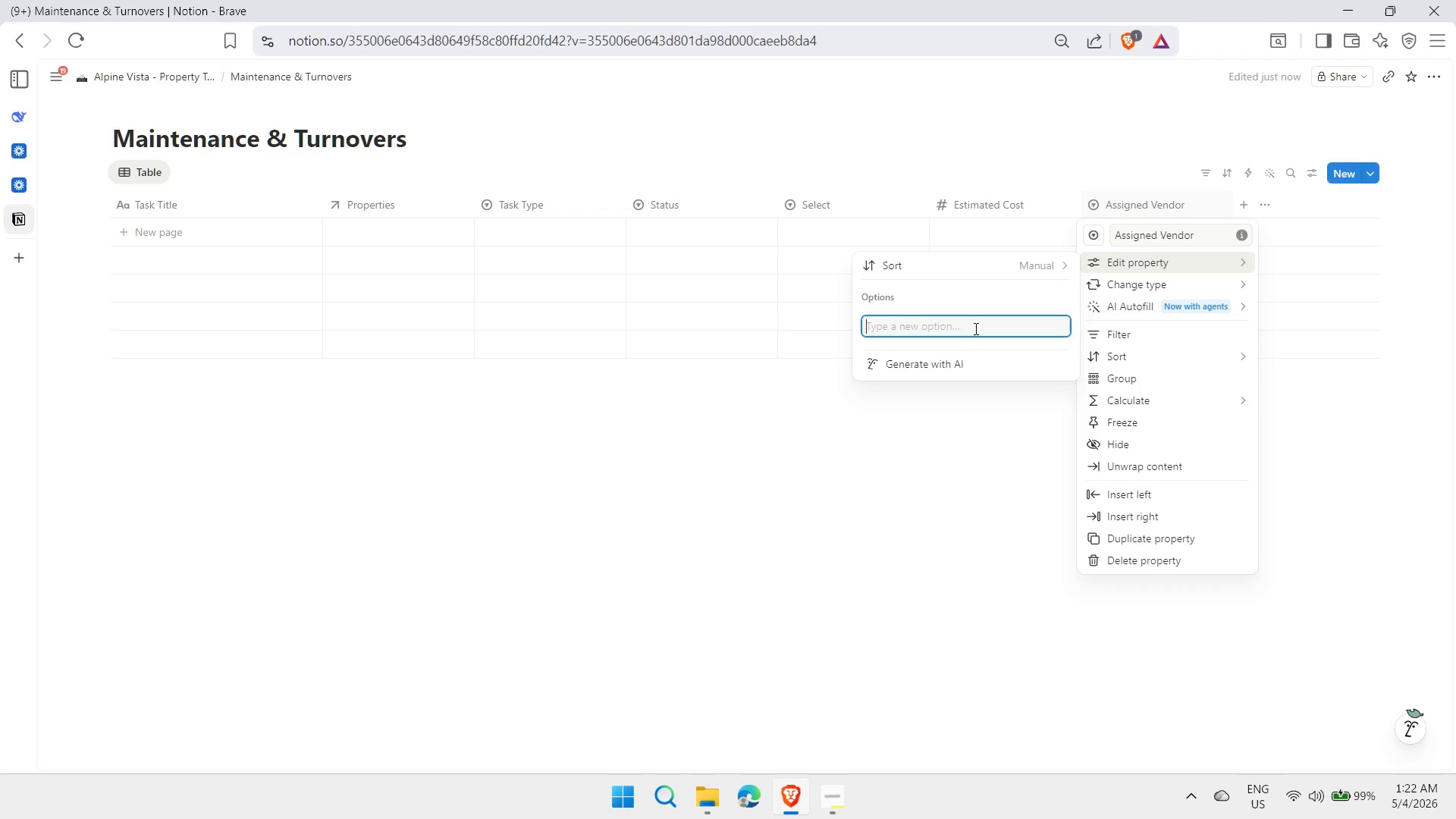 
type(None)
 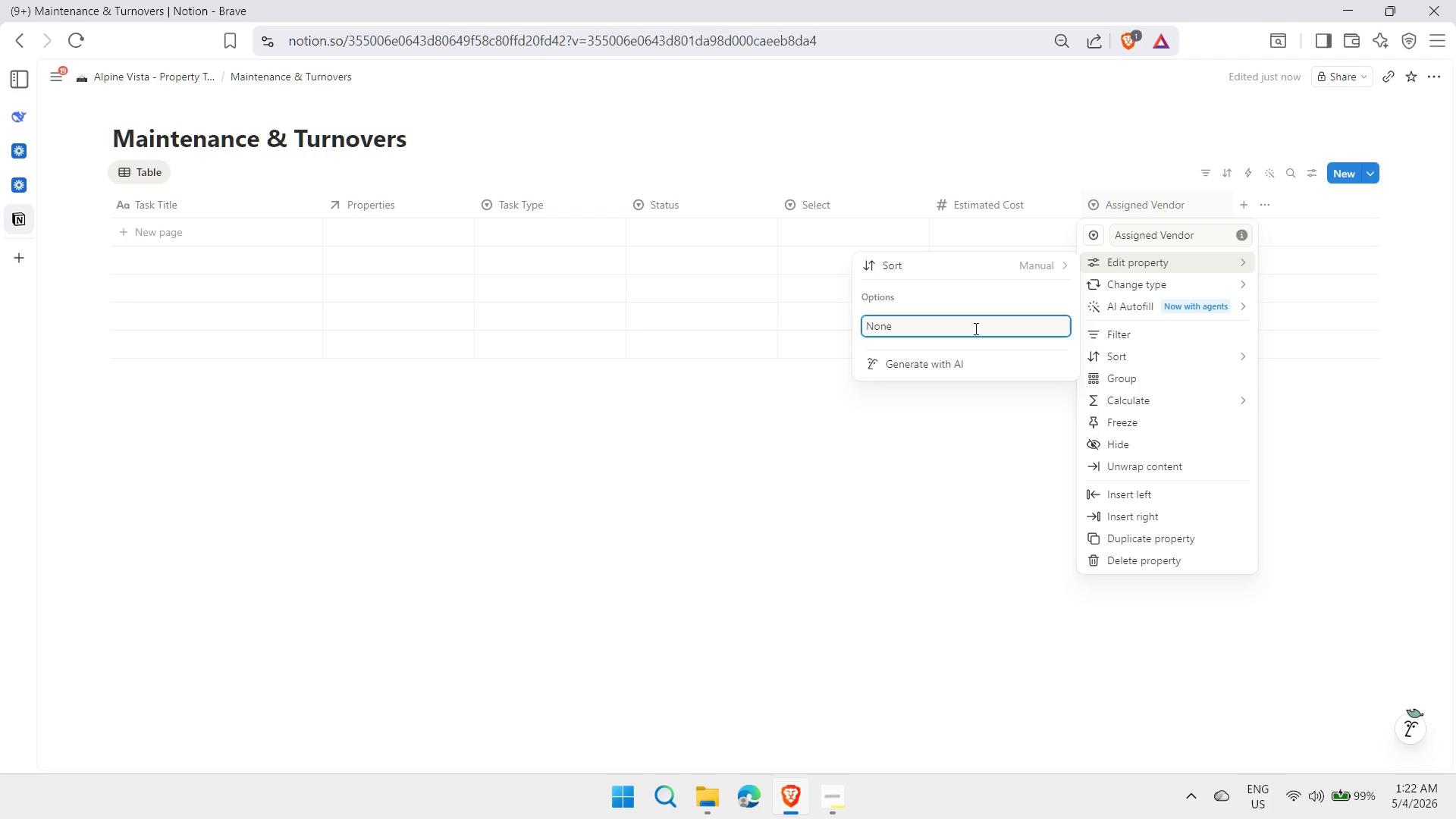 
key(Enter)
 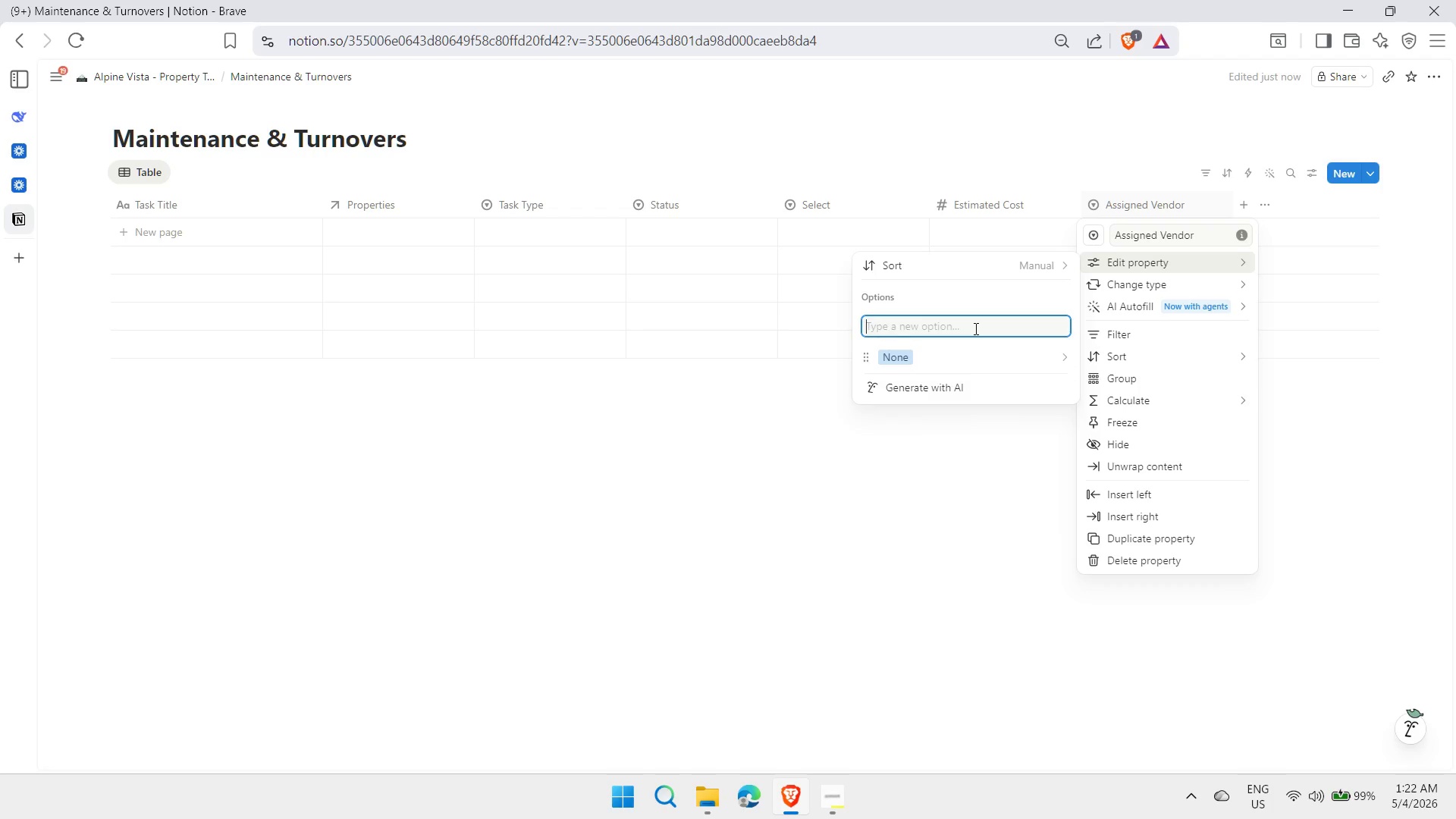 
type(Mountain HVAC)
 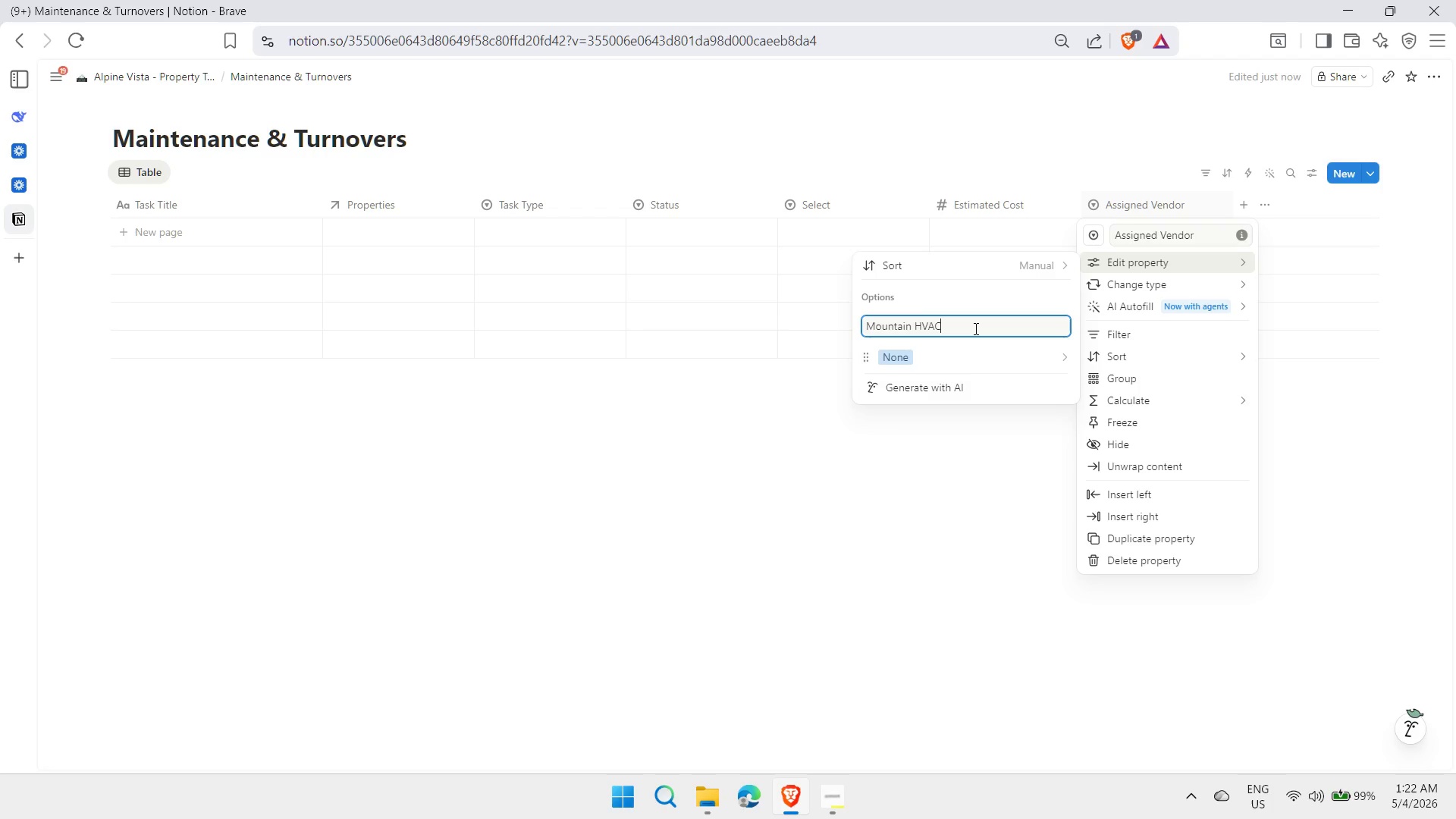 
key(Enter)
 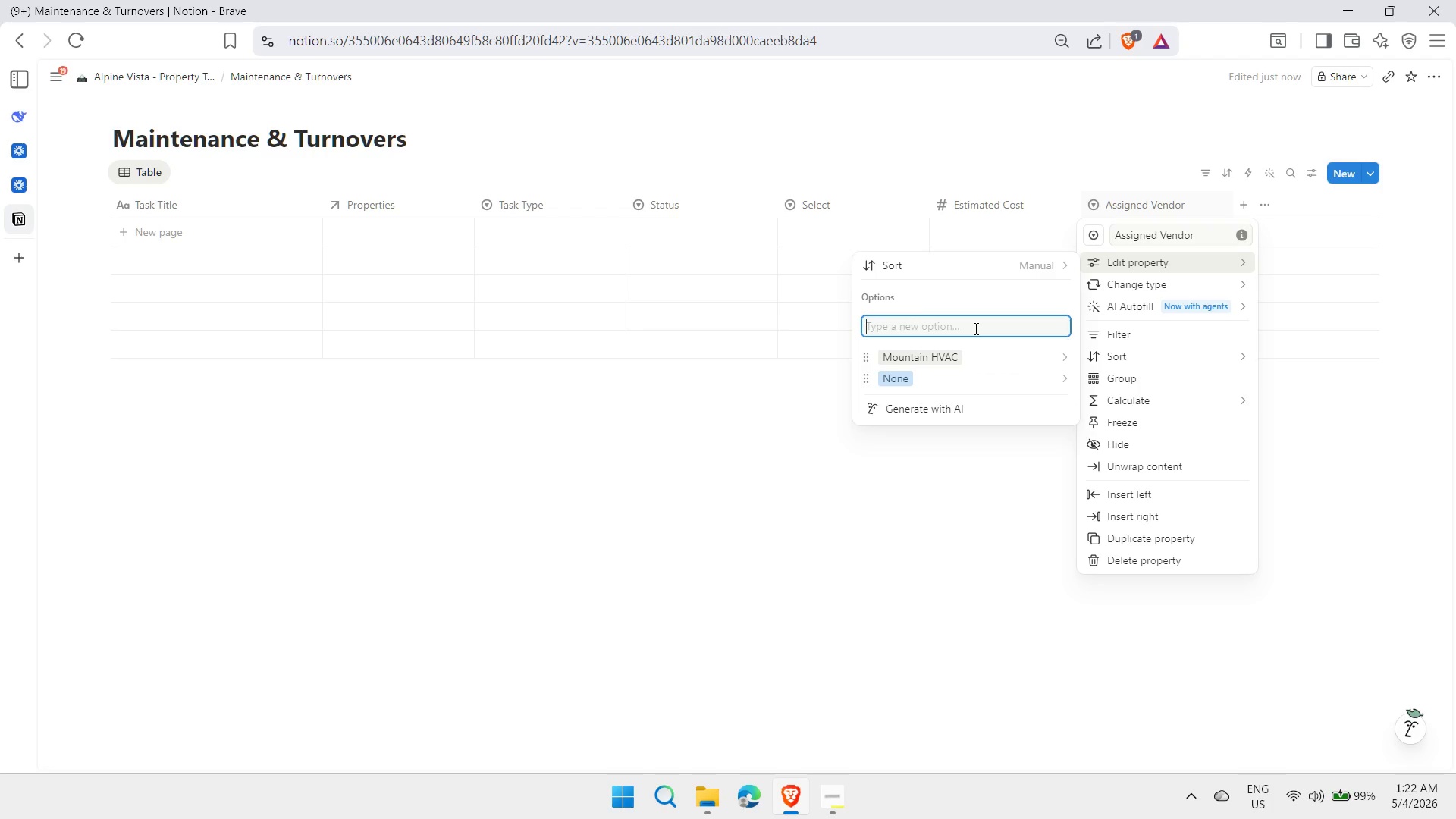 
type(aL)
key(Backspace)
key(Backspace)
type(Alpine Plumbing)
 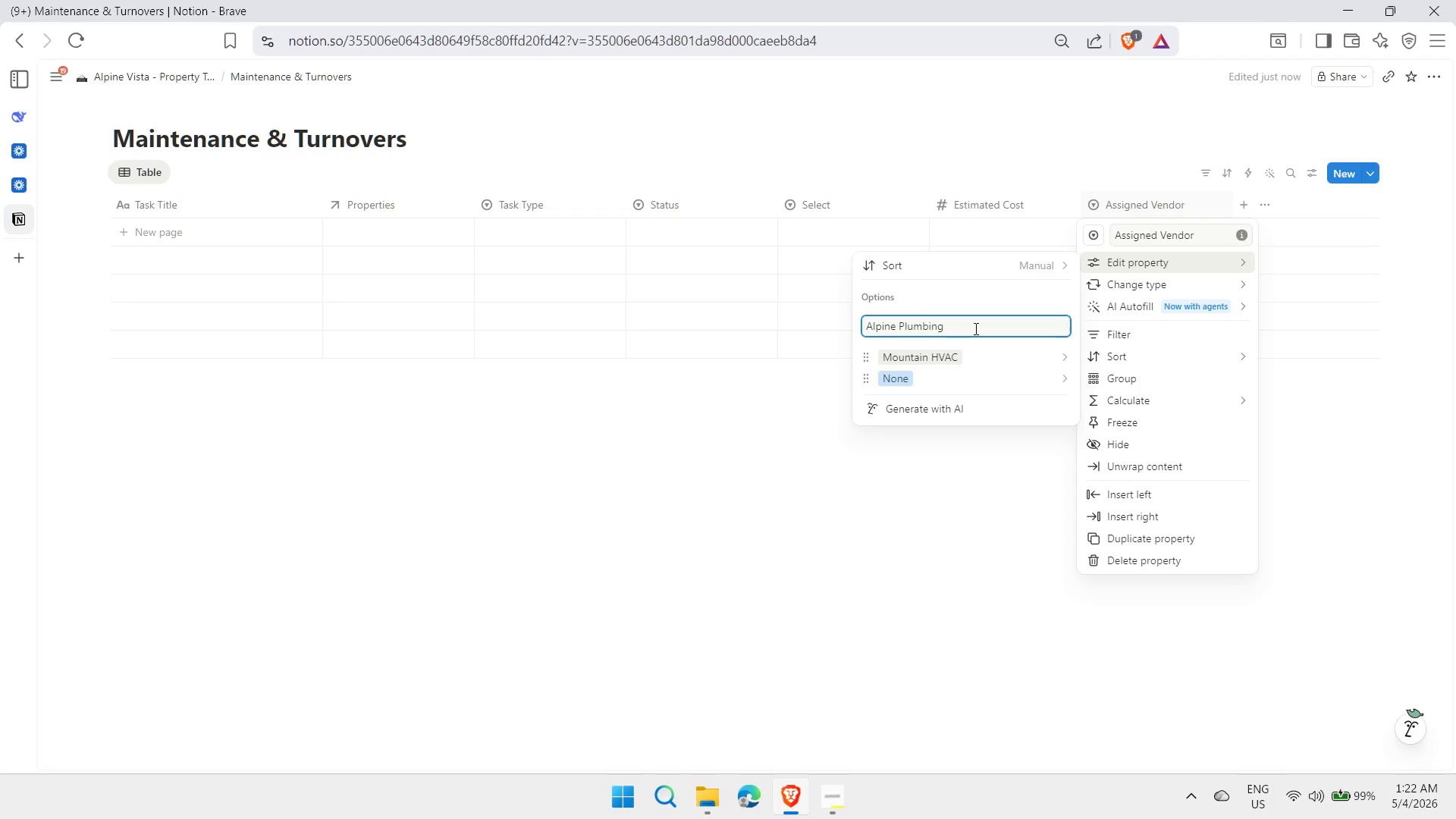 
key(Enter)
 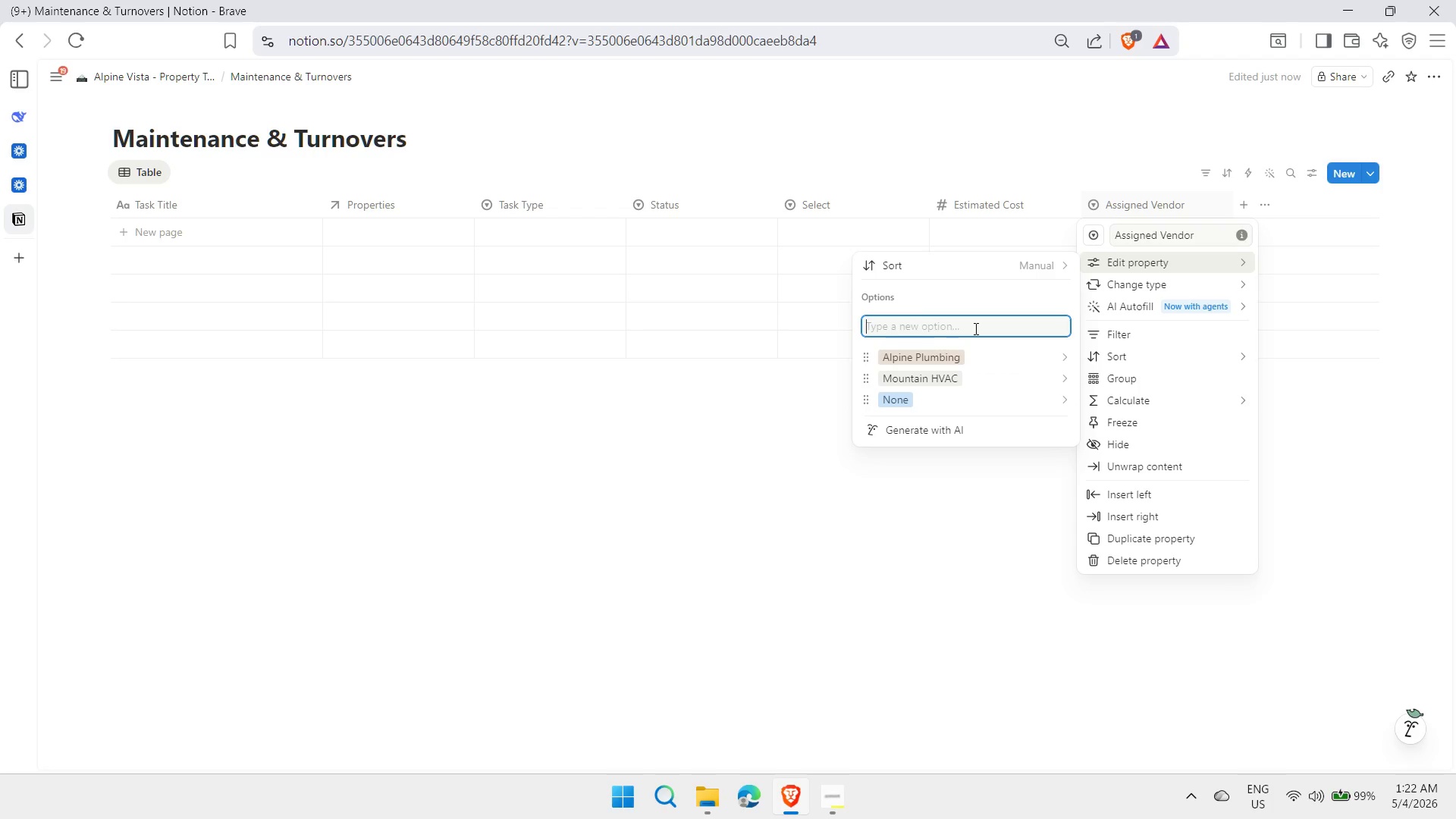 
type(Sparky Electric)
 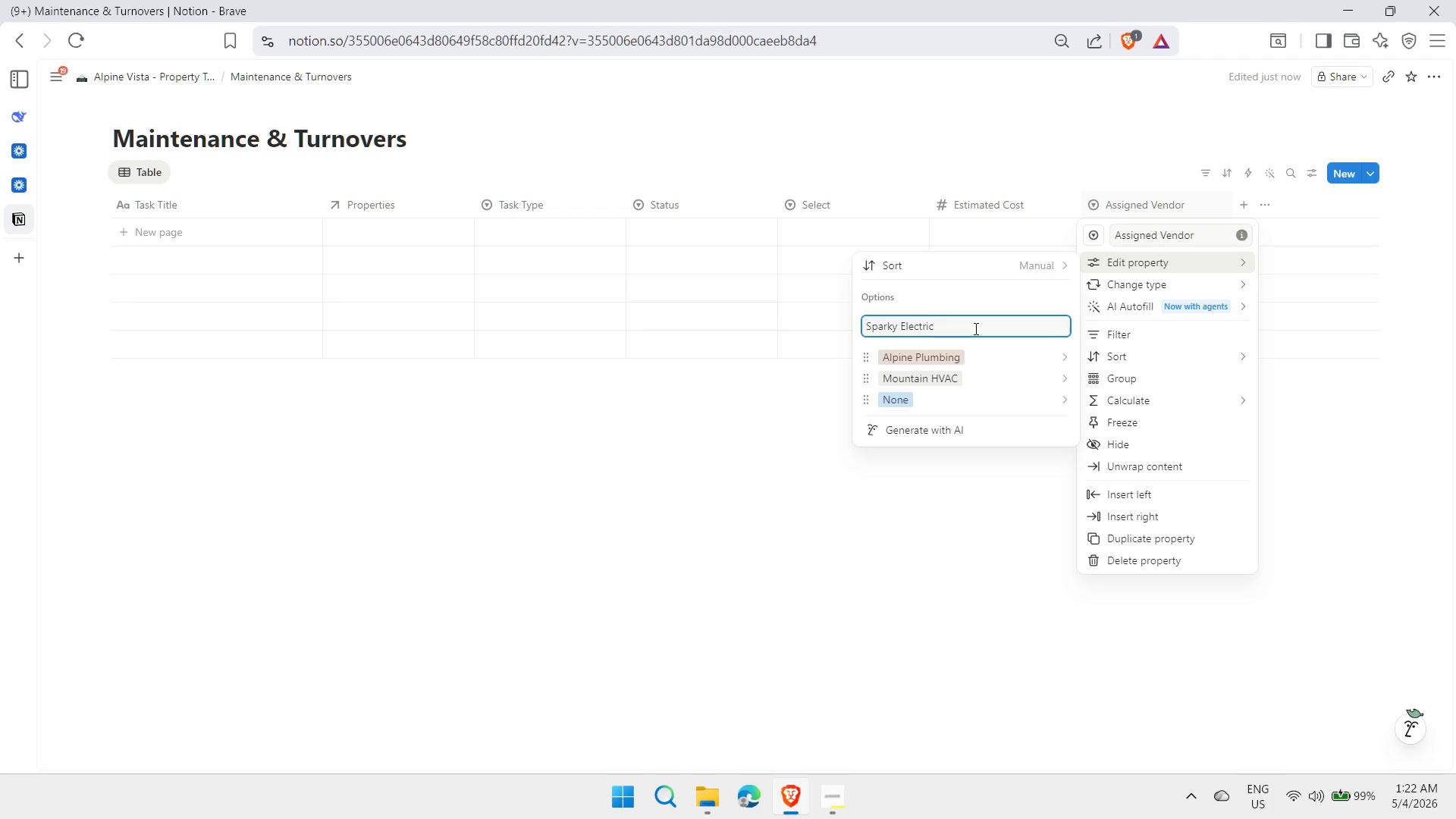 
key(Enter)
 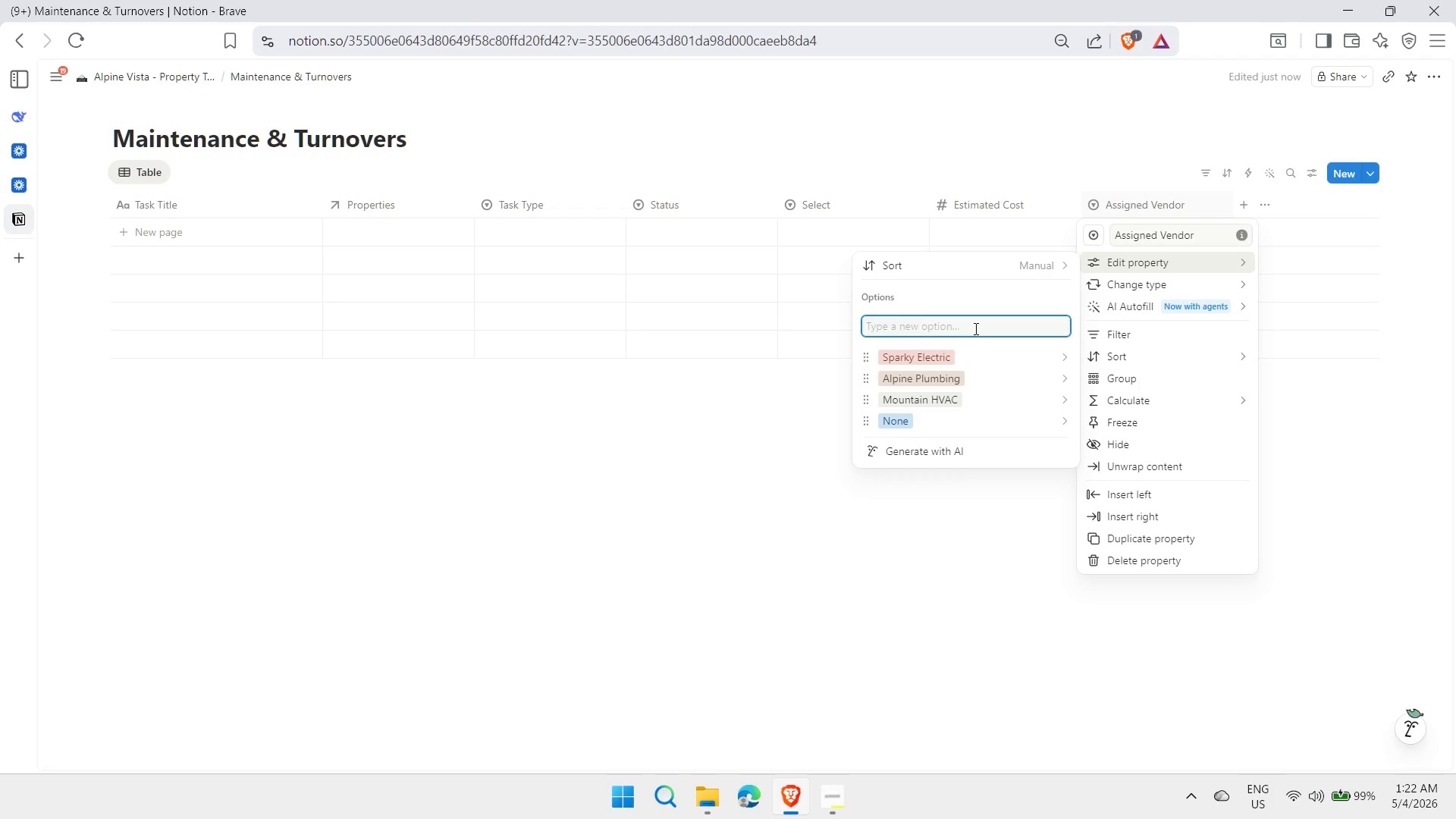 
type(High Country Handyman)
 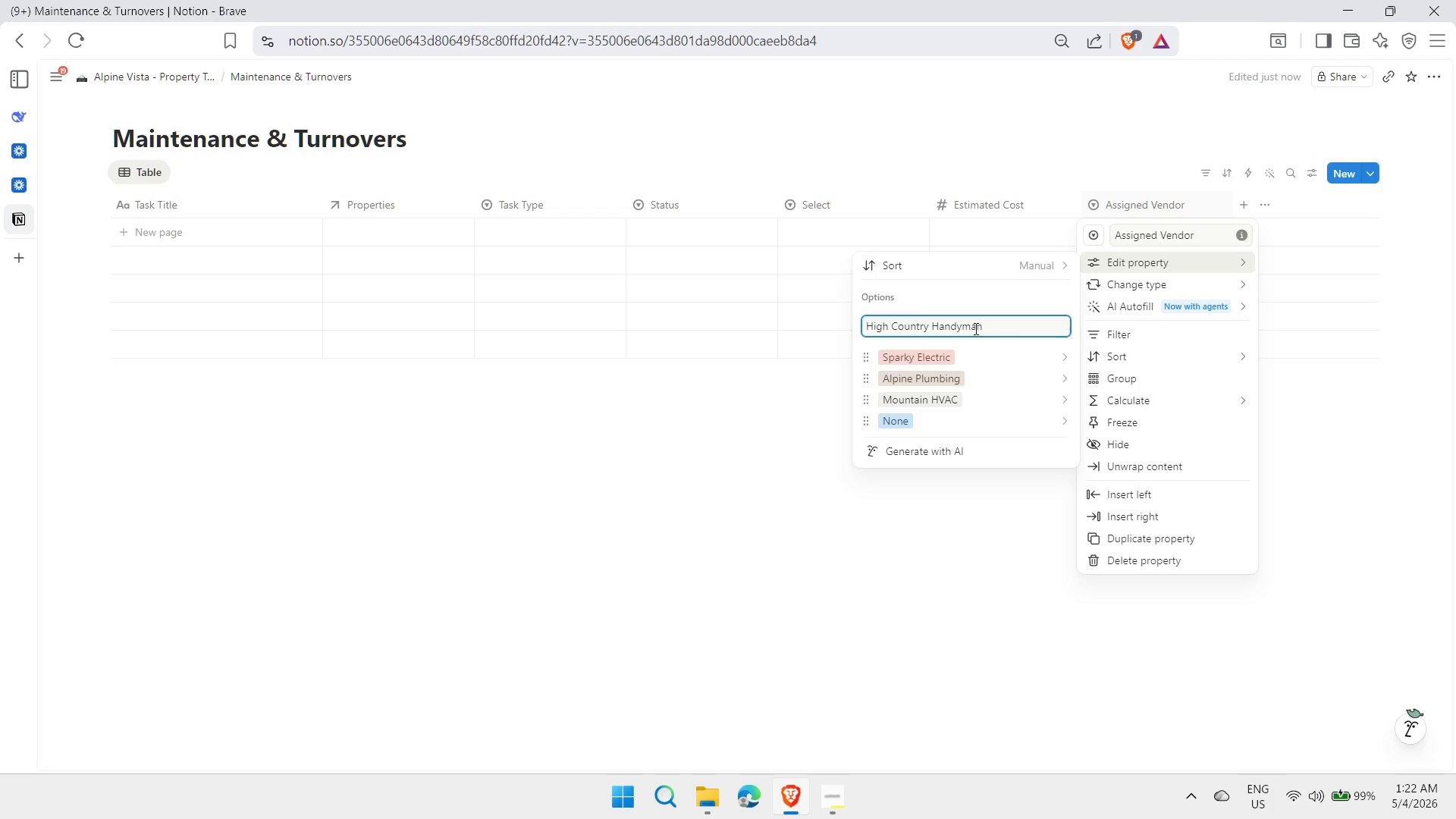 
key(Enter)
 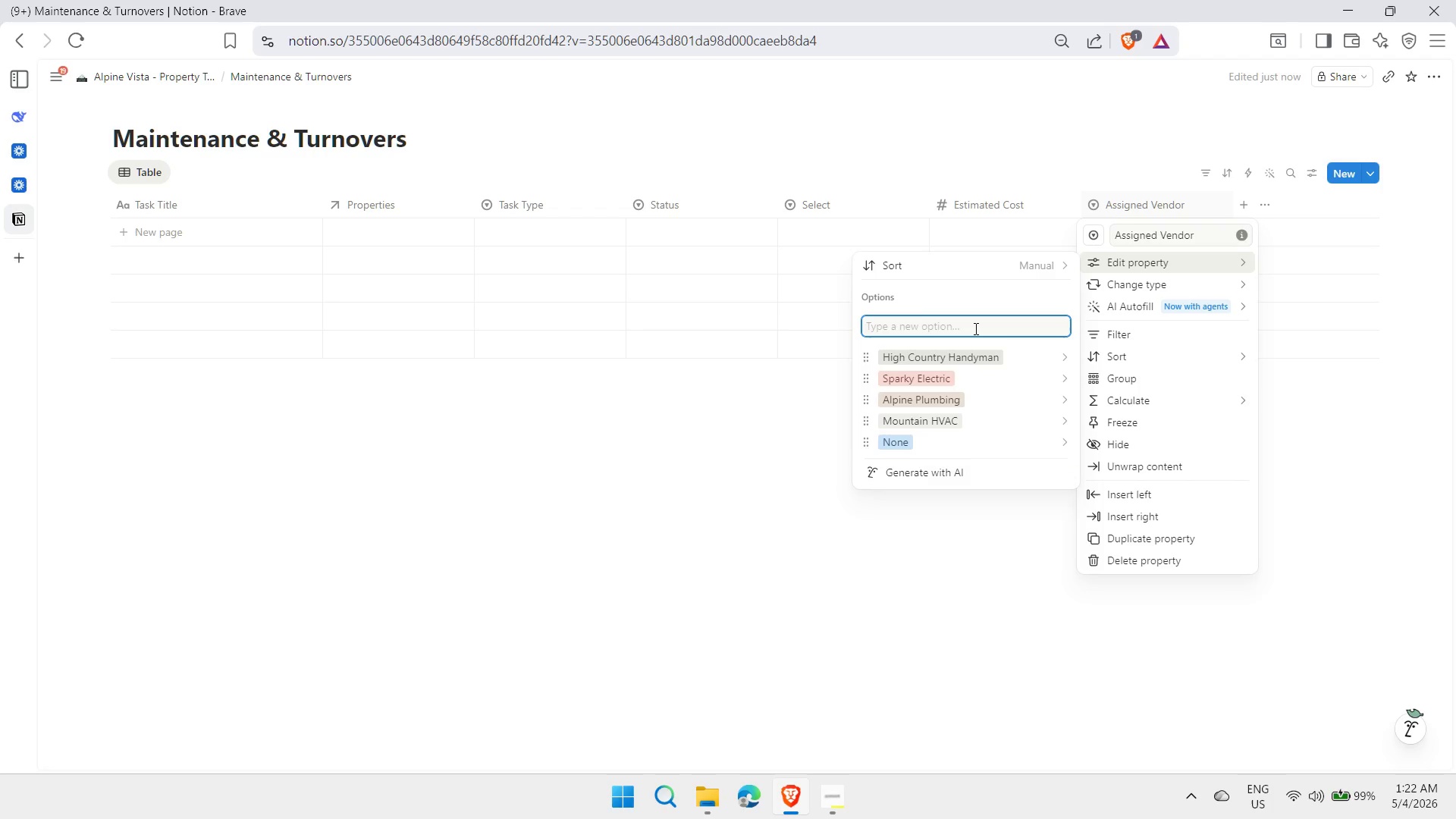 
type(Deck & Rail Pros)
 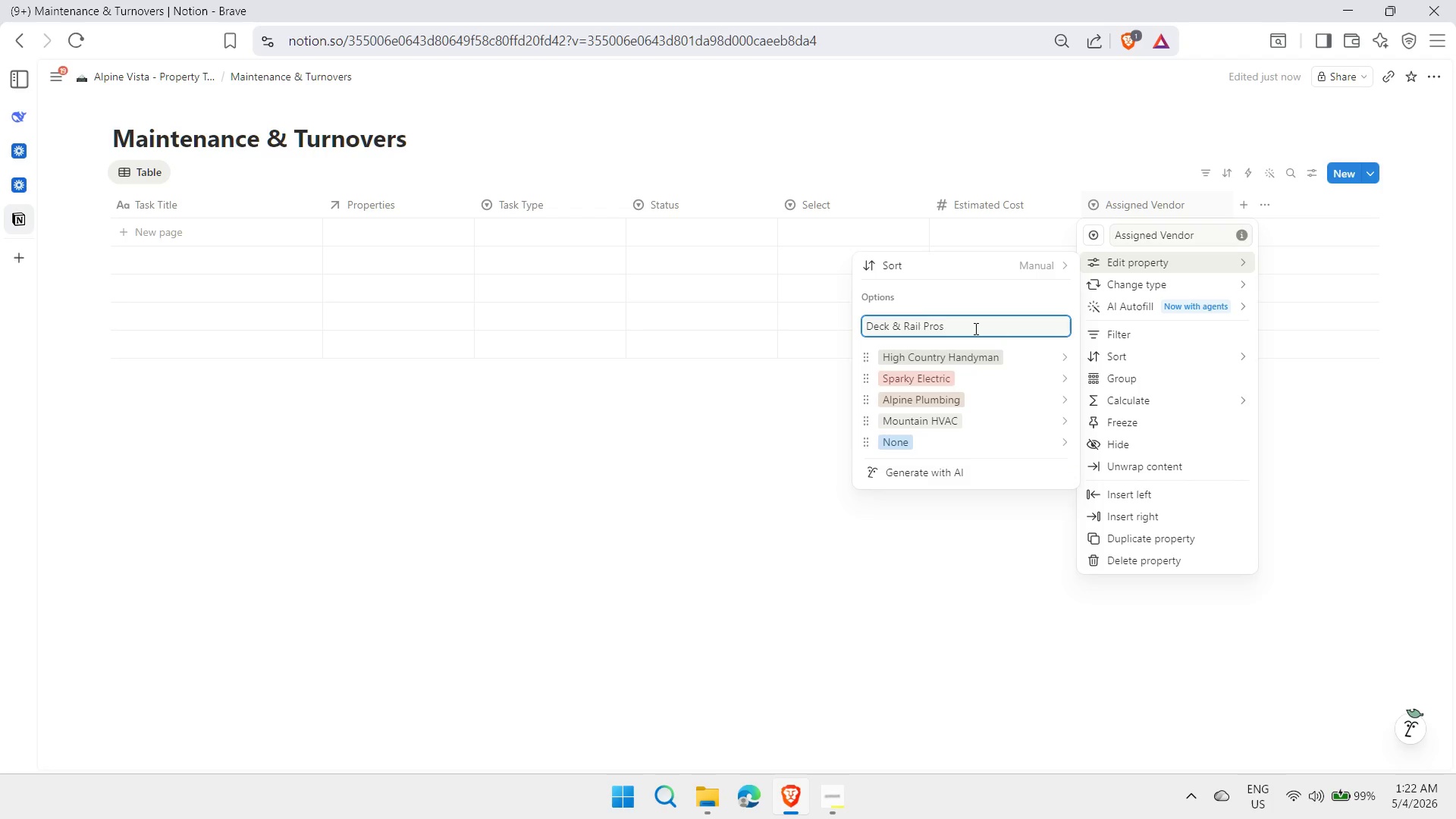 
key(Enter)
 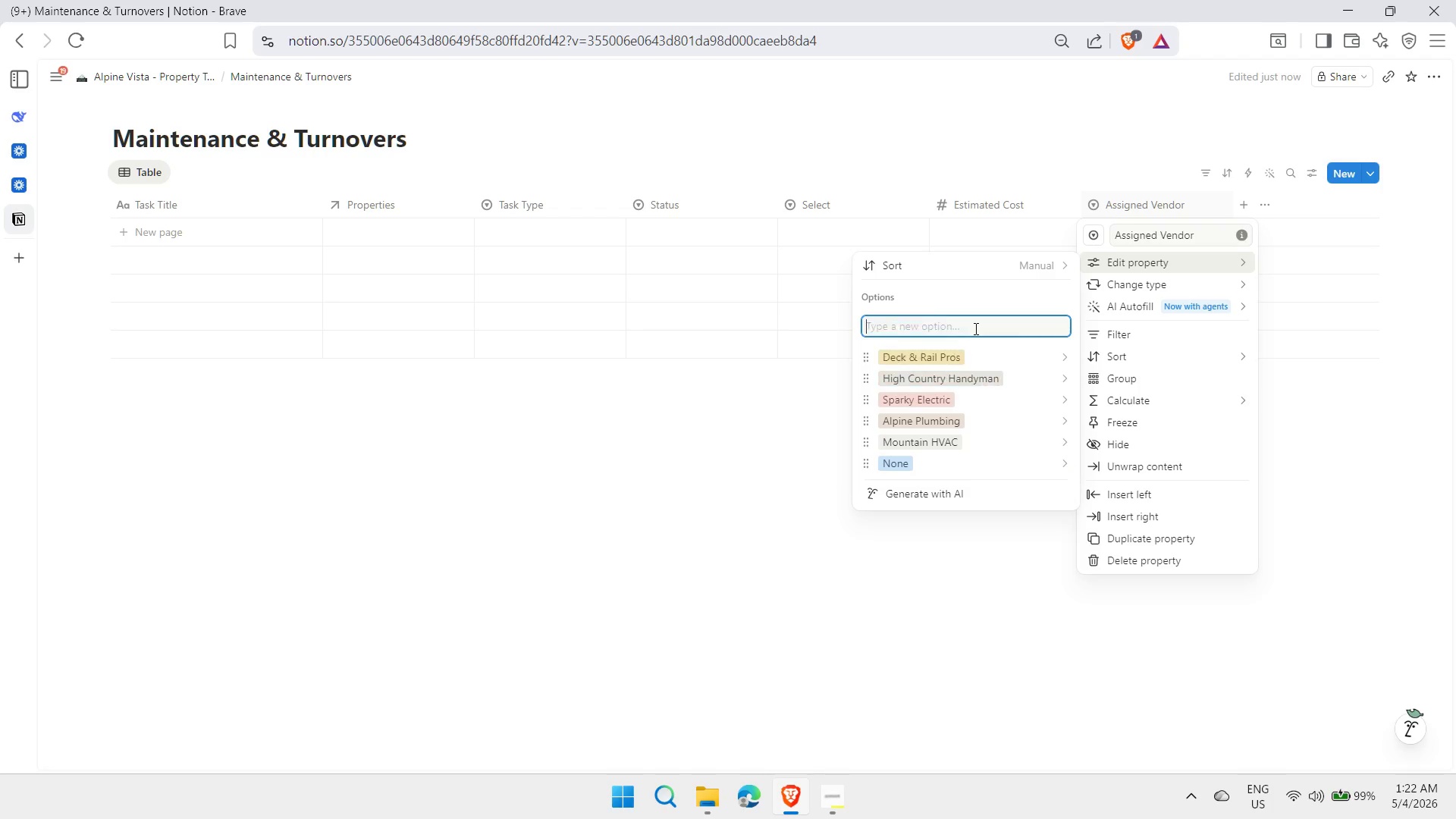 
type(Internl)
key(Backspace)
type(al Staff)
 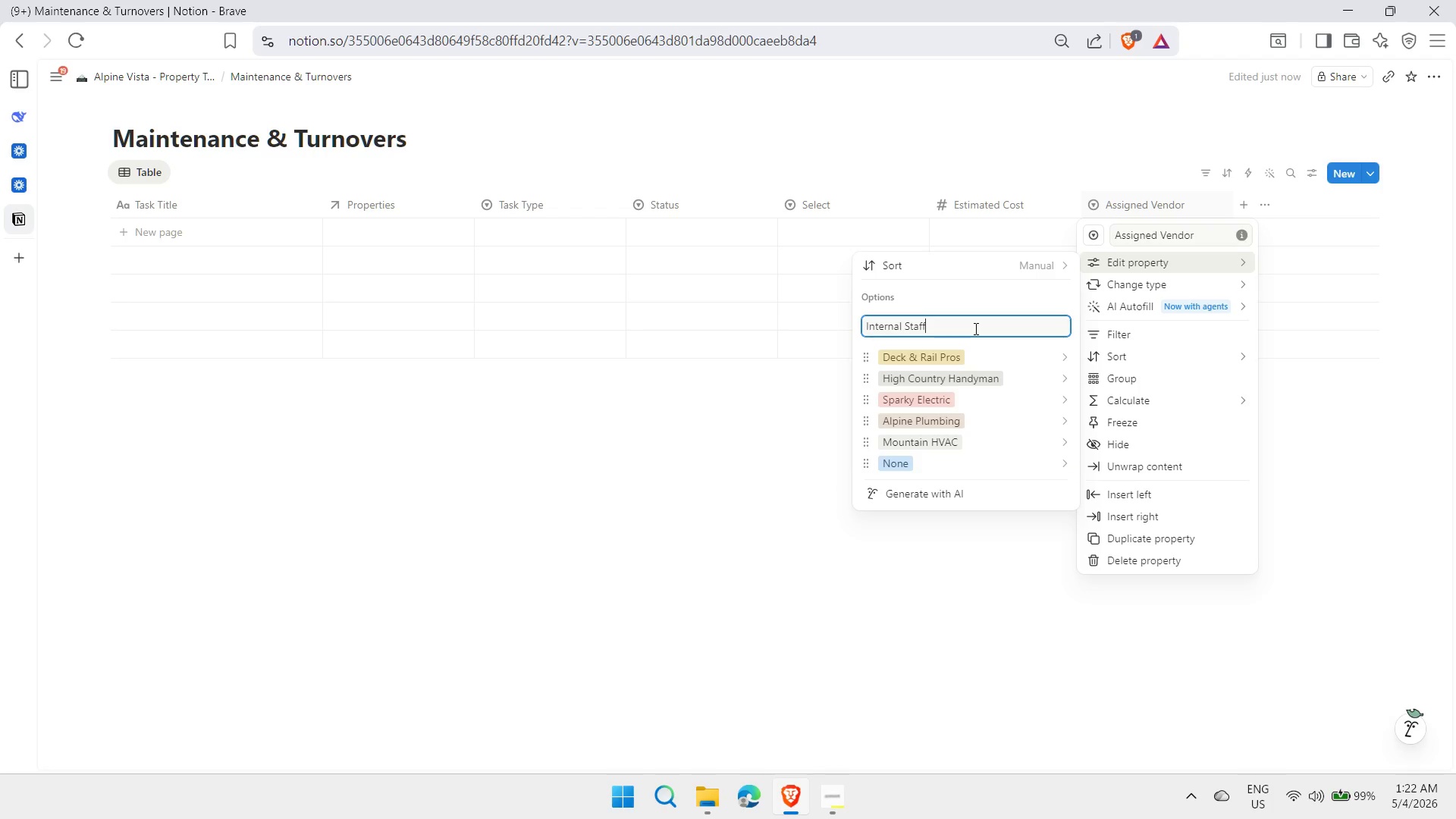 
key(Enter)
 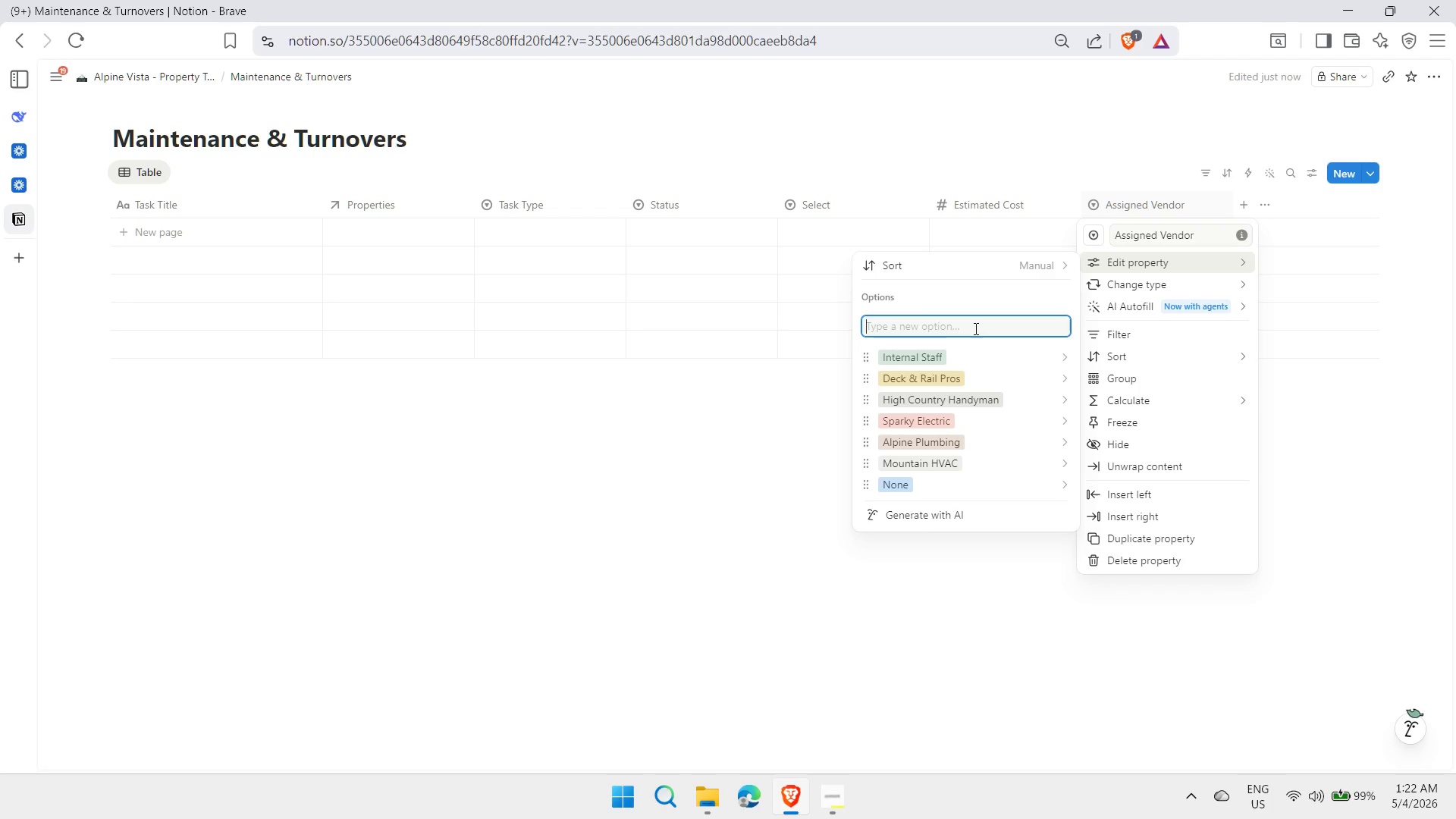 
left_click([965, 595])
 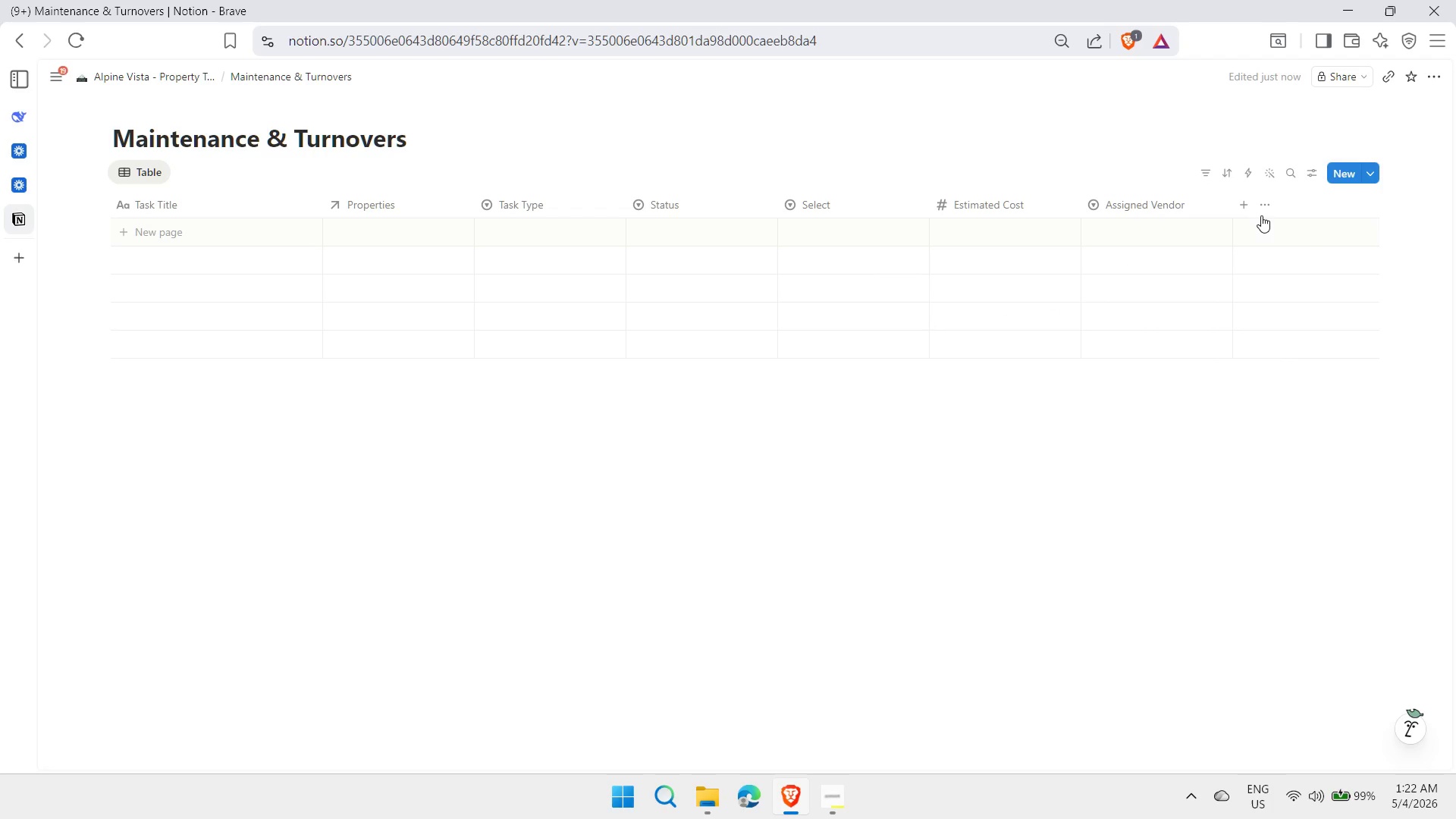 
left_click([1243, 213])
 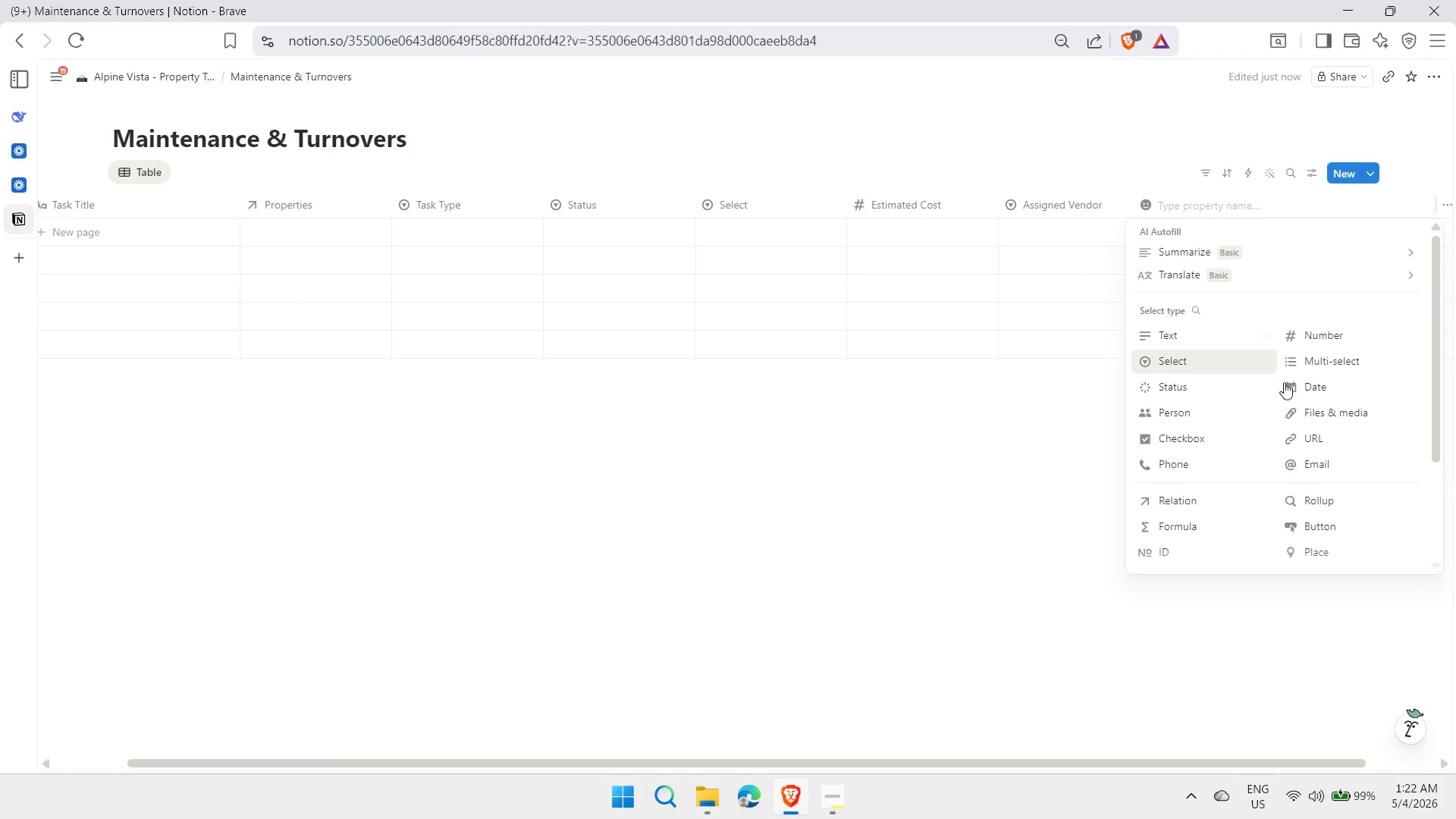 
left_click([1314, 388])
 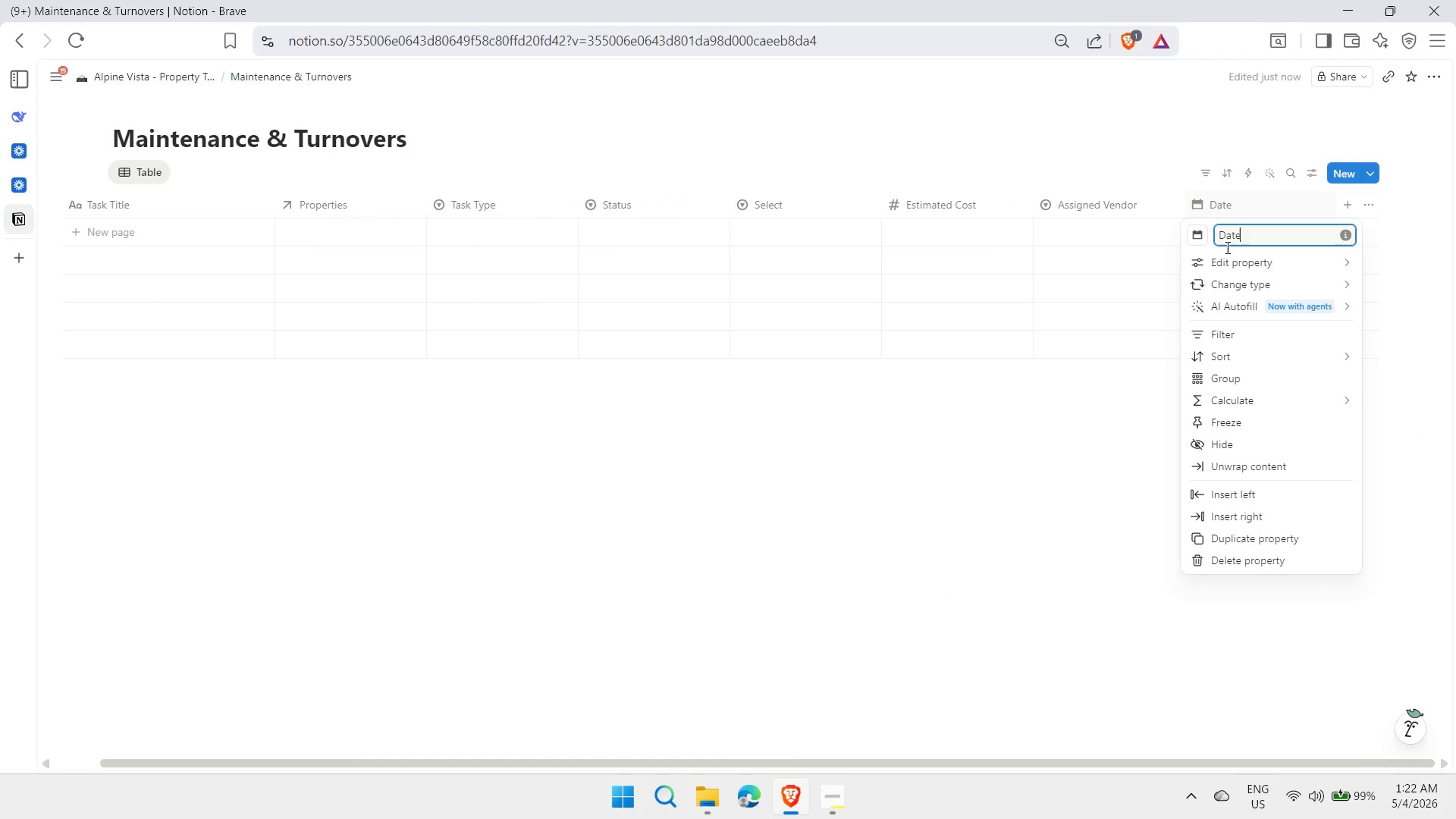 
left_click([1219, 240])
 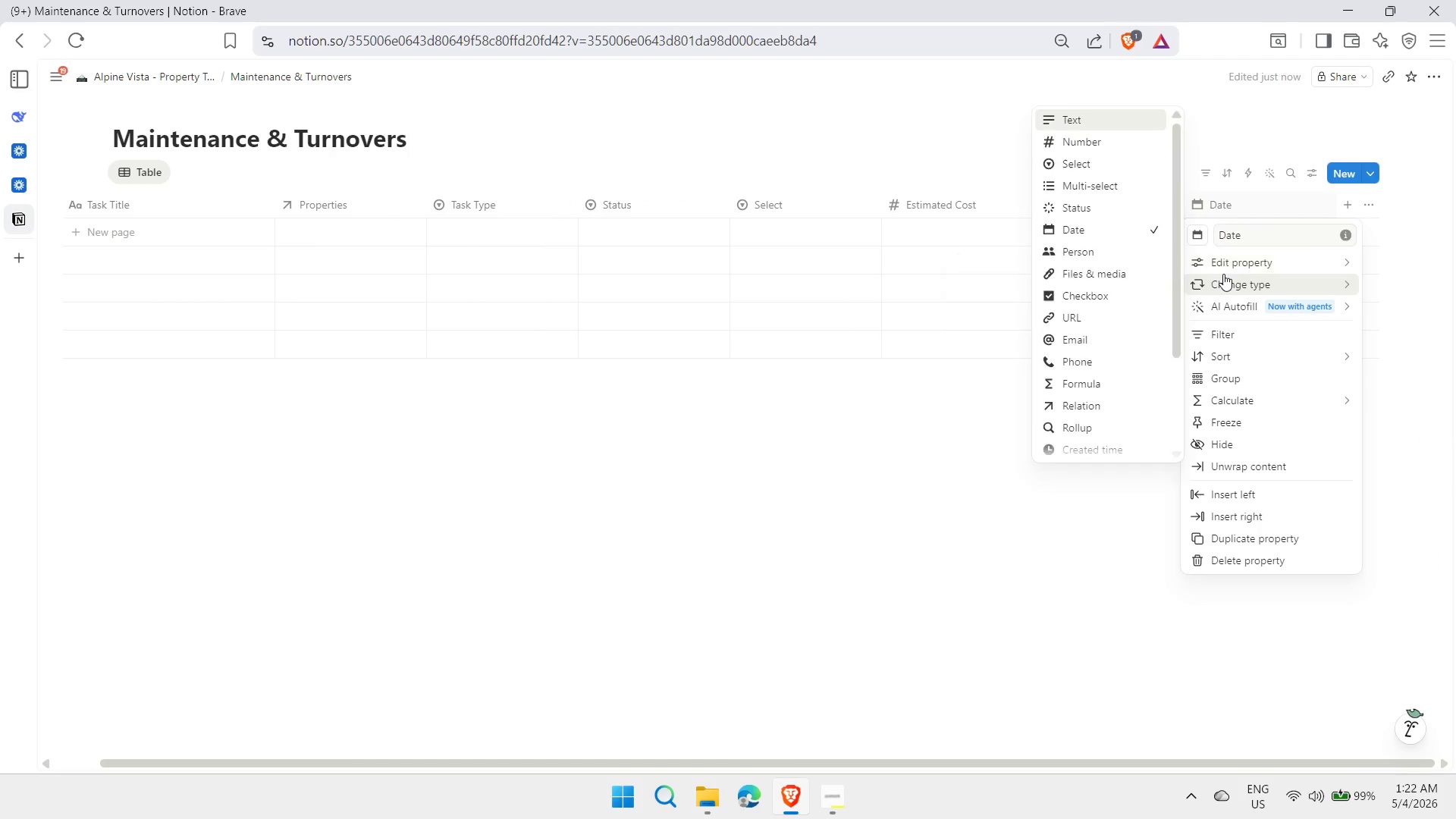 
type(Due )
 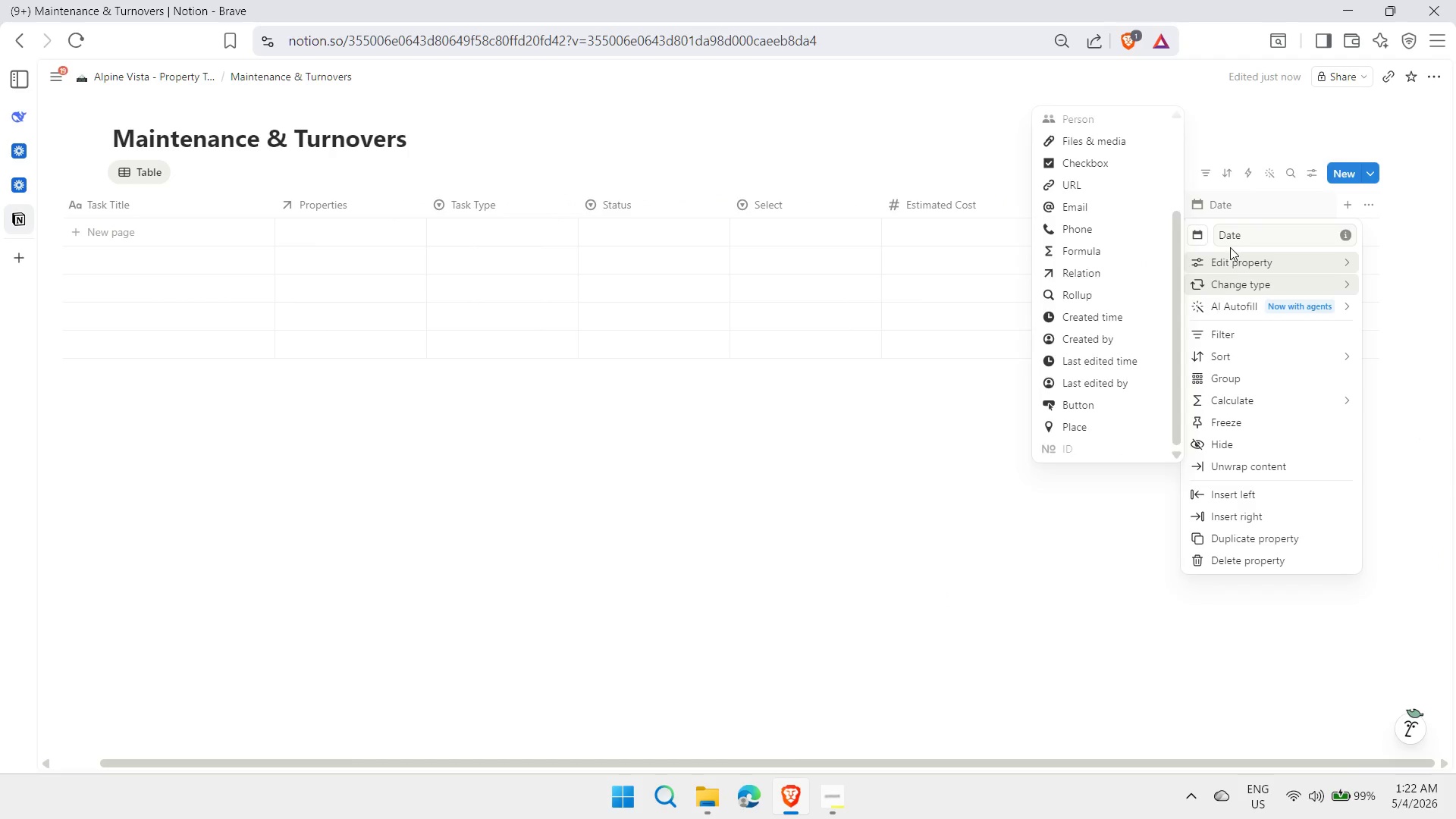 
left_click([1221, 237])
 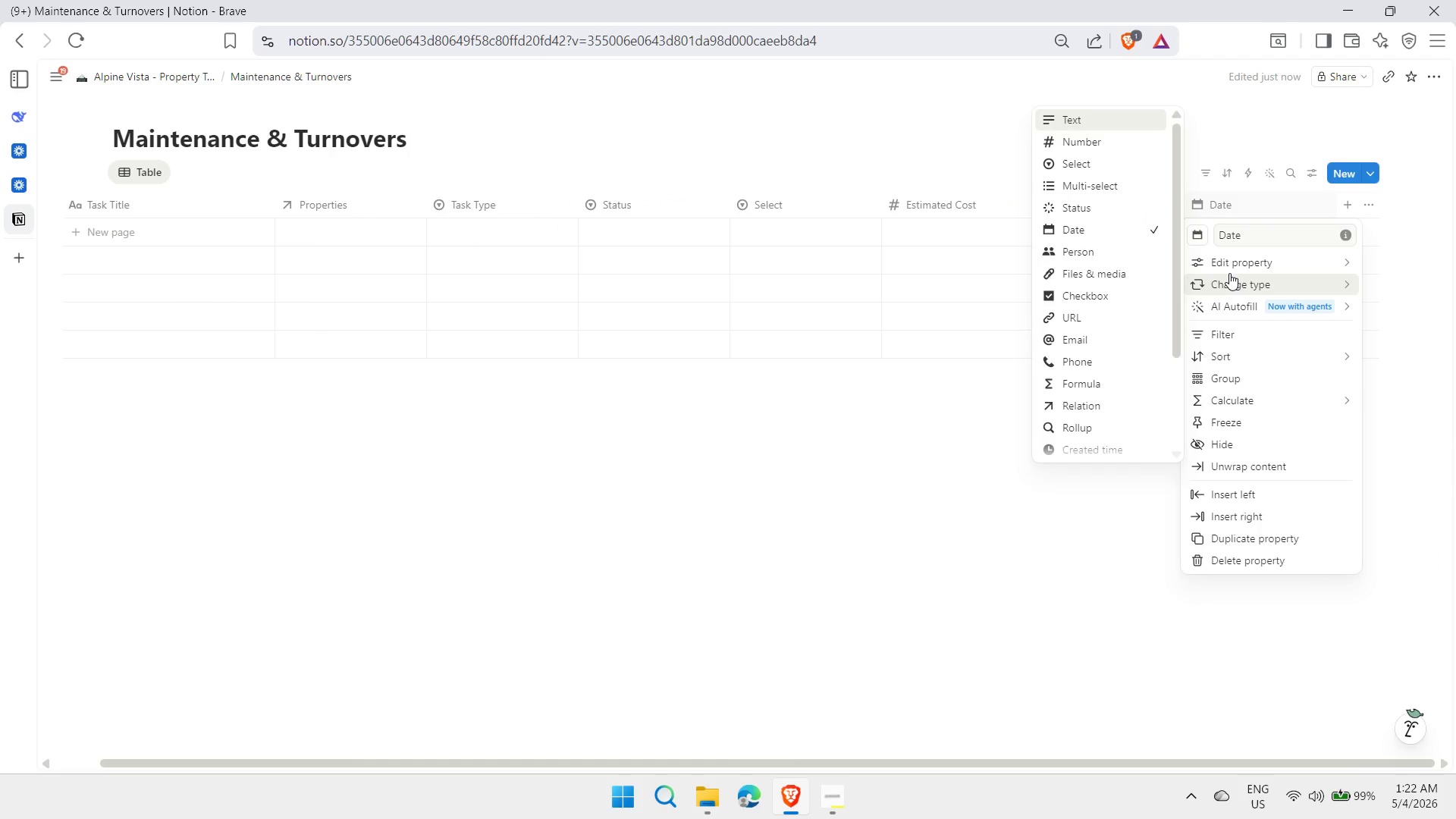 
type(Due)
 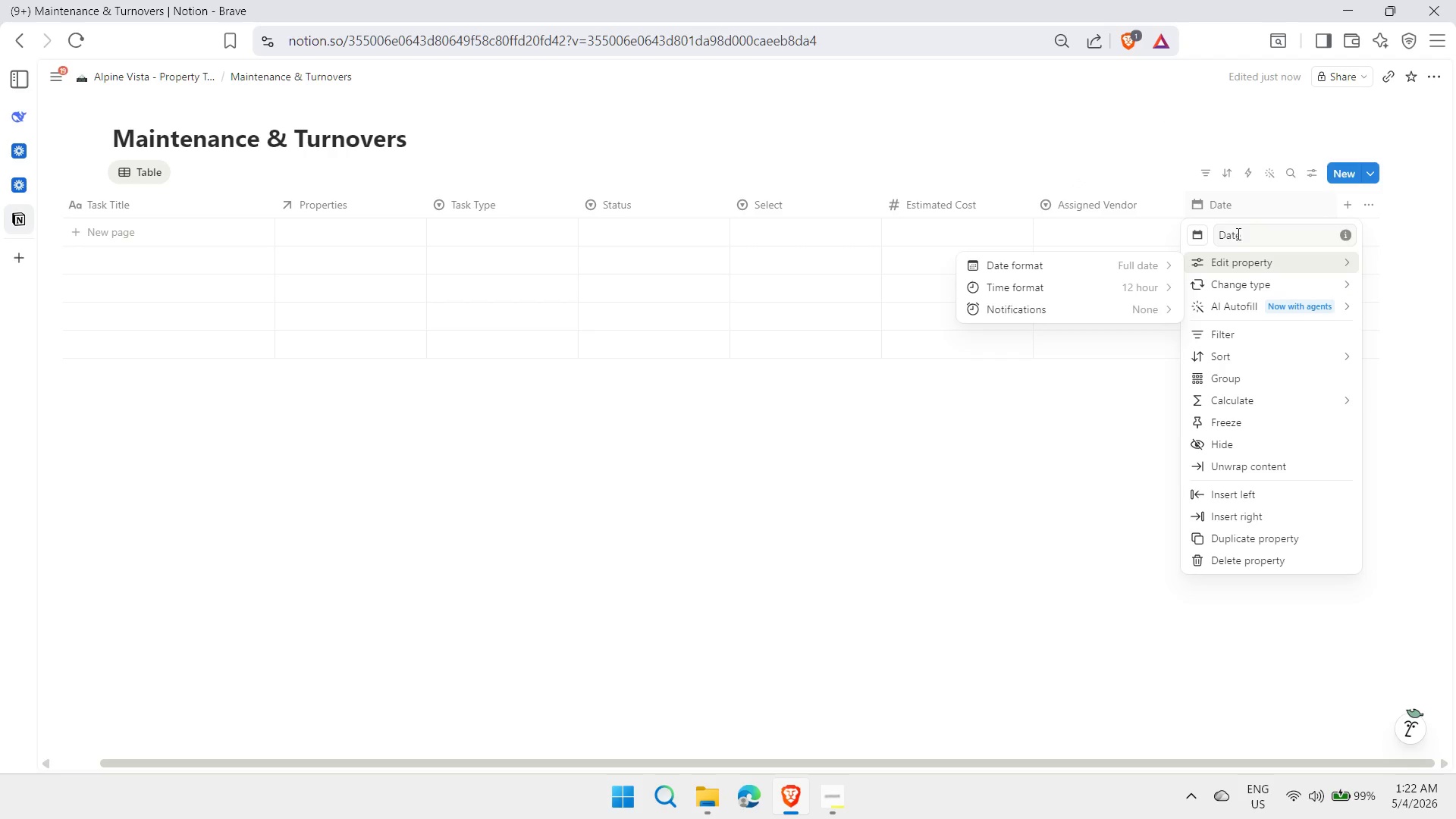 
double_click([1223, 234])
 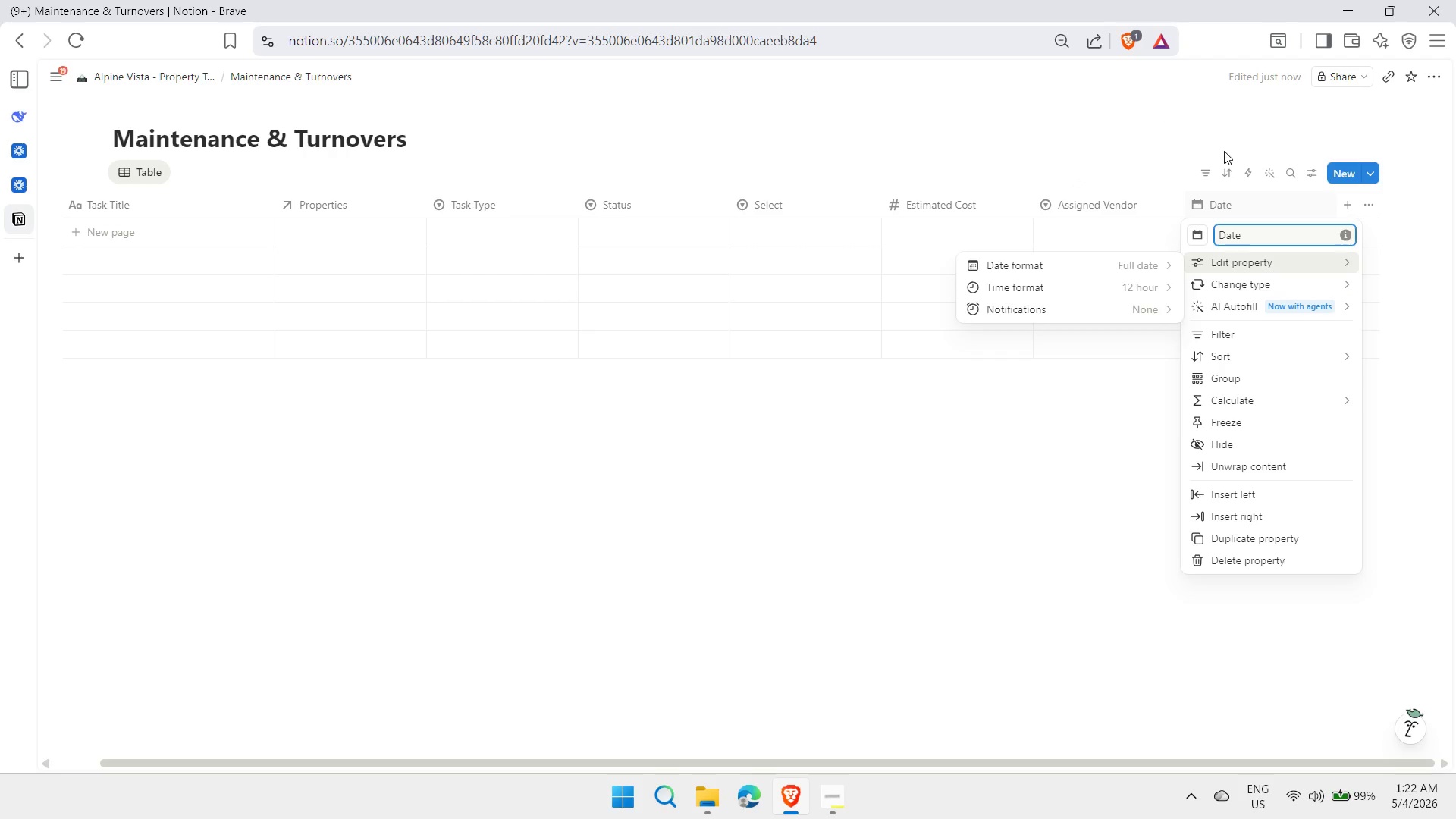 
key(ArrowLeft)
 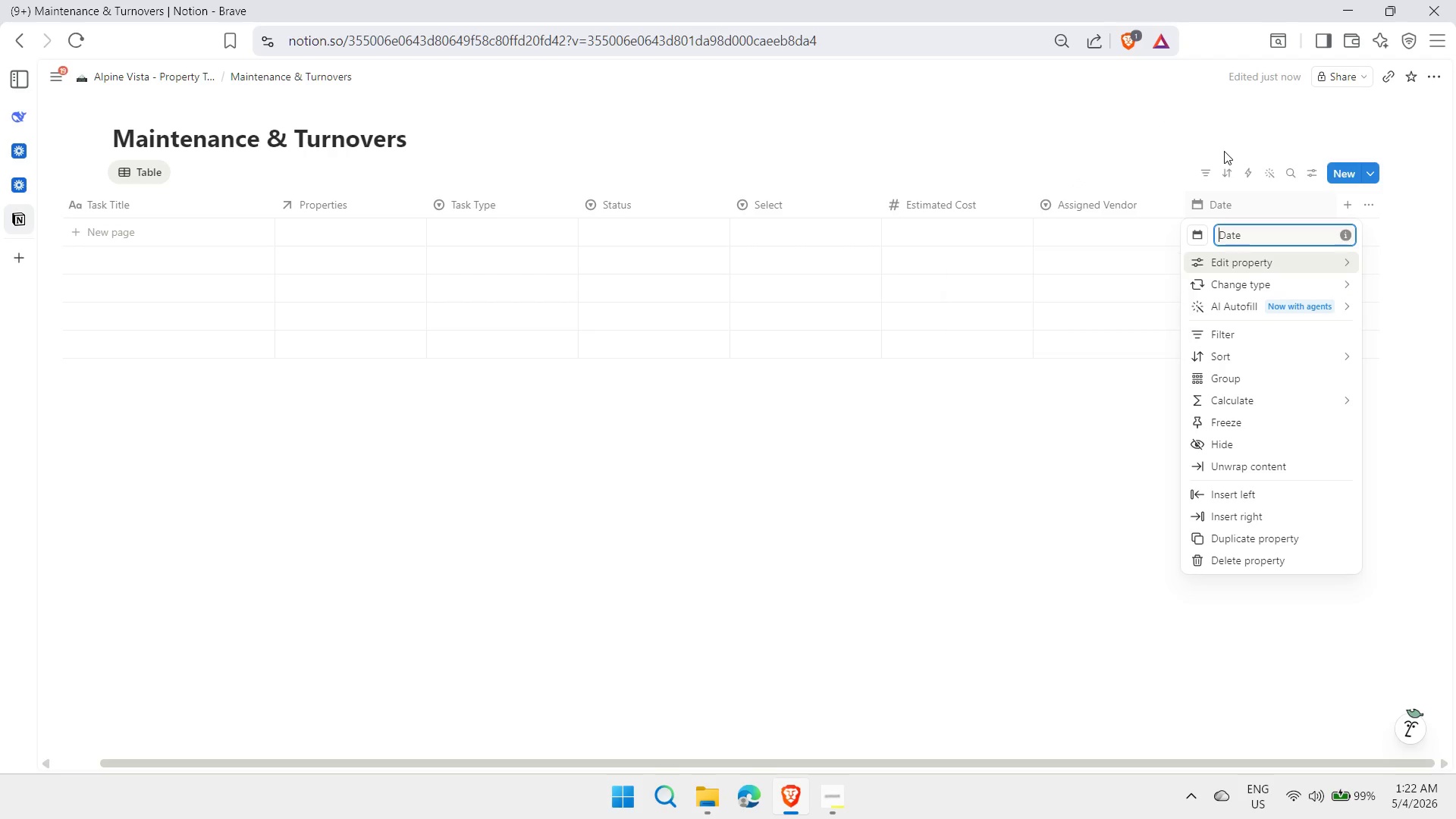 
type(Due )
 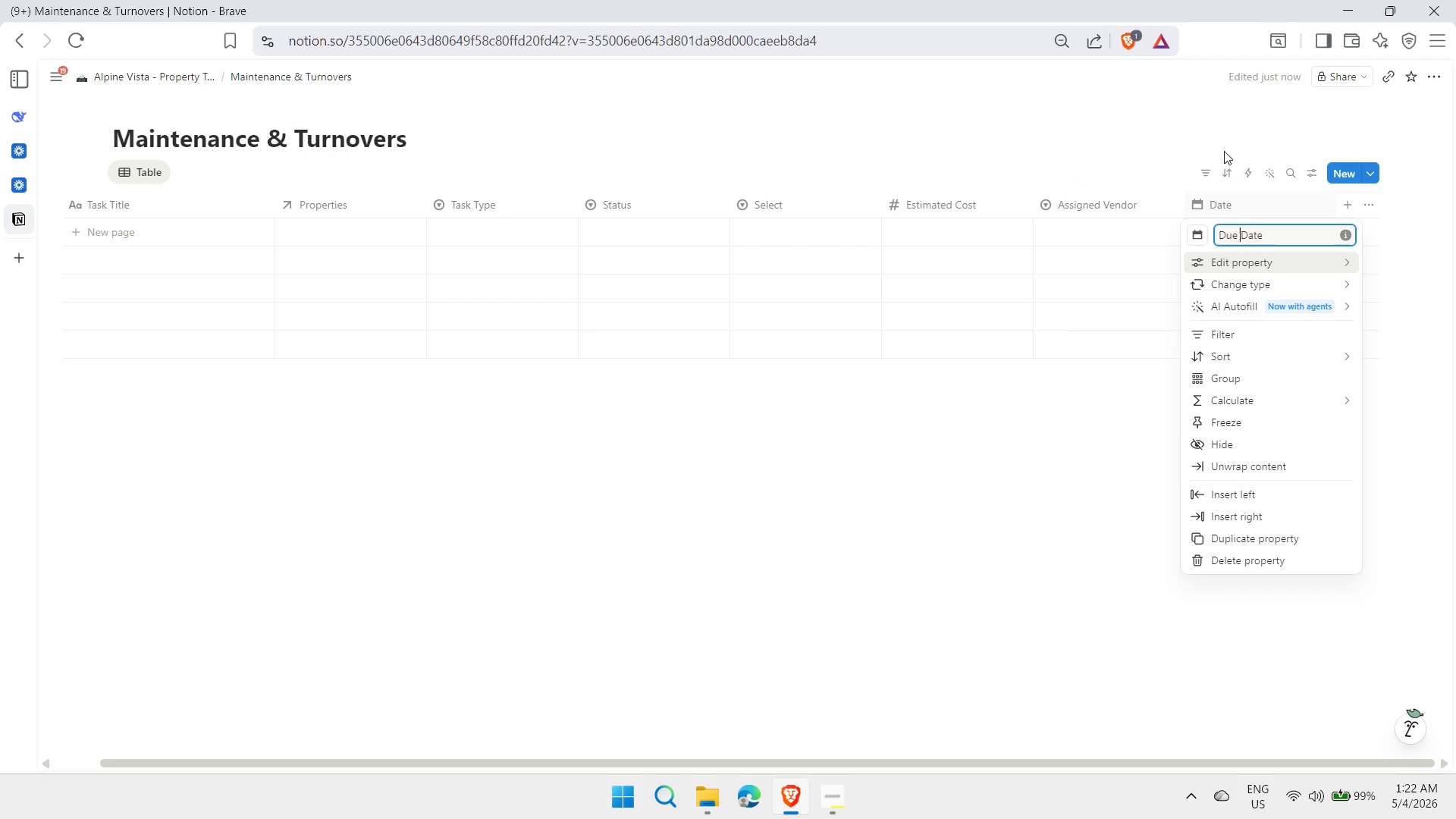 
key(Enter)
 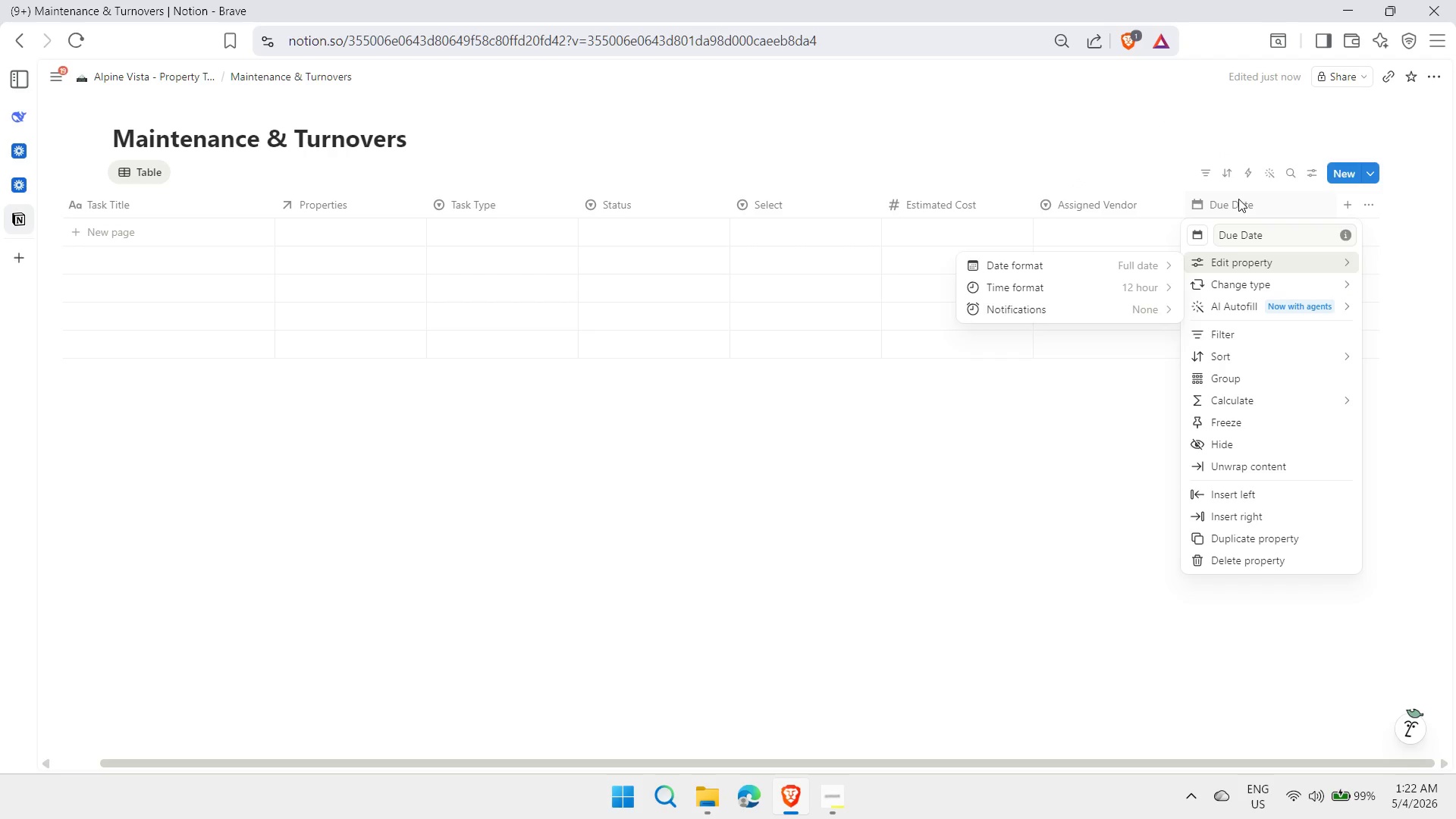 
left_click([1134, 456])
 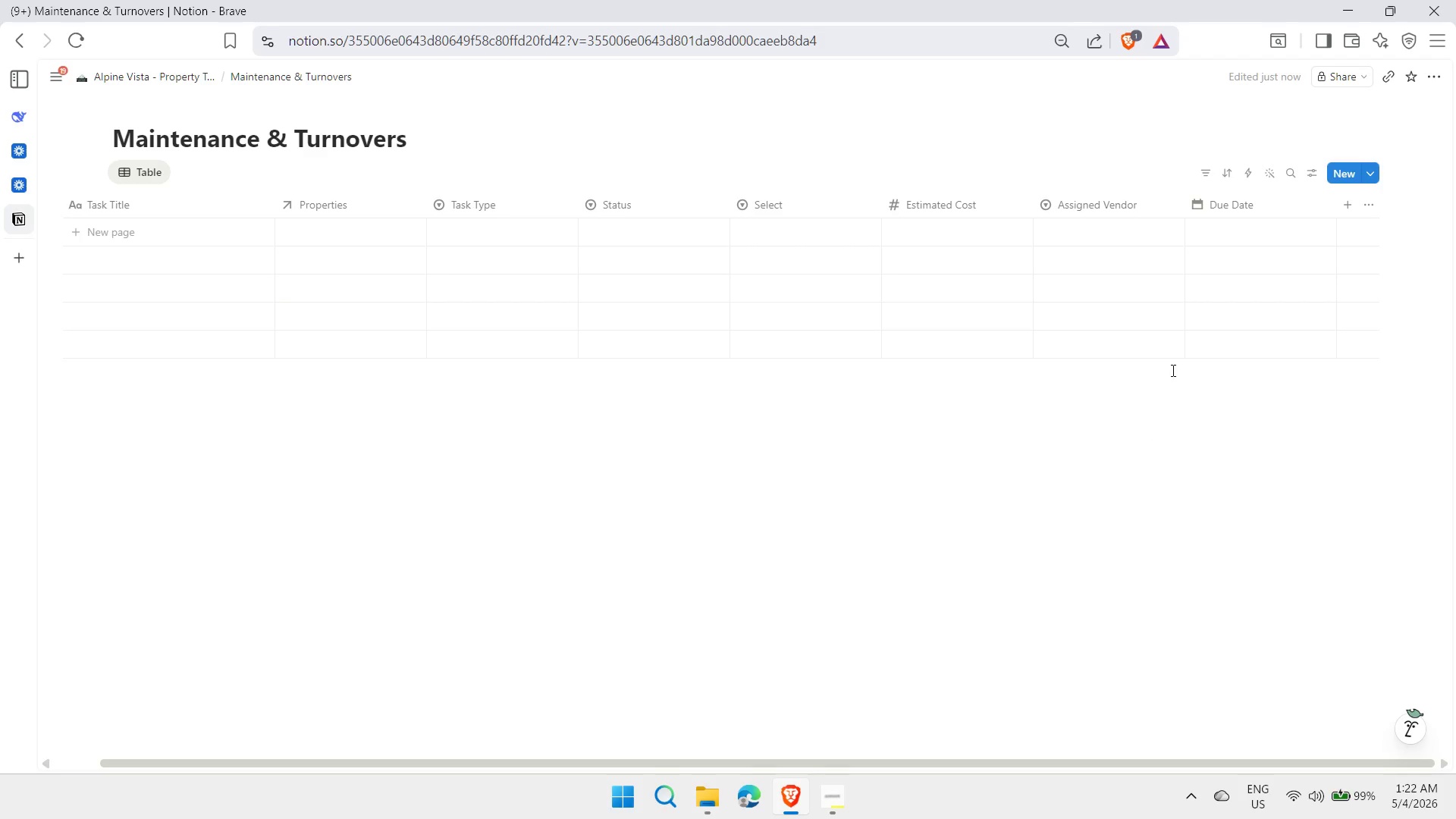 
wait(9.72)
 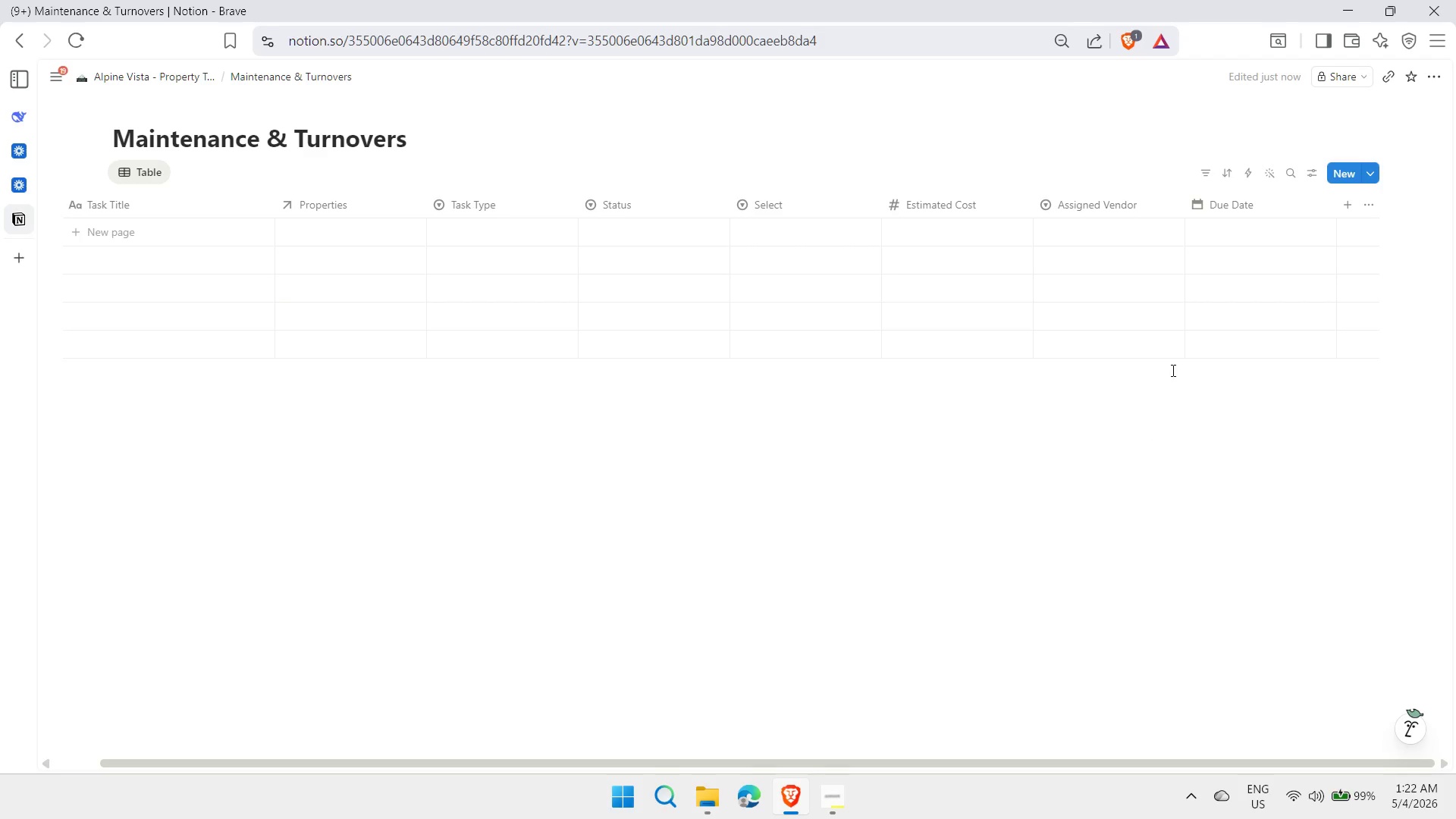 
left_click([1259, 202])
 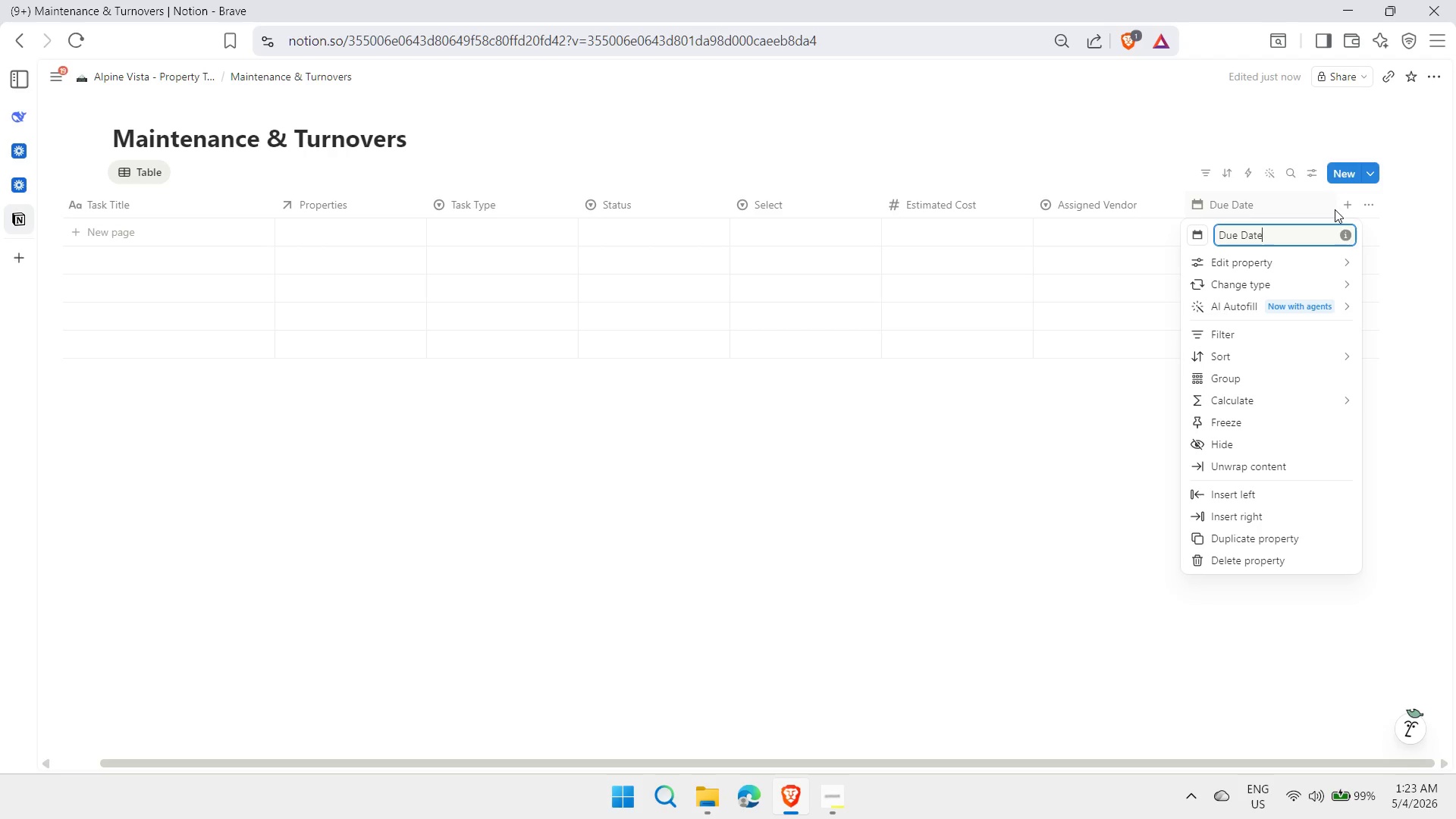 
double_click([1348, 209])
 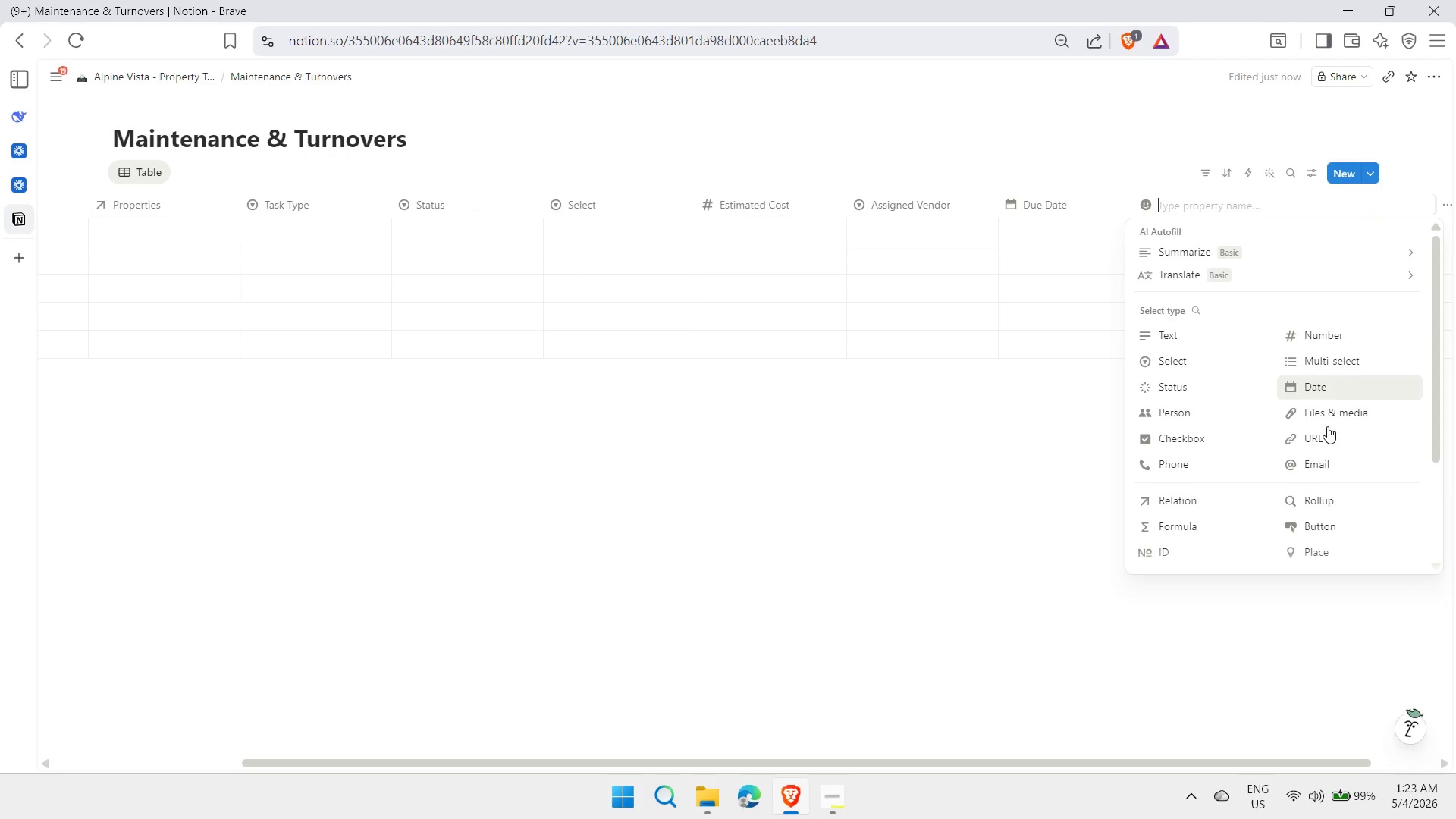 
left_click([1299, 502])
 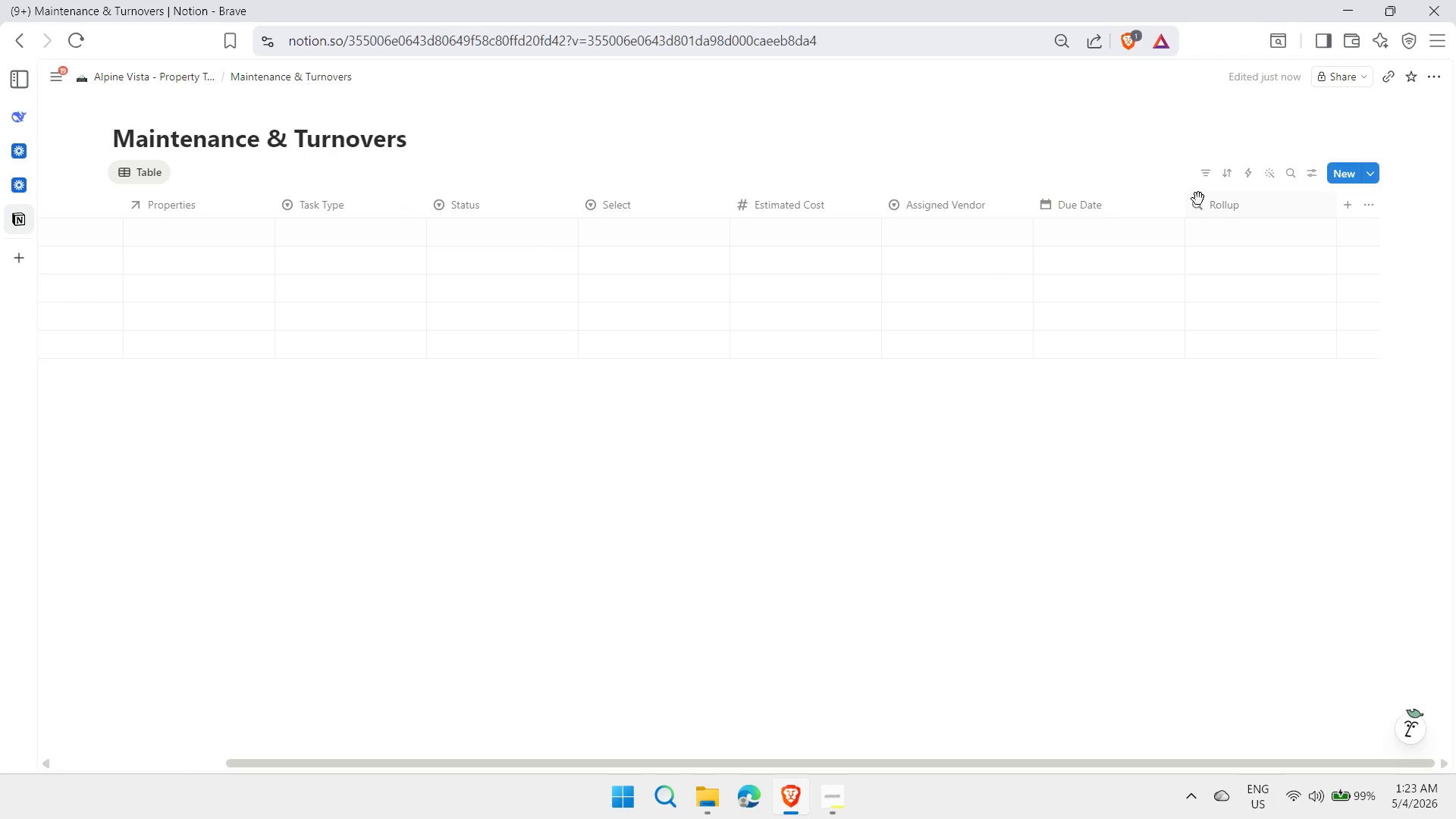 
left_click([1230, 204])
 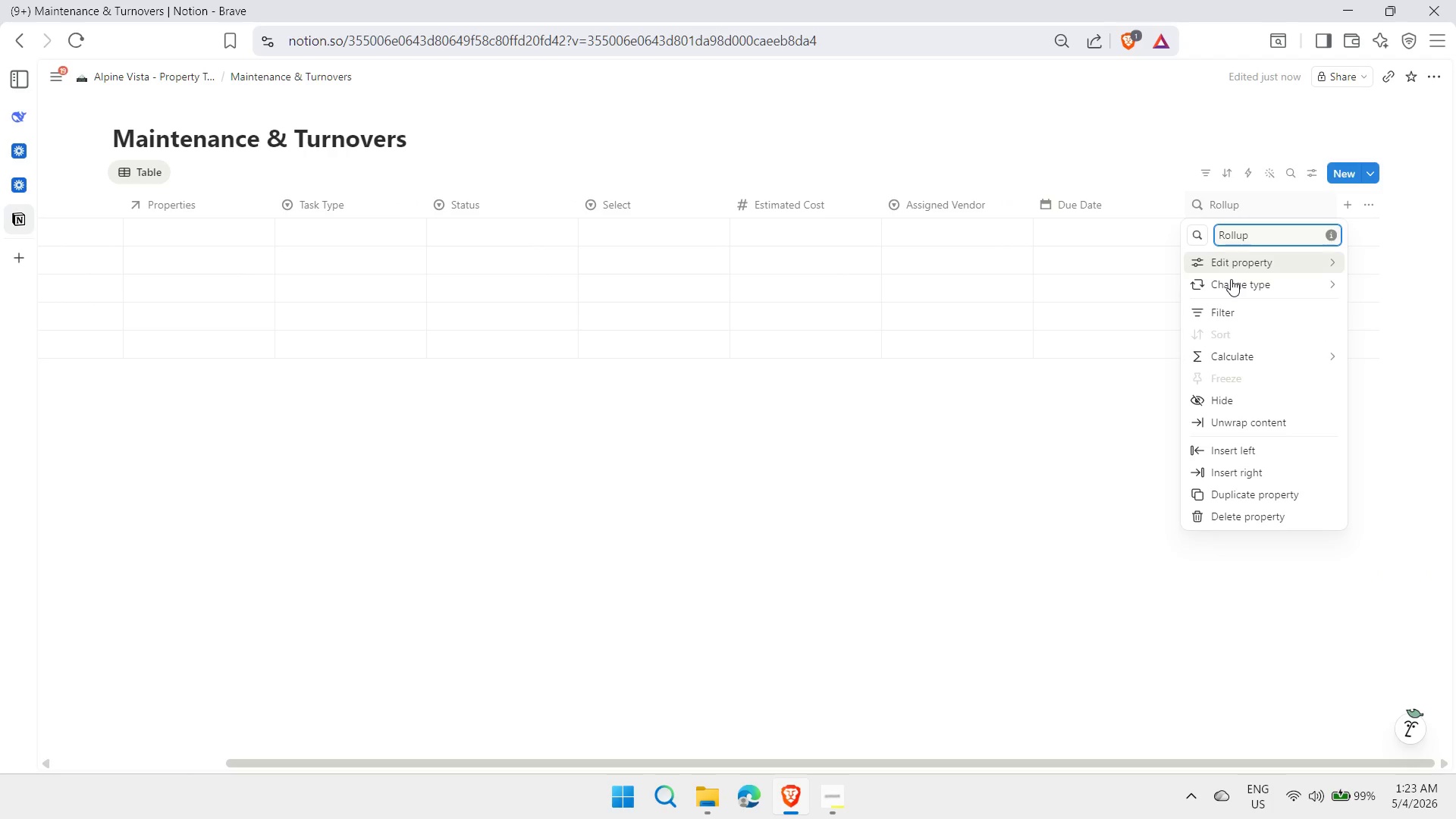 
left_click([1247, 261])
 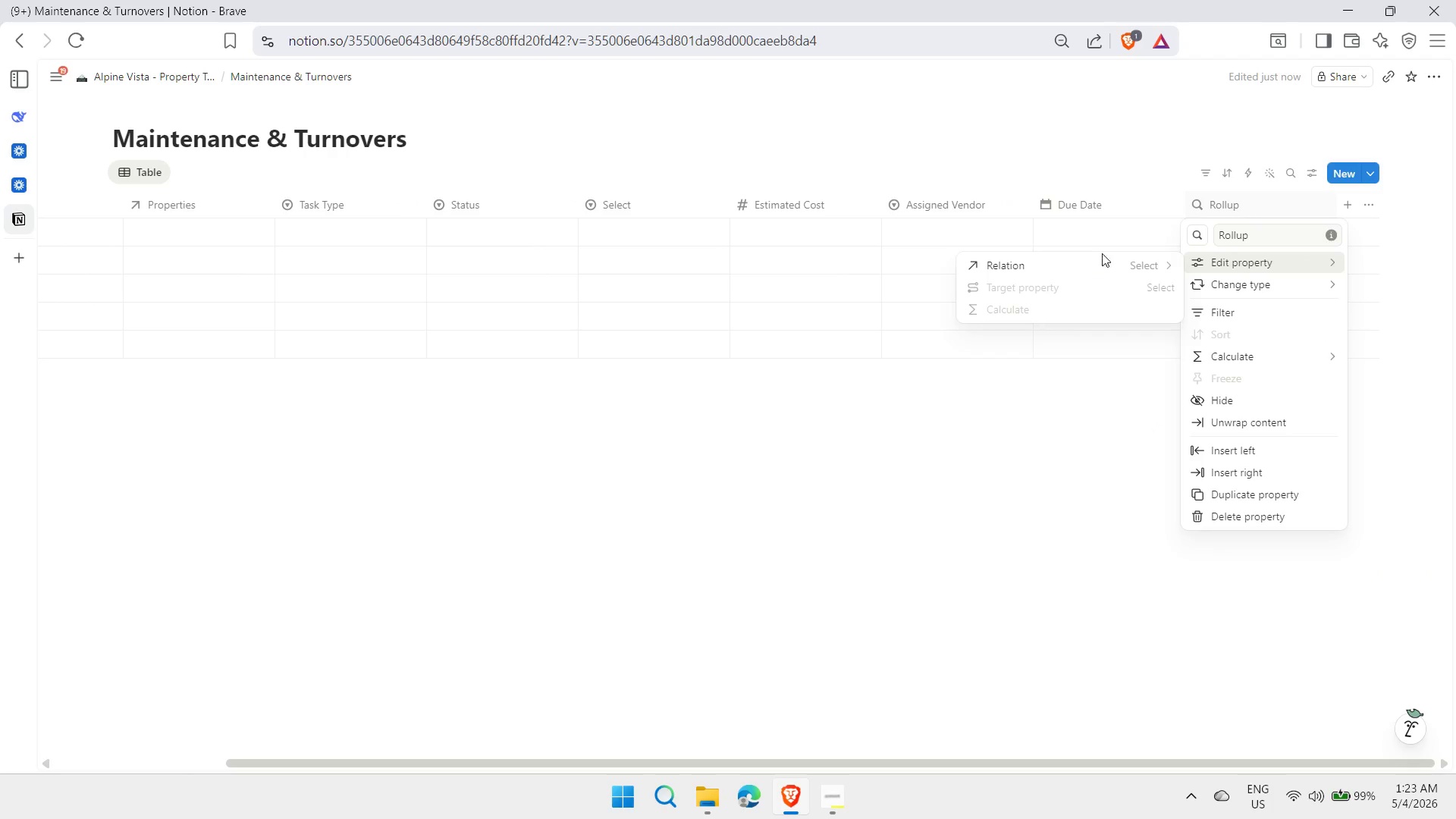 
left_click([1098, 259])
 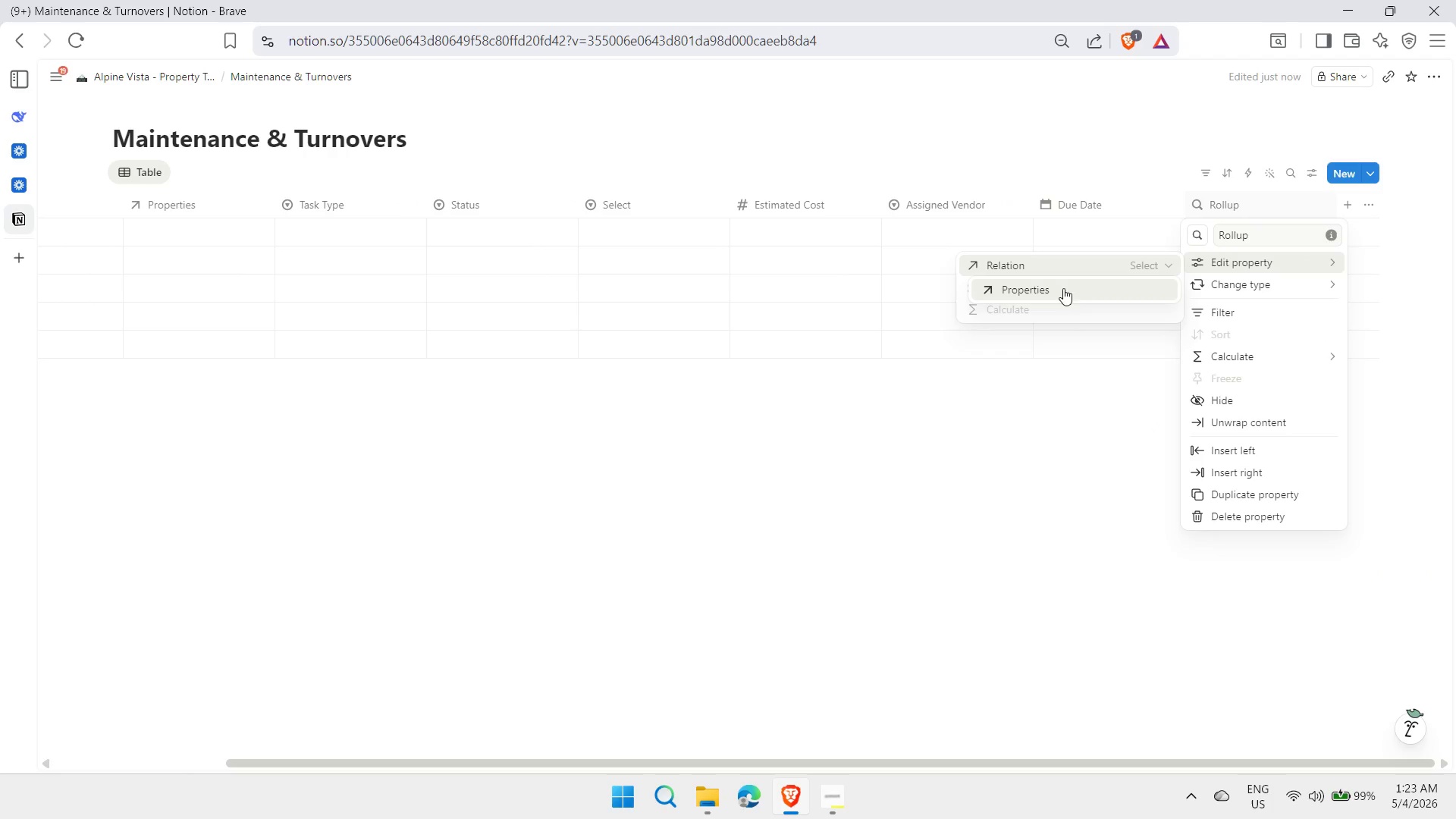 
left_click([1058, 293])
 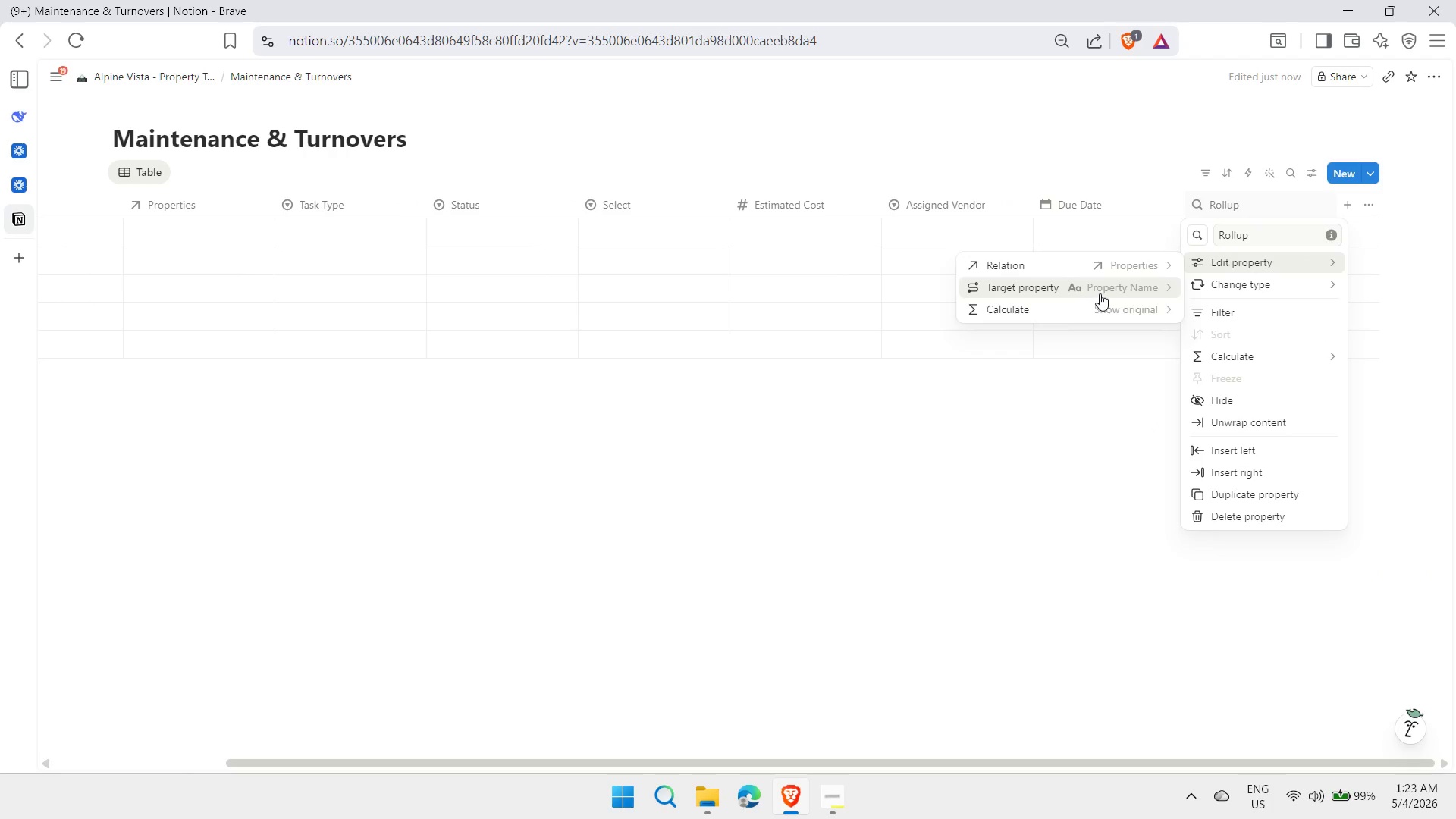 
left_click([1100, 293])
 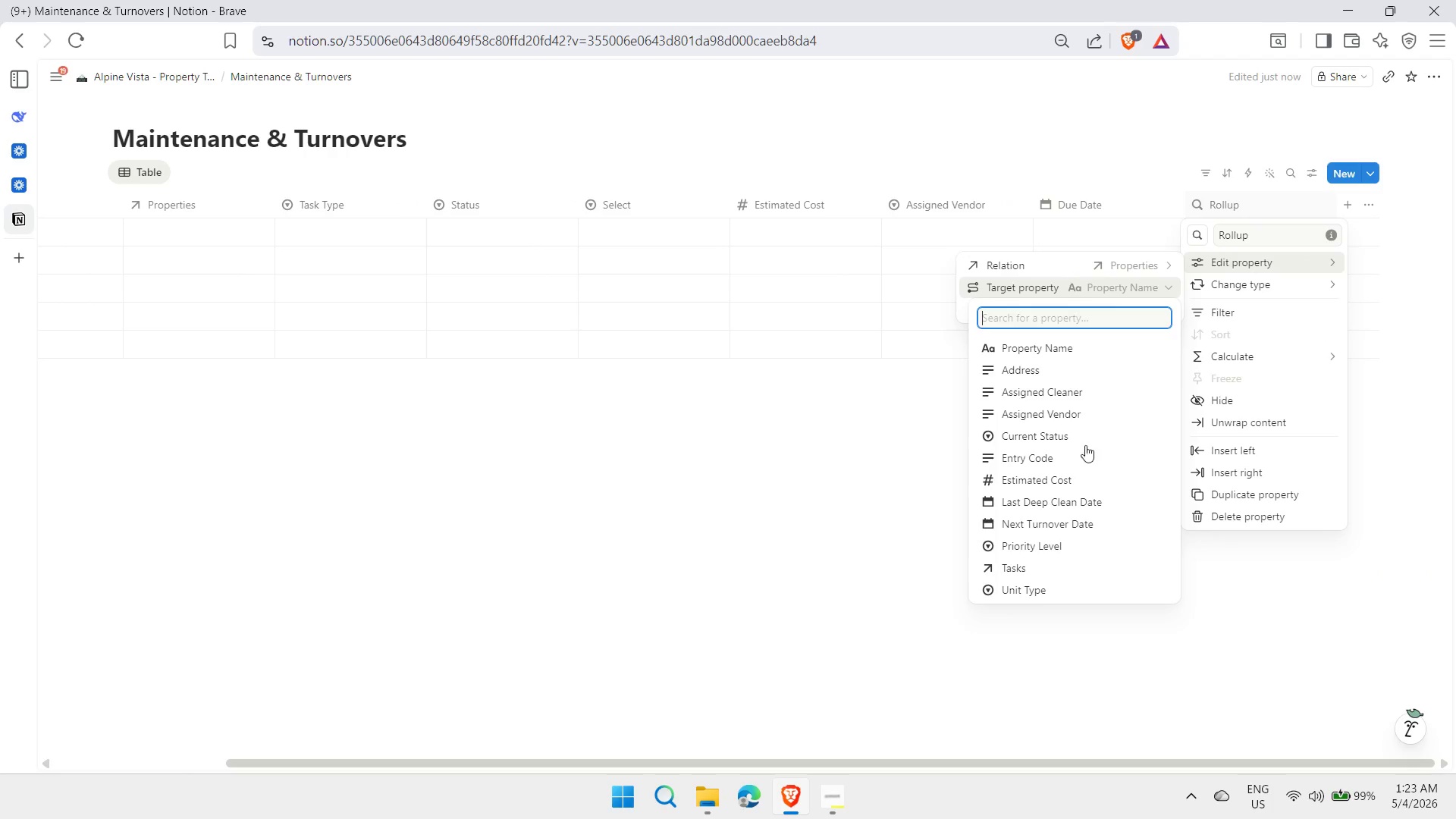 
left_click([1059, 520])
 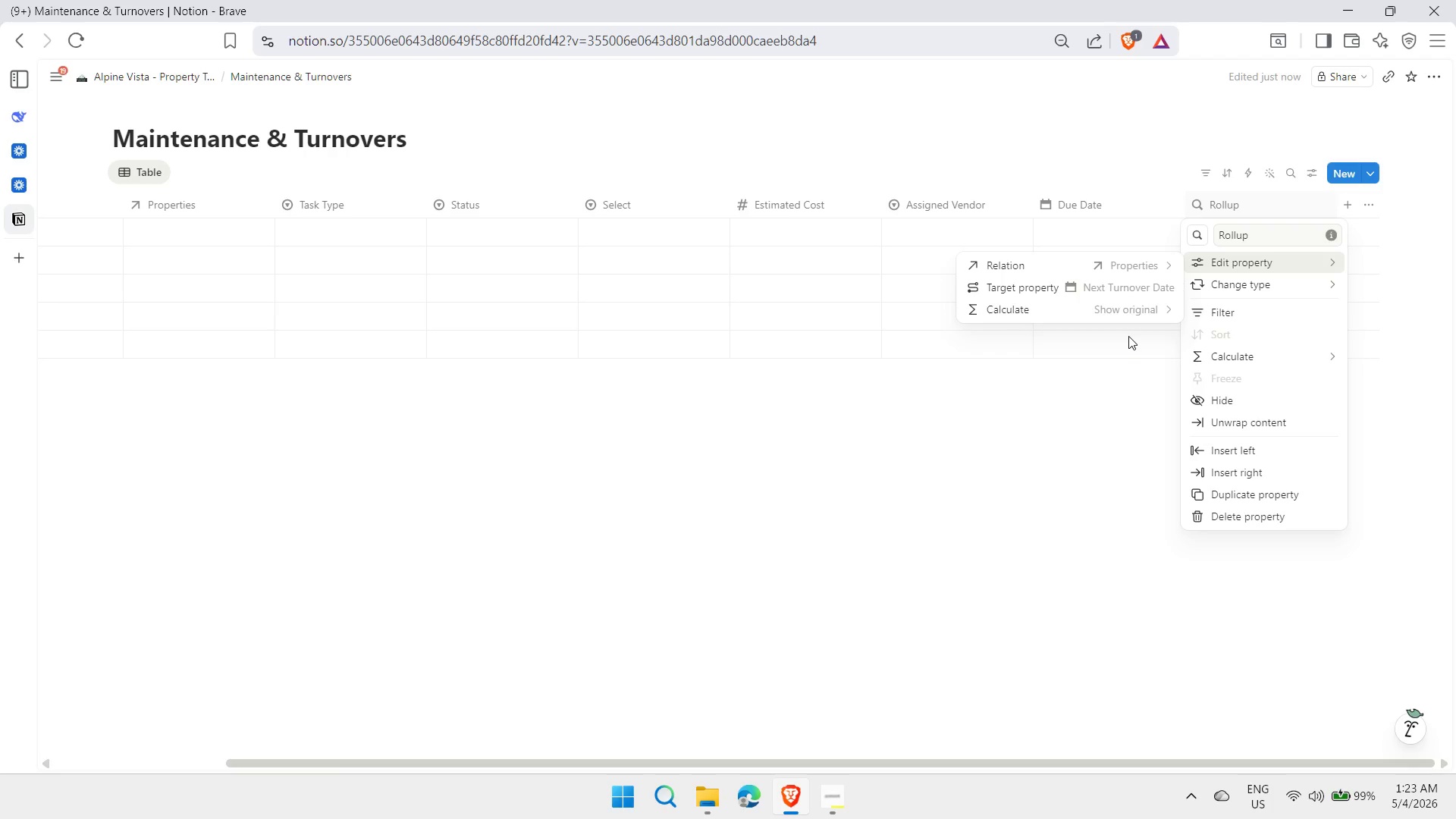 
left_click([1112, 402])
 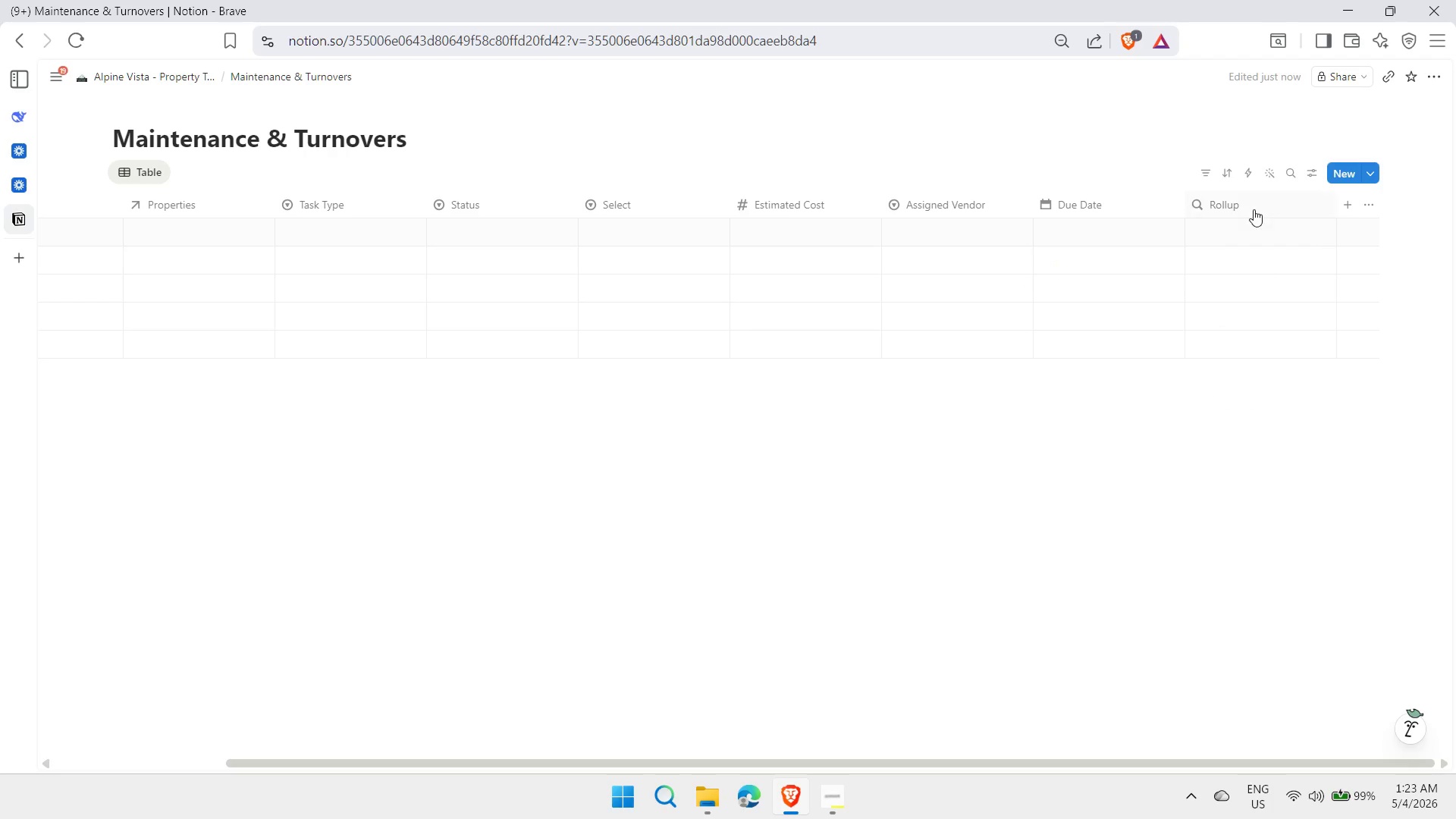 
left_click([1254, 209])
 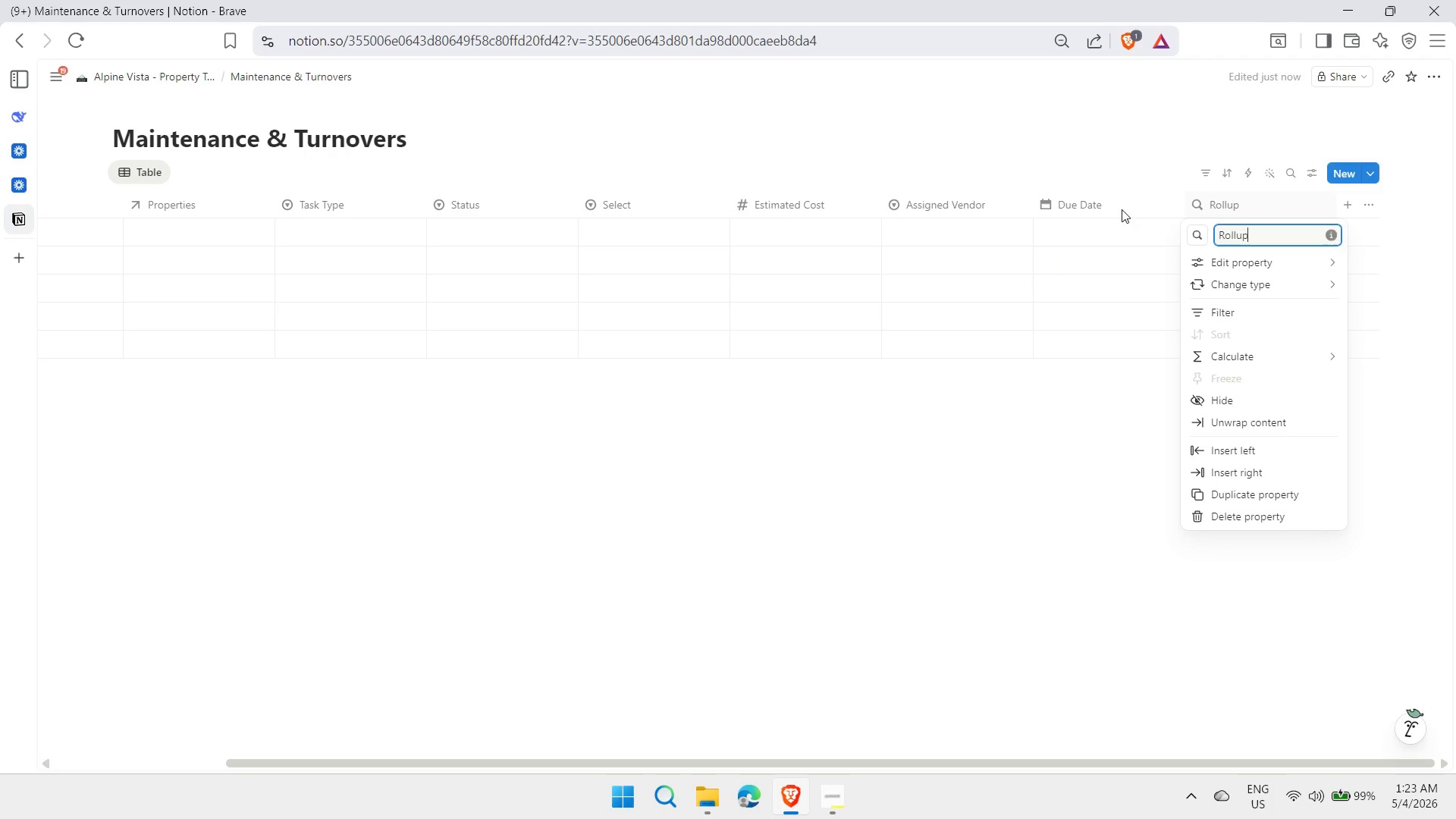 
right_click([1122, 205])
 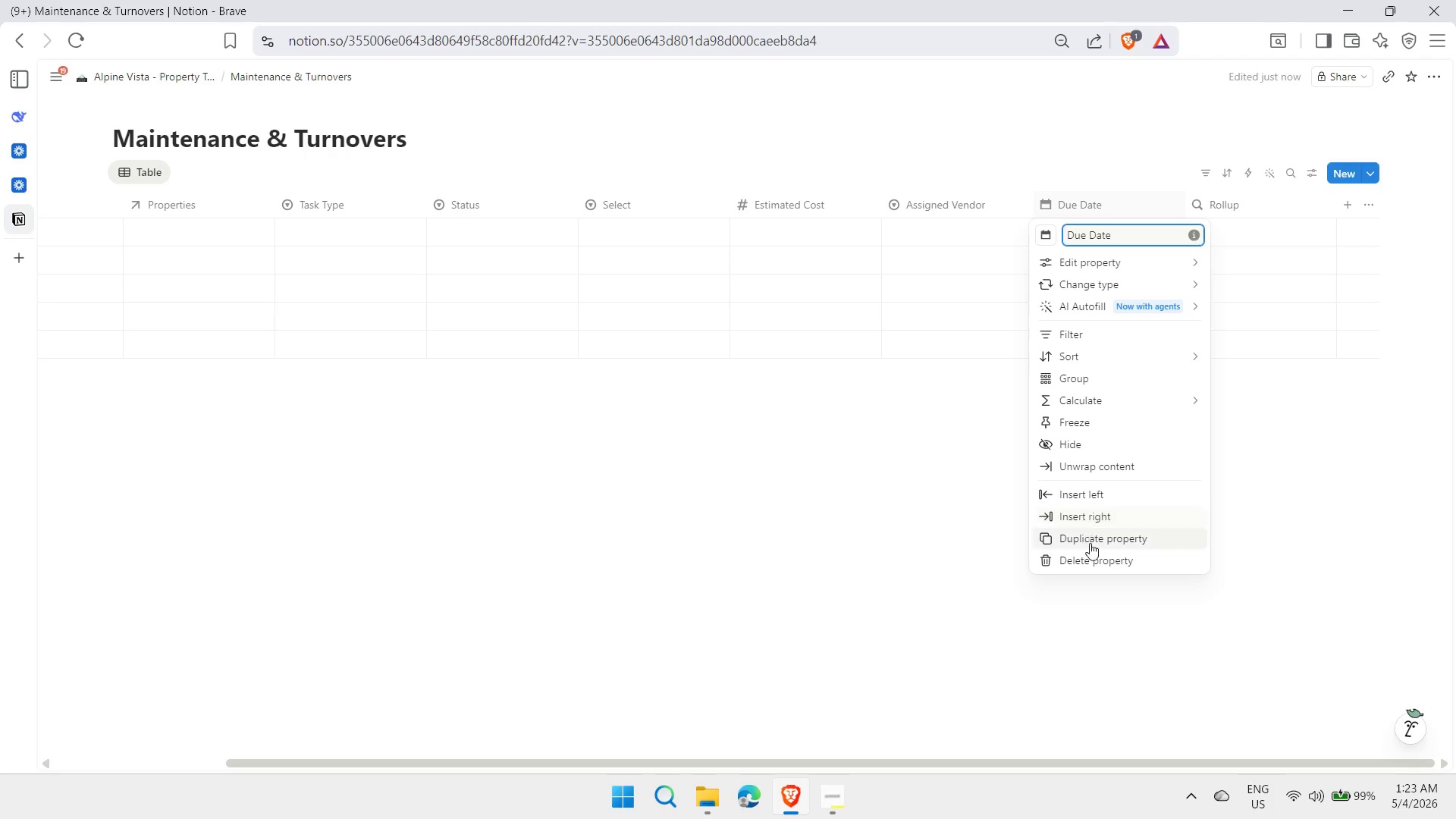 
left_click([1092, 566])
 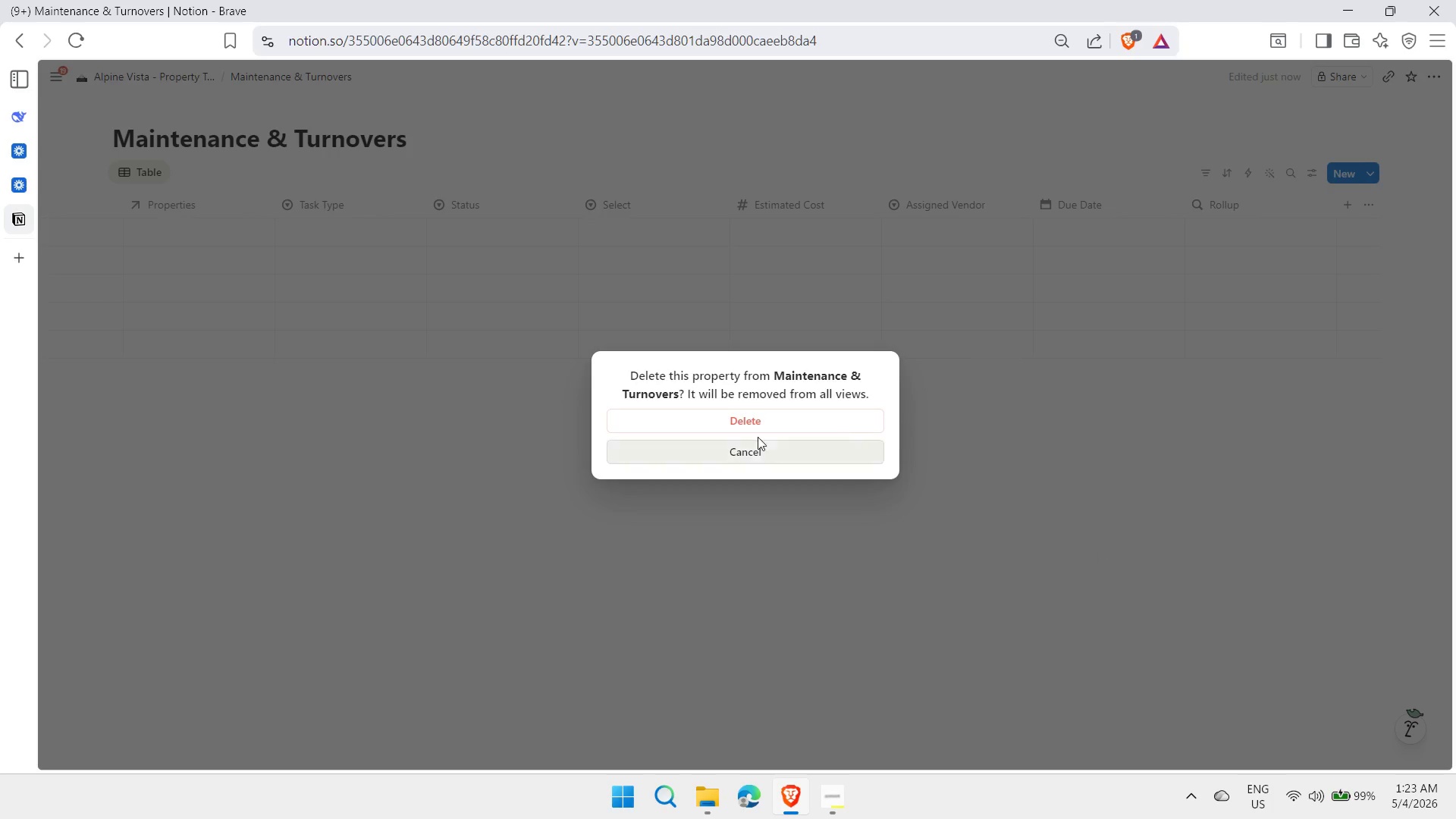 
left_click([758, 414])
 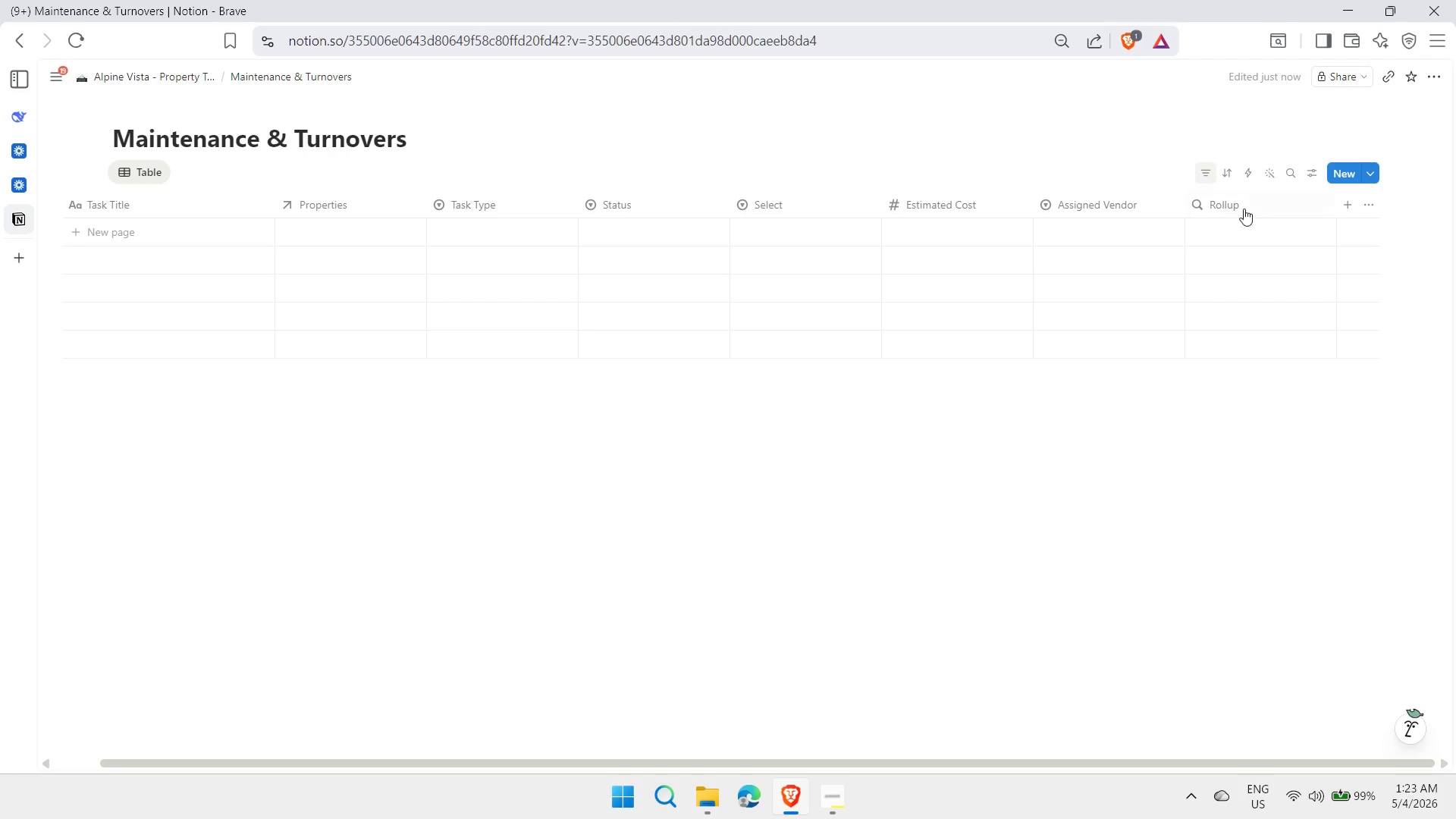 
left_click([1245, 209])
 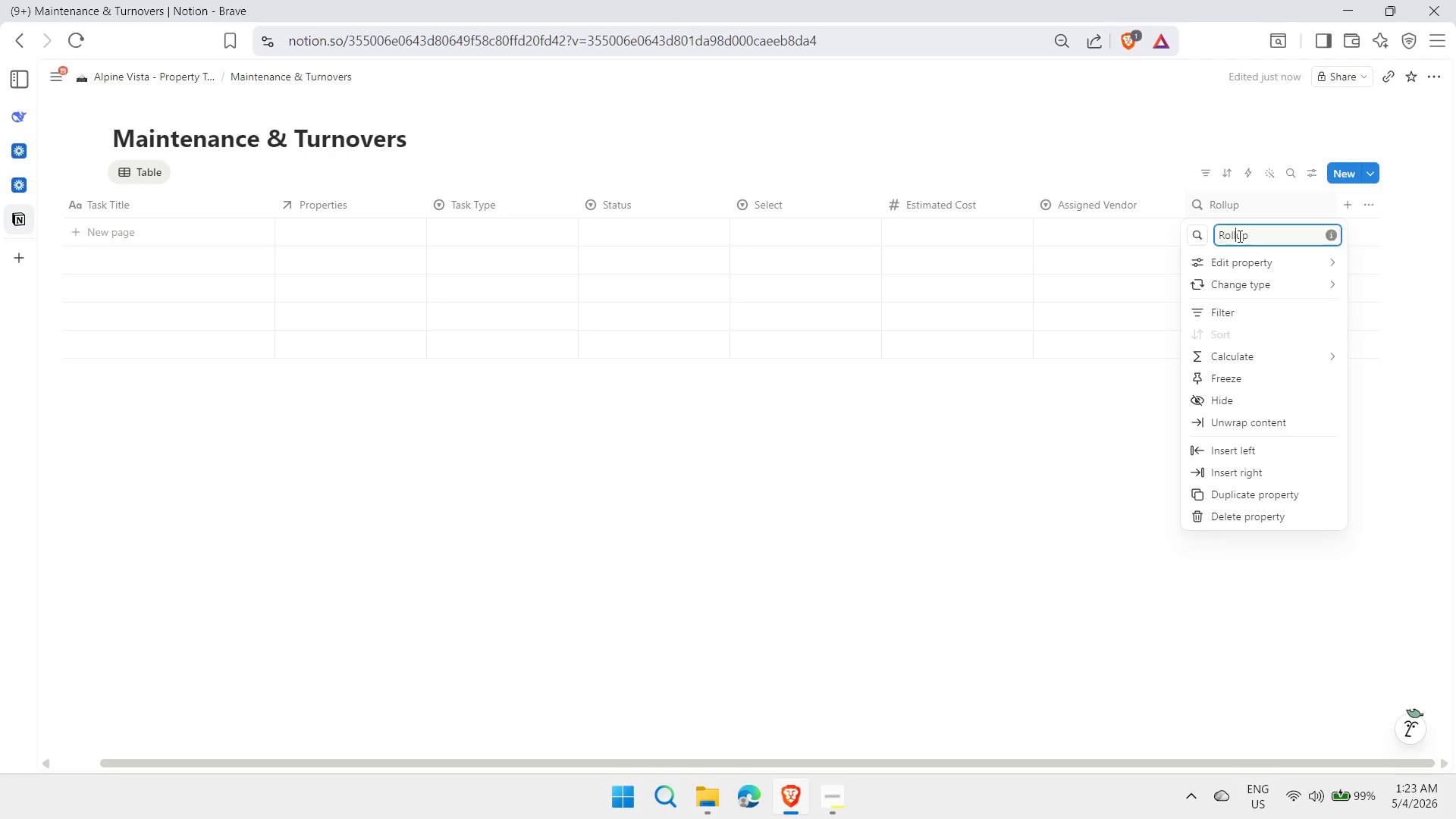 
double_click([1238, 236])
 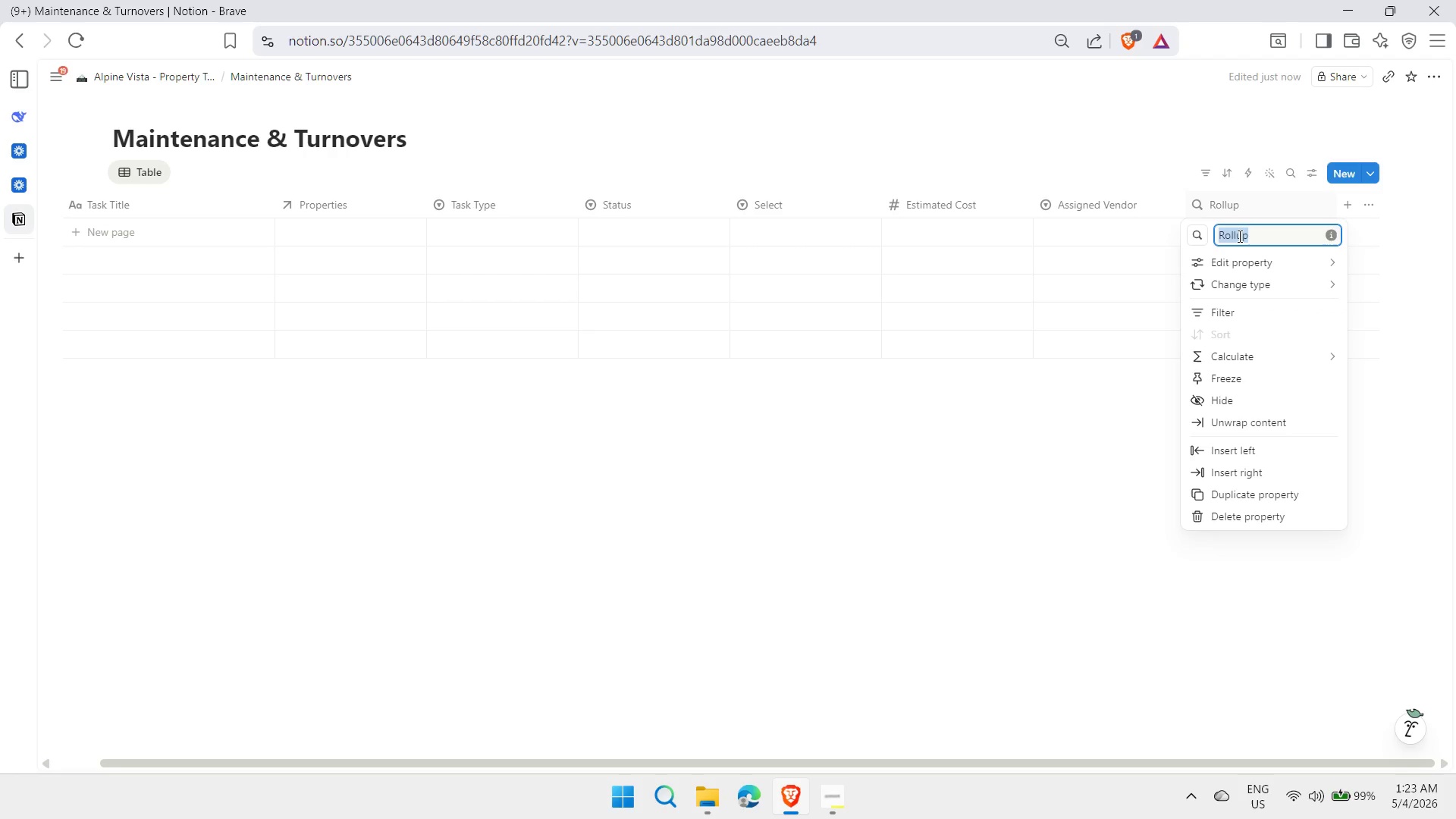 
type(Due Date)
 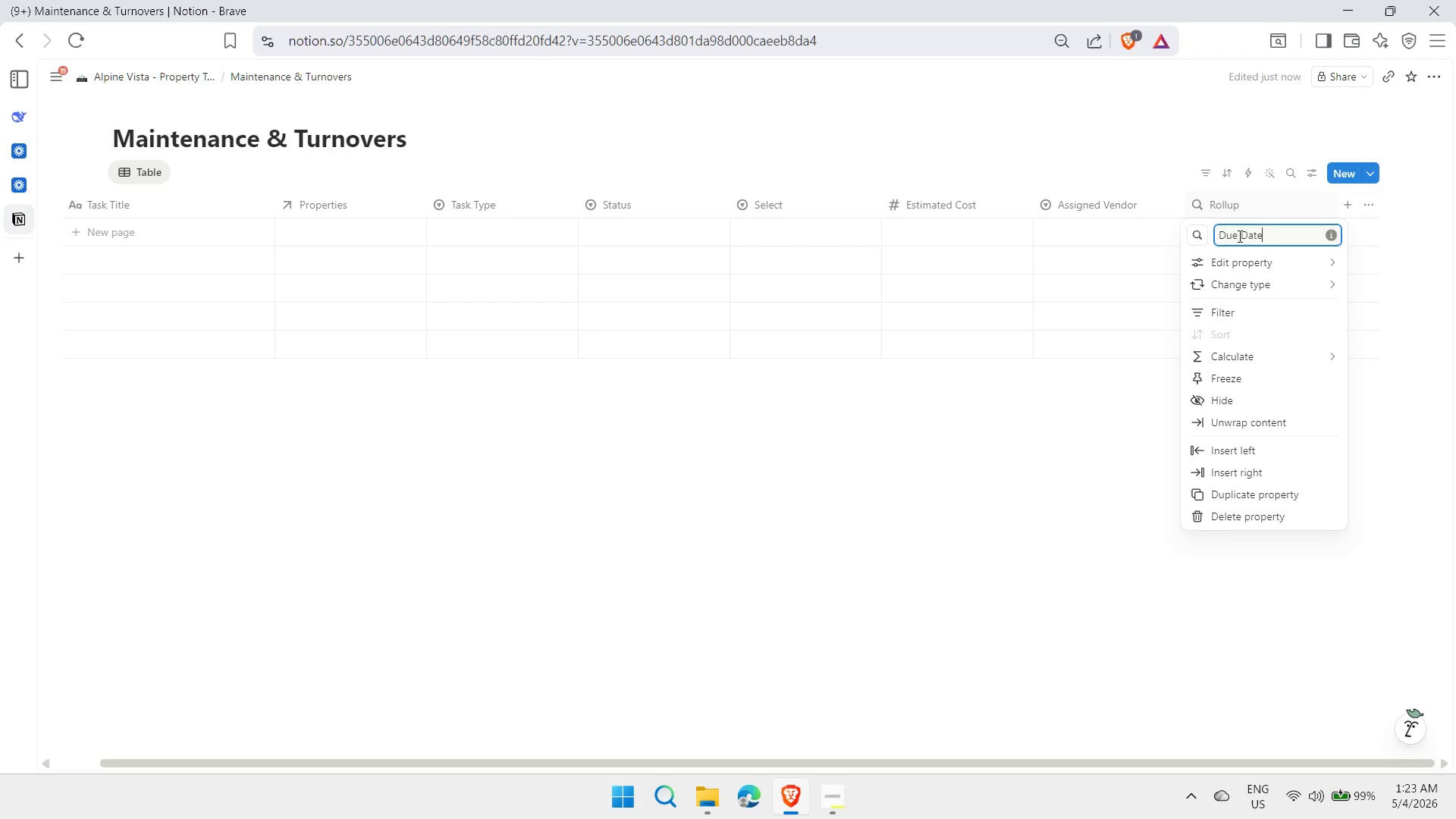 
key(Enter)
 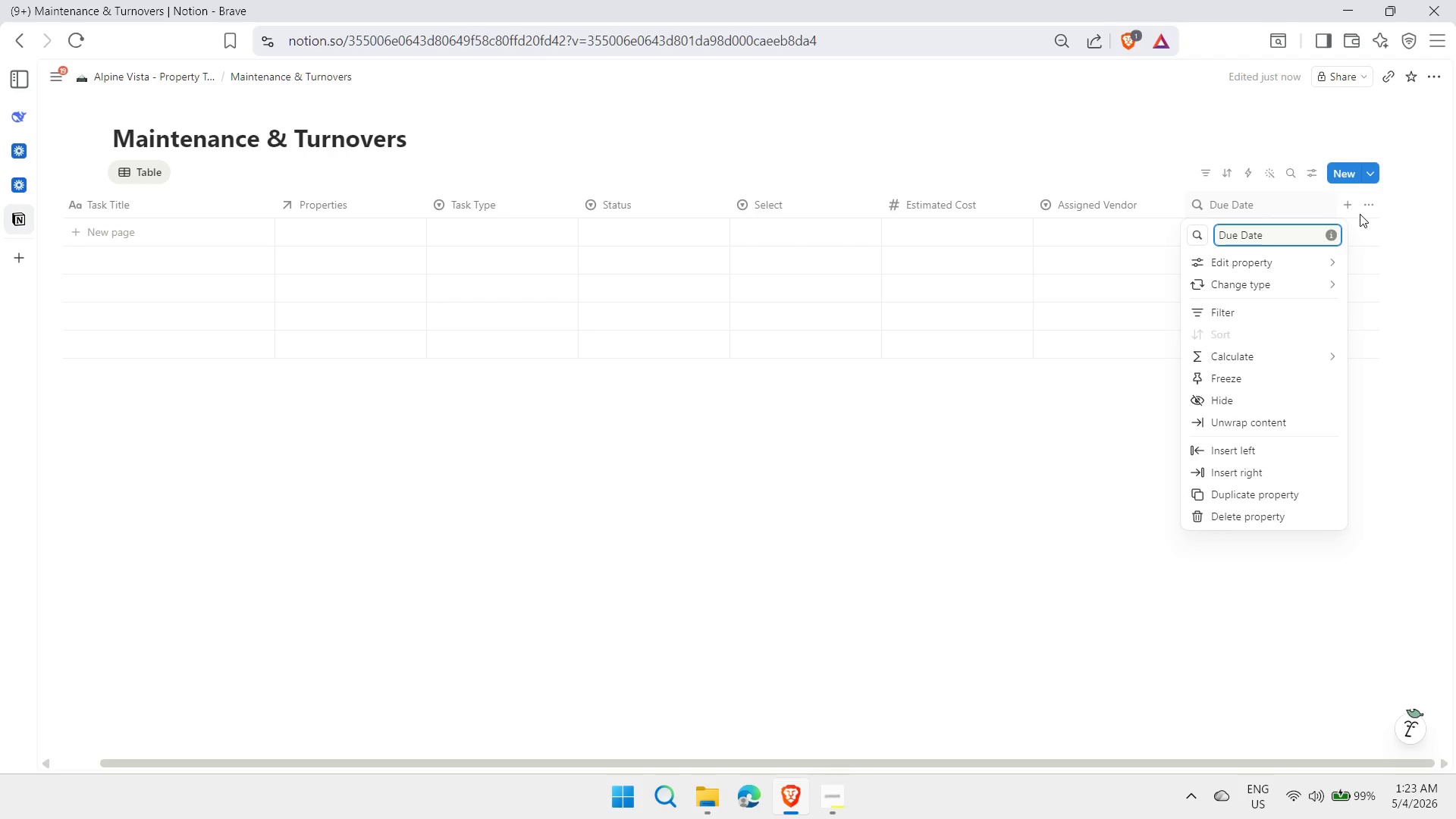 
left_click([1353, 212])
 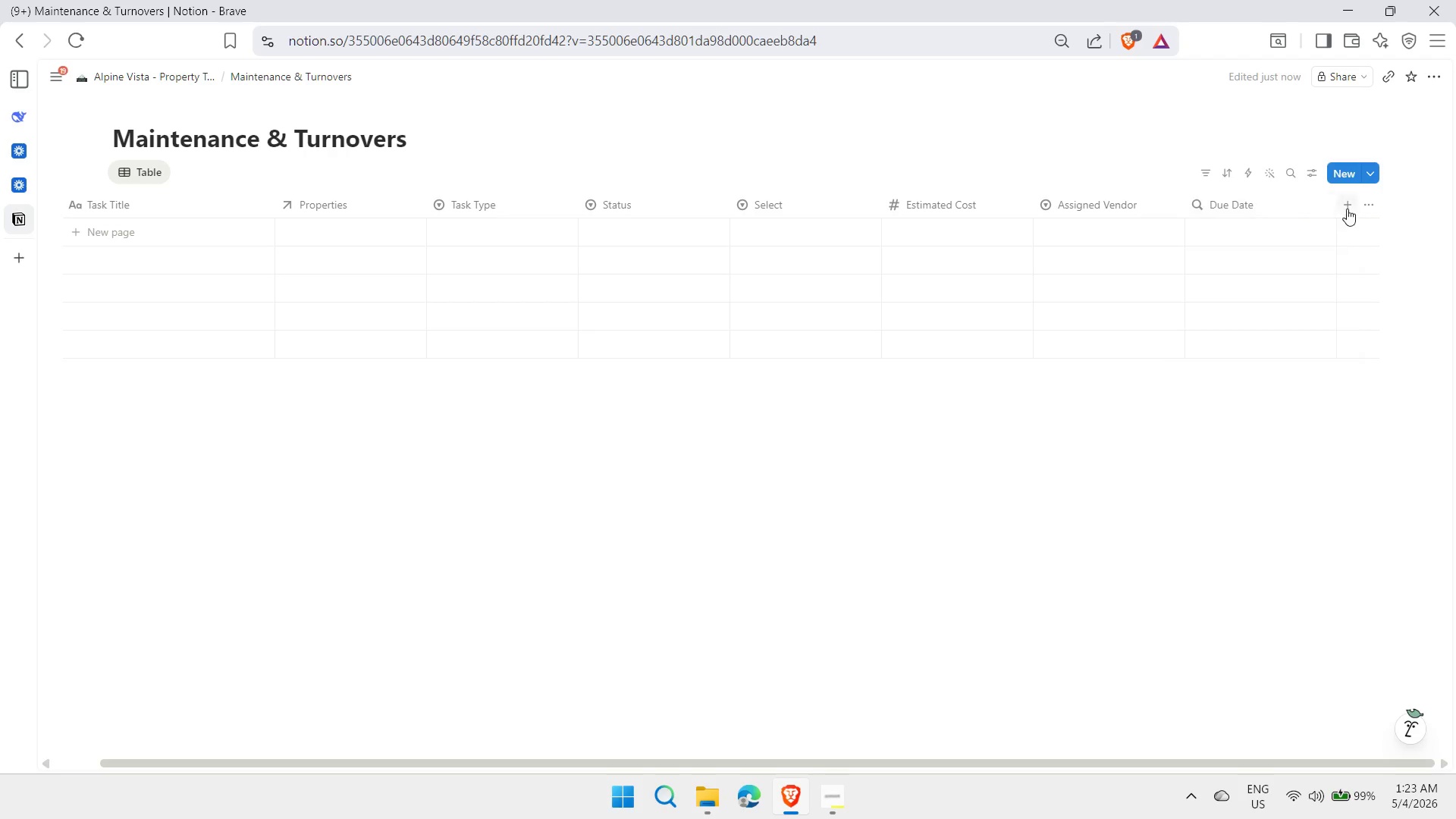 
double_click([1347, 209])
 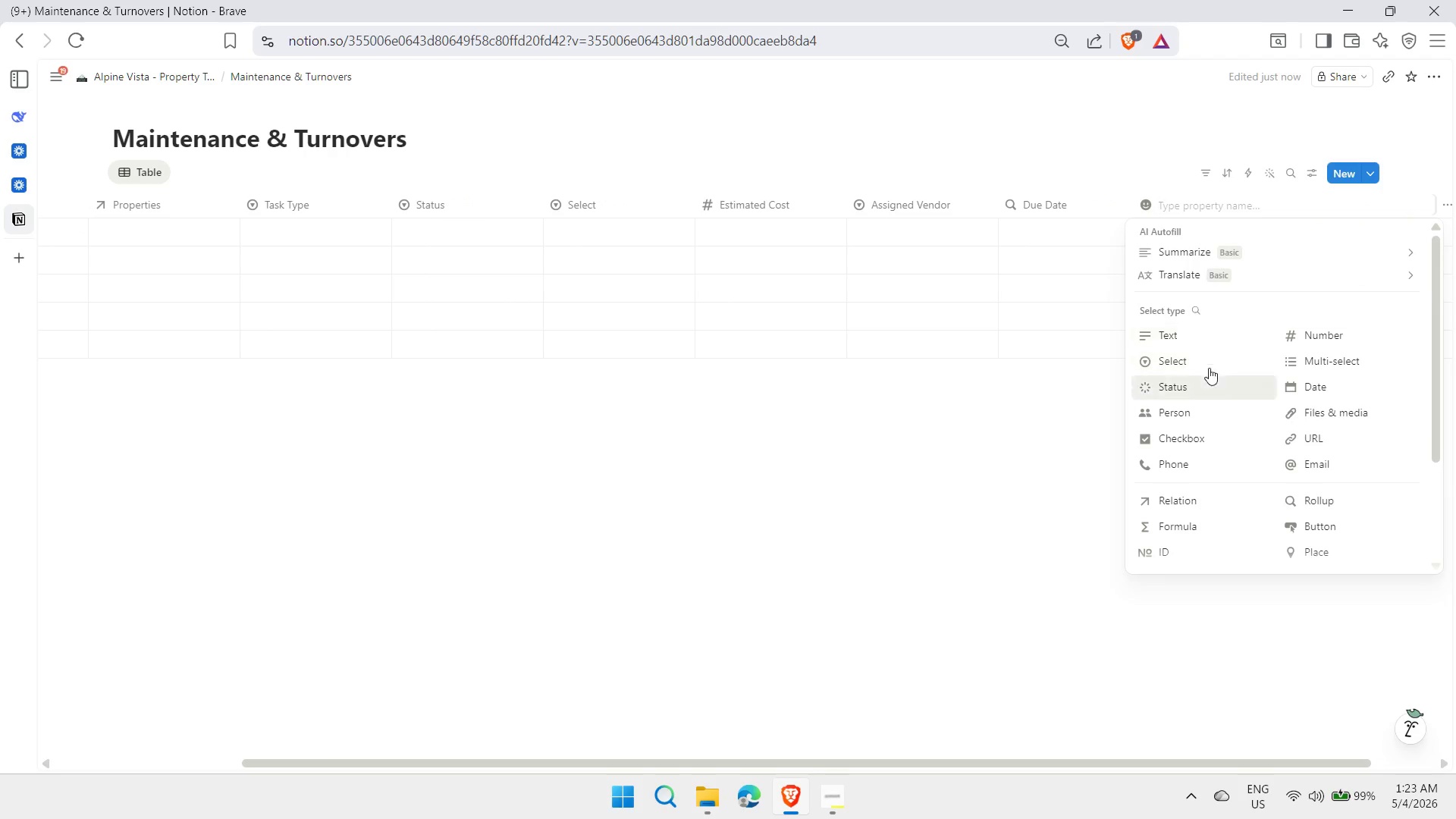 
left_click([1197, 333])
 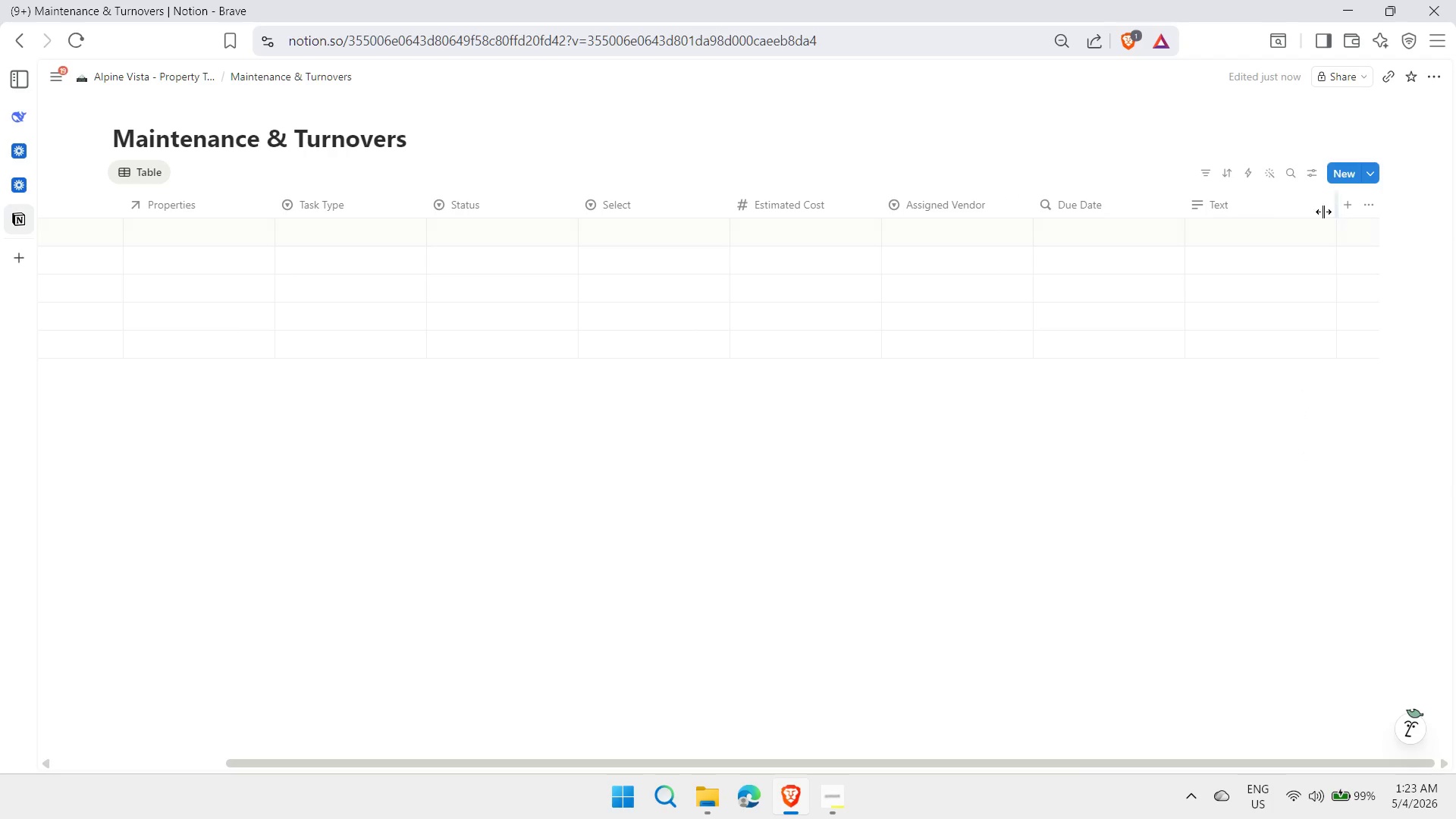 
left_click([1232, 209])
 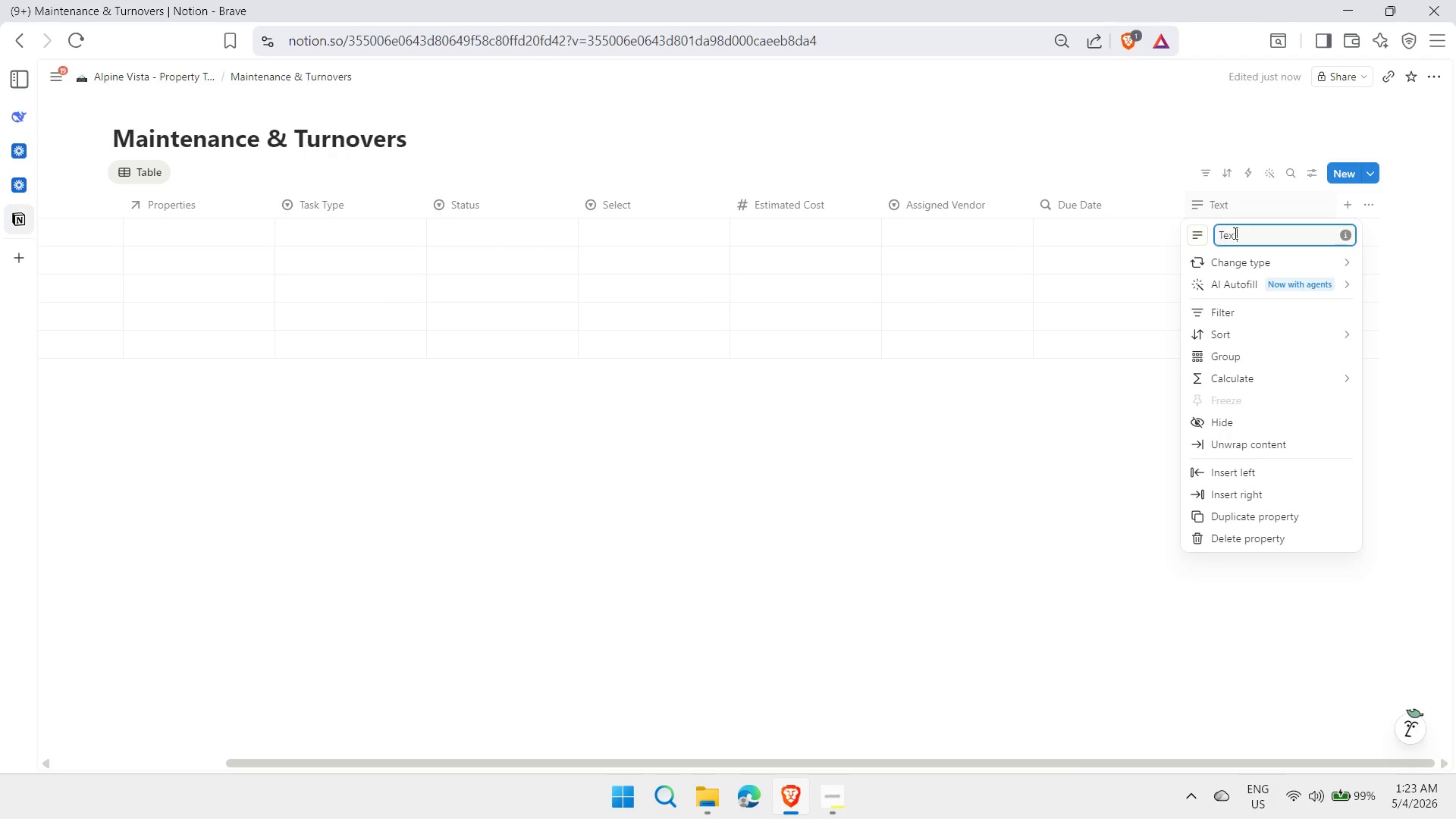 
double_click([1234, 232])
 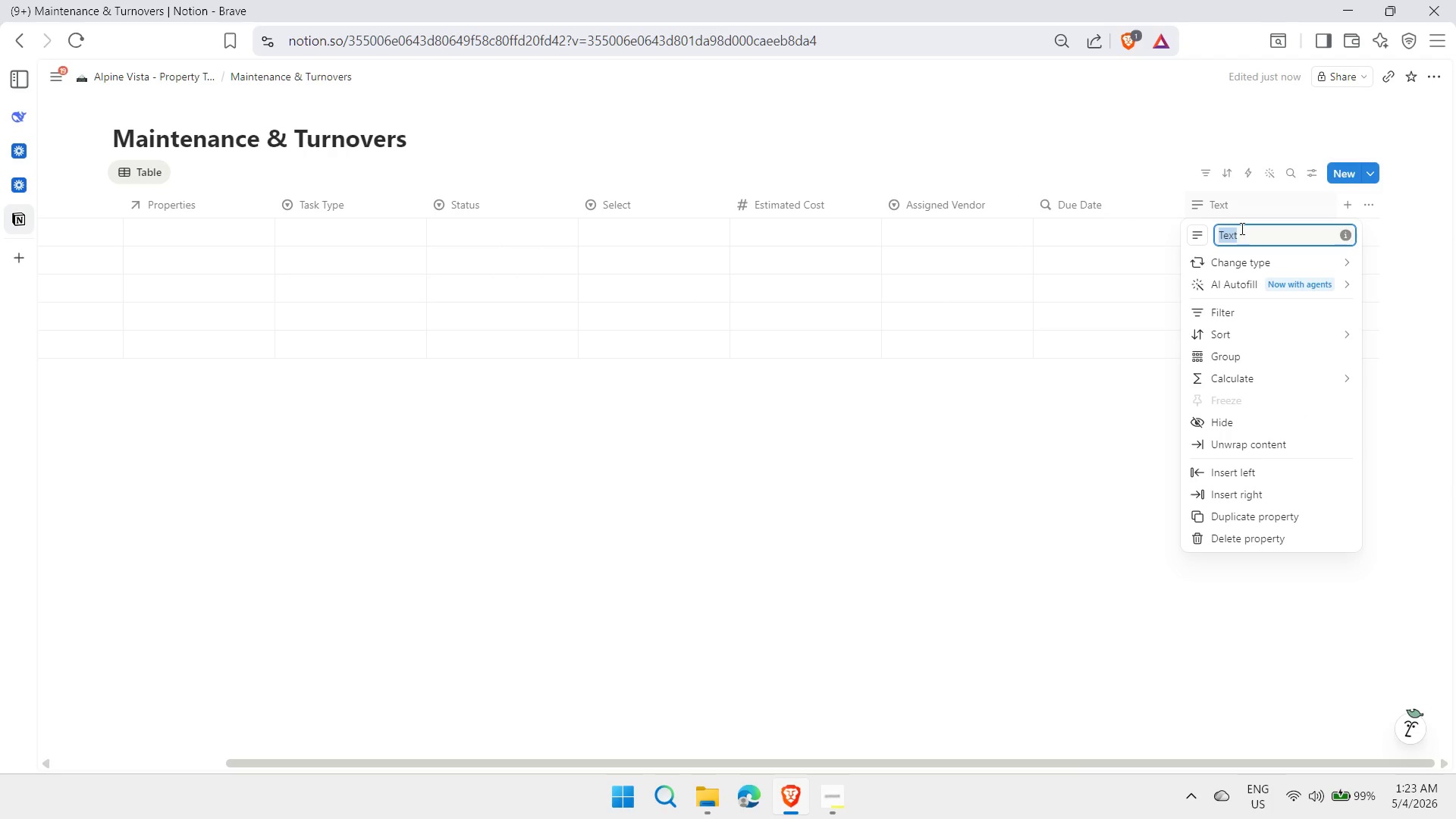 
type(Noe)
key(Backspace)
type(tes)
 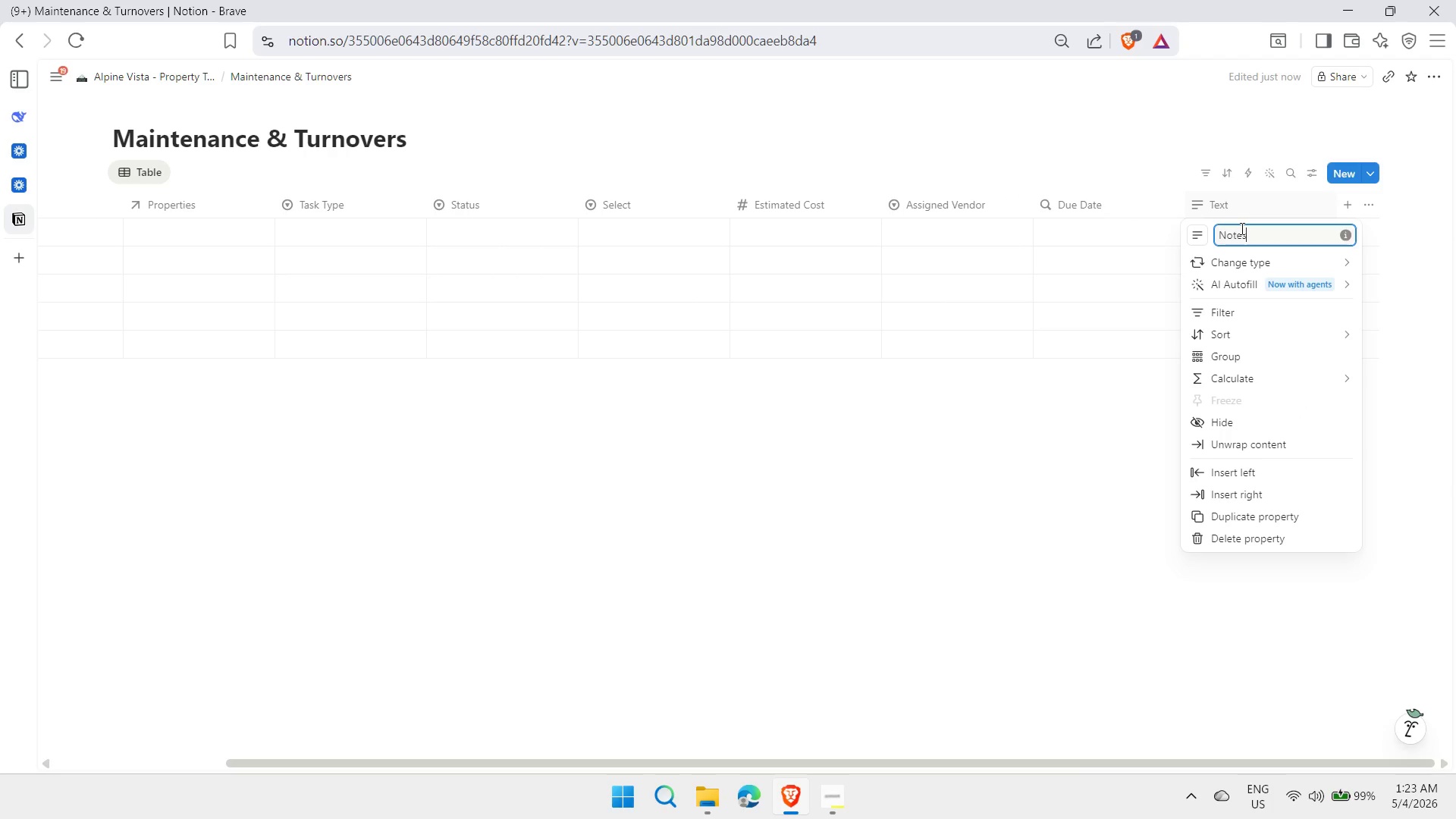 
key(Enter)
 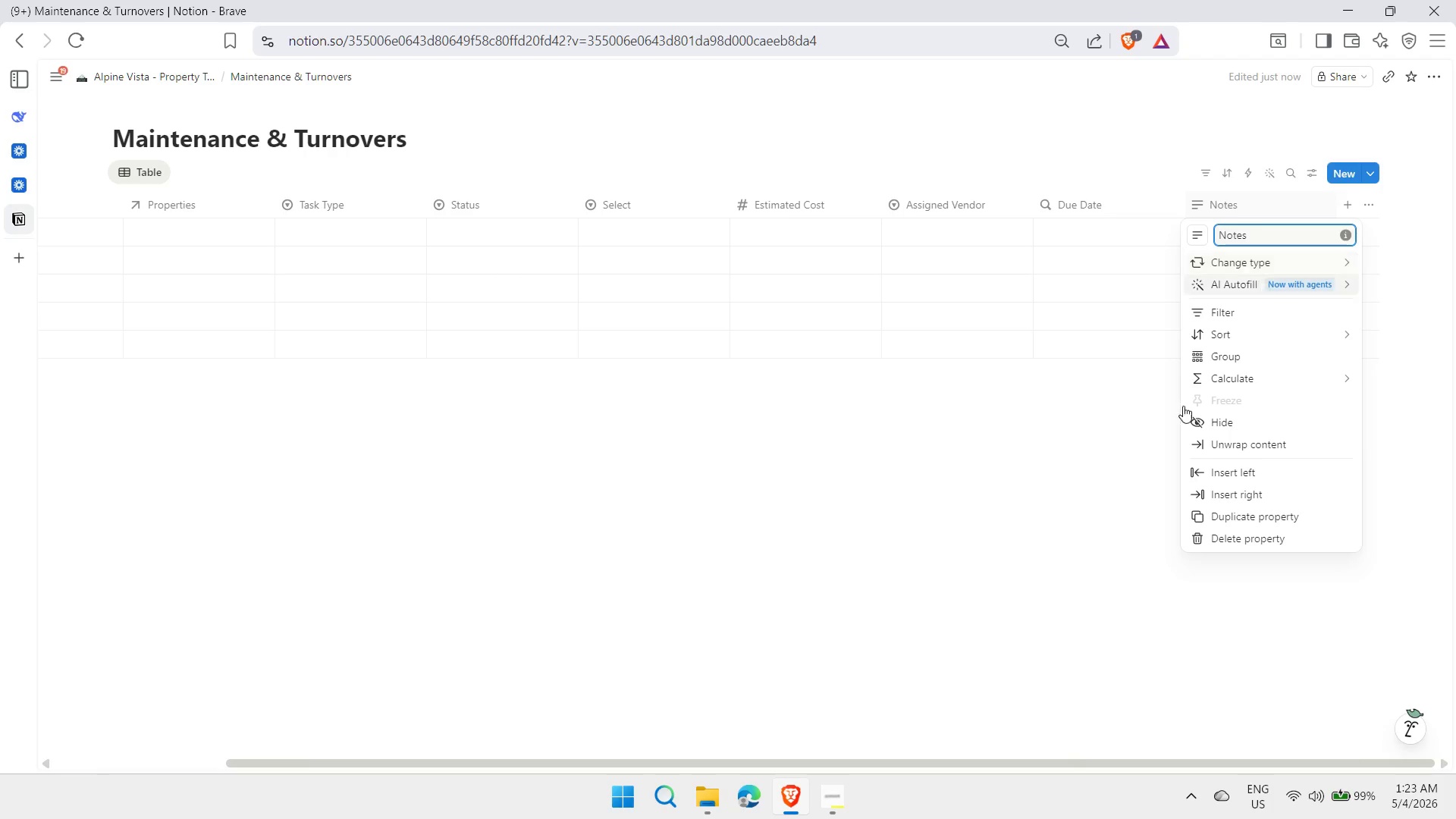 
left_click([1095, 482])
 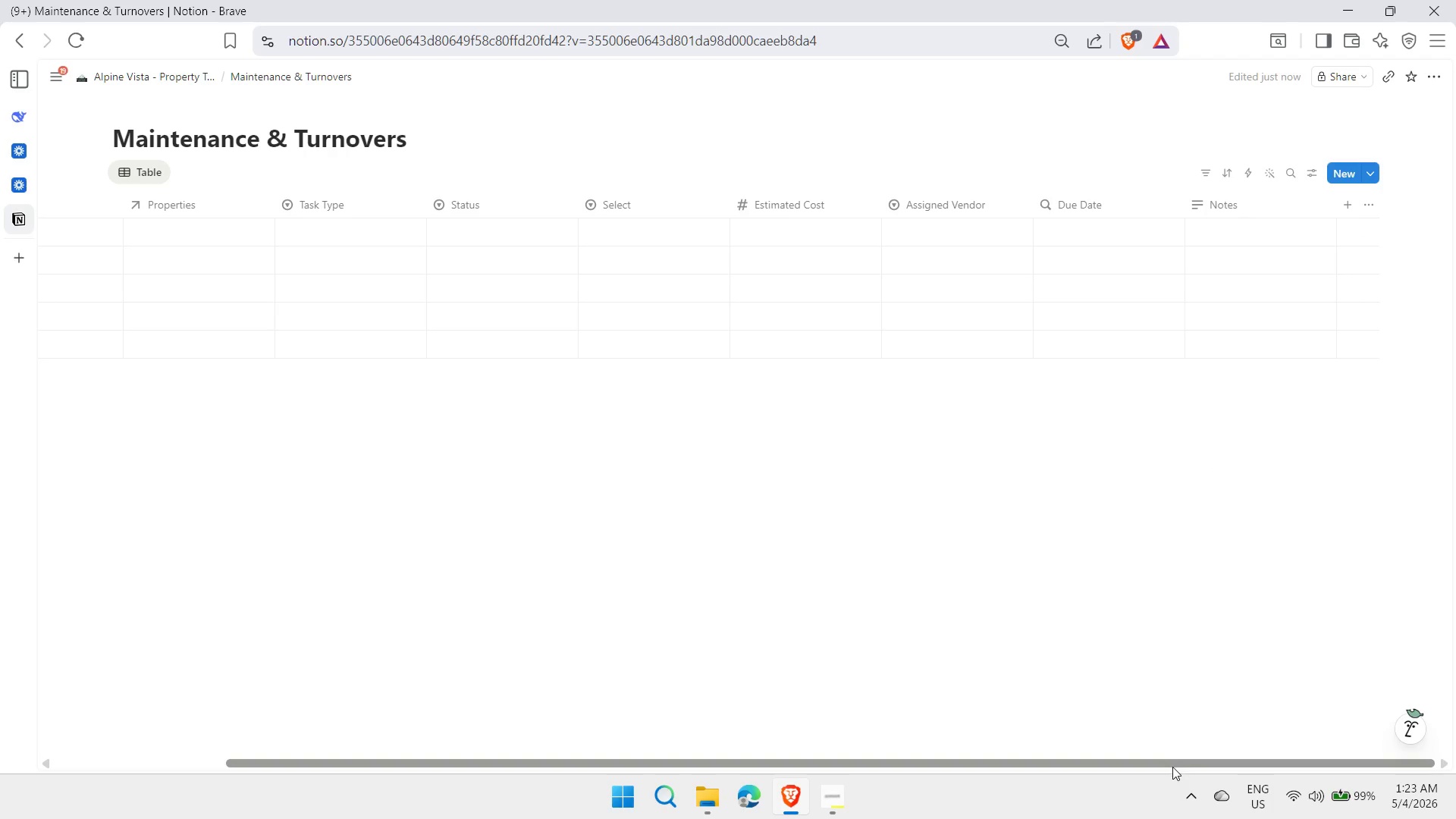 
left_click_drag(start_coordinate=[1172, 764], to_coordinate=[952, 740])
 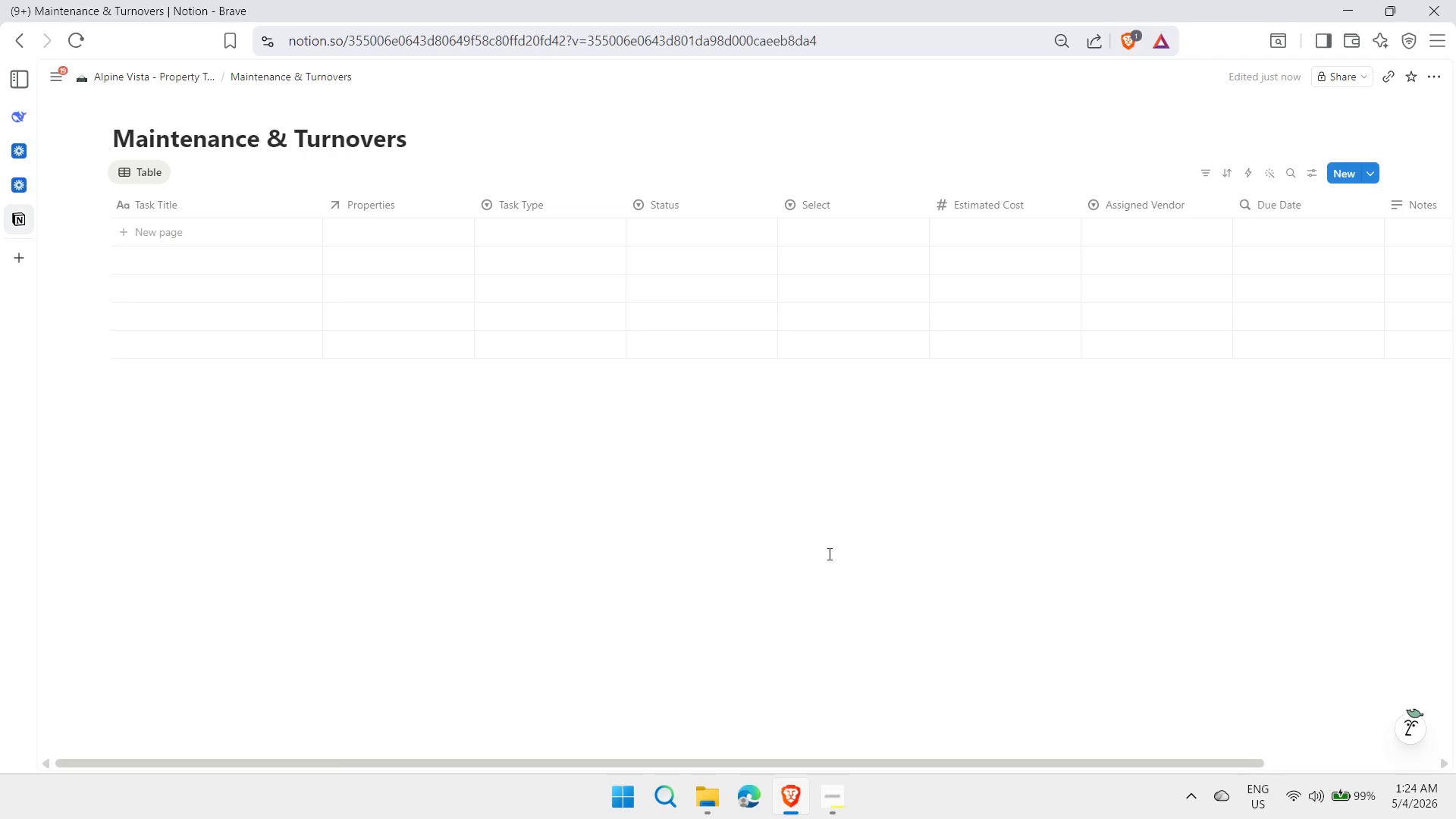 
wait(24.81)
 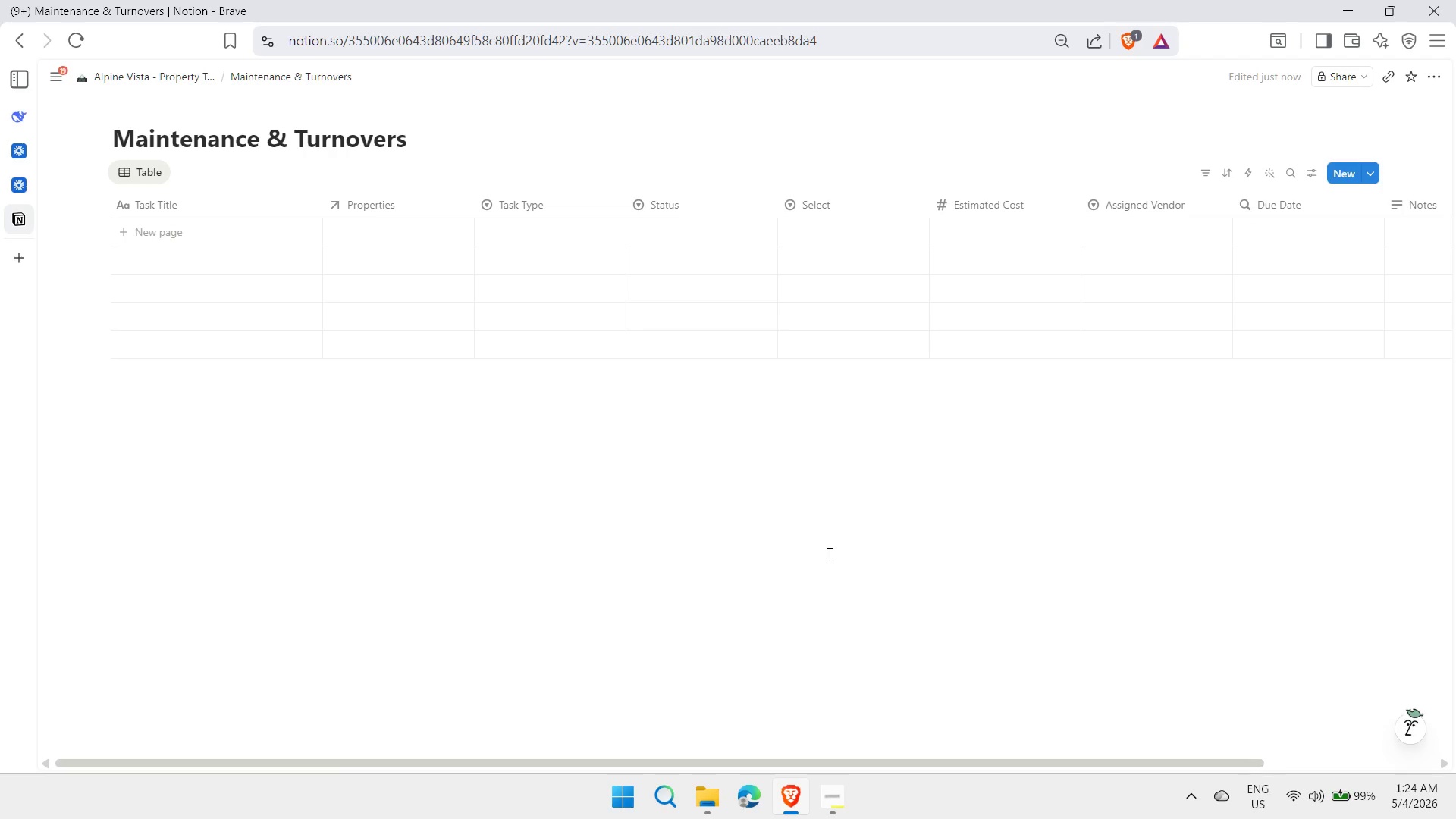 
left_click([1370, 175])
 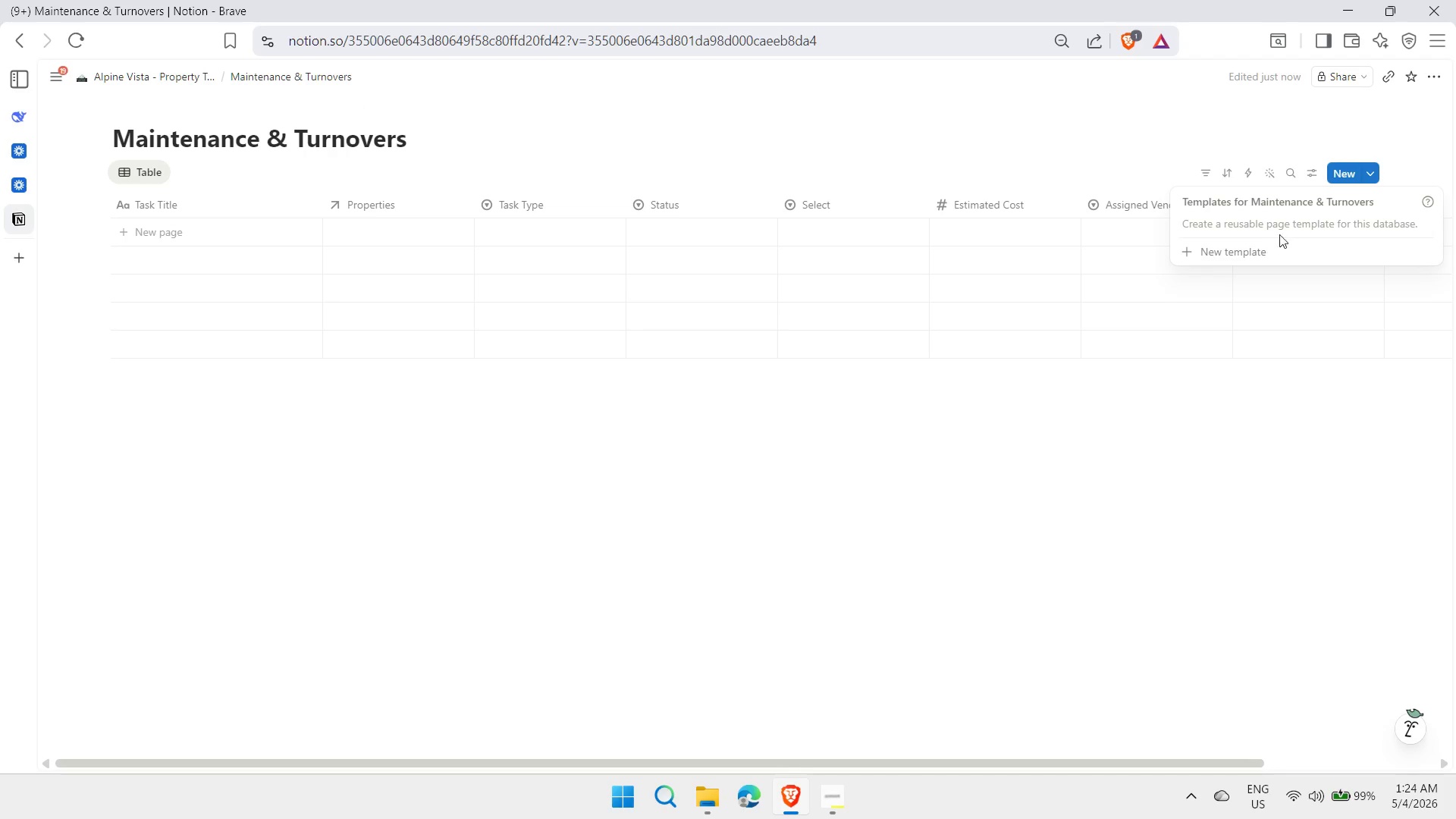 
left_click([1255, 253])
 